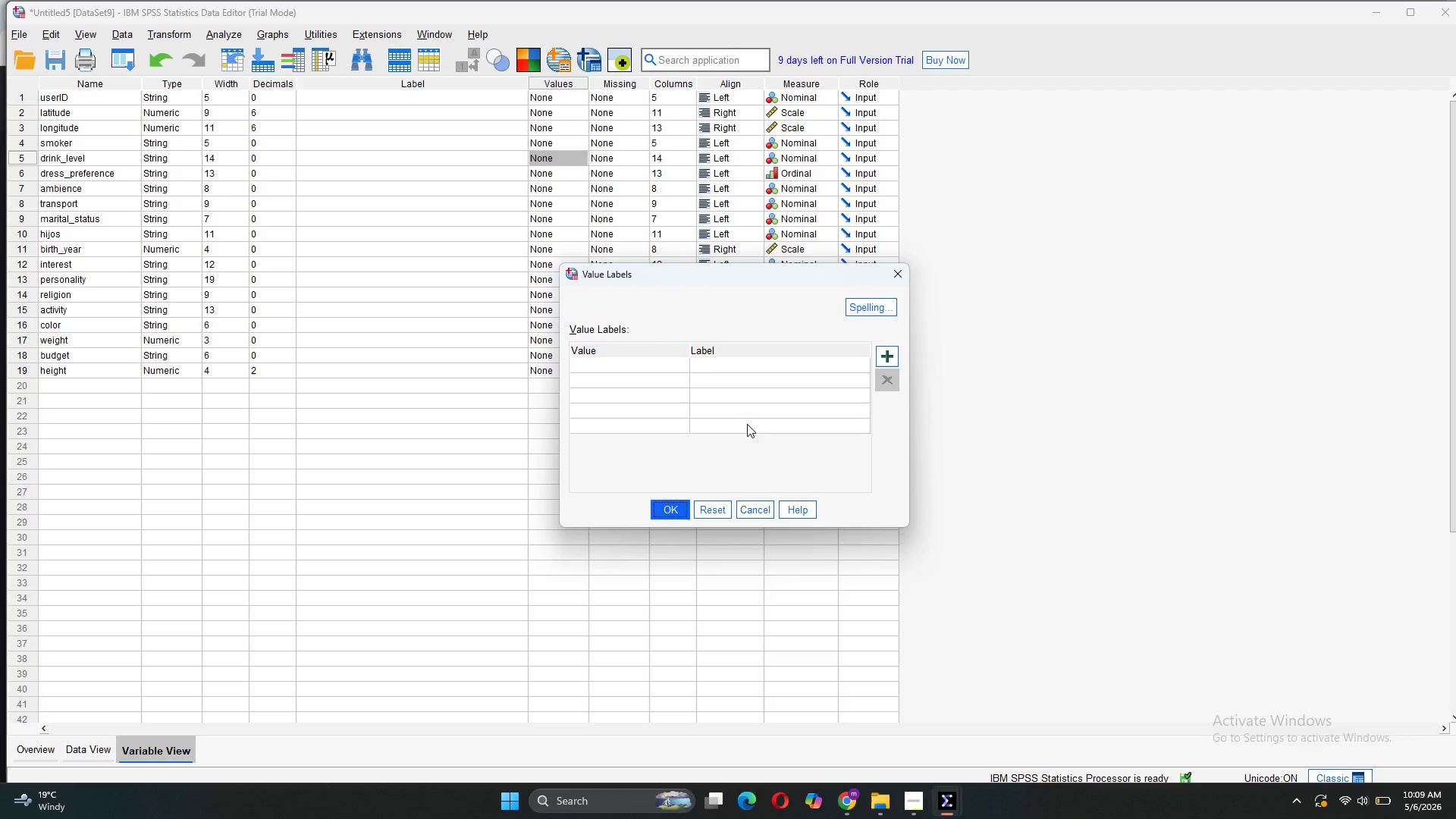 
left_click([747, 424])
 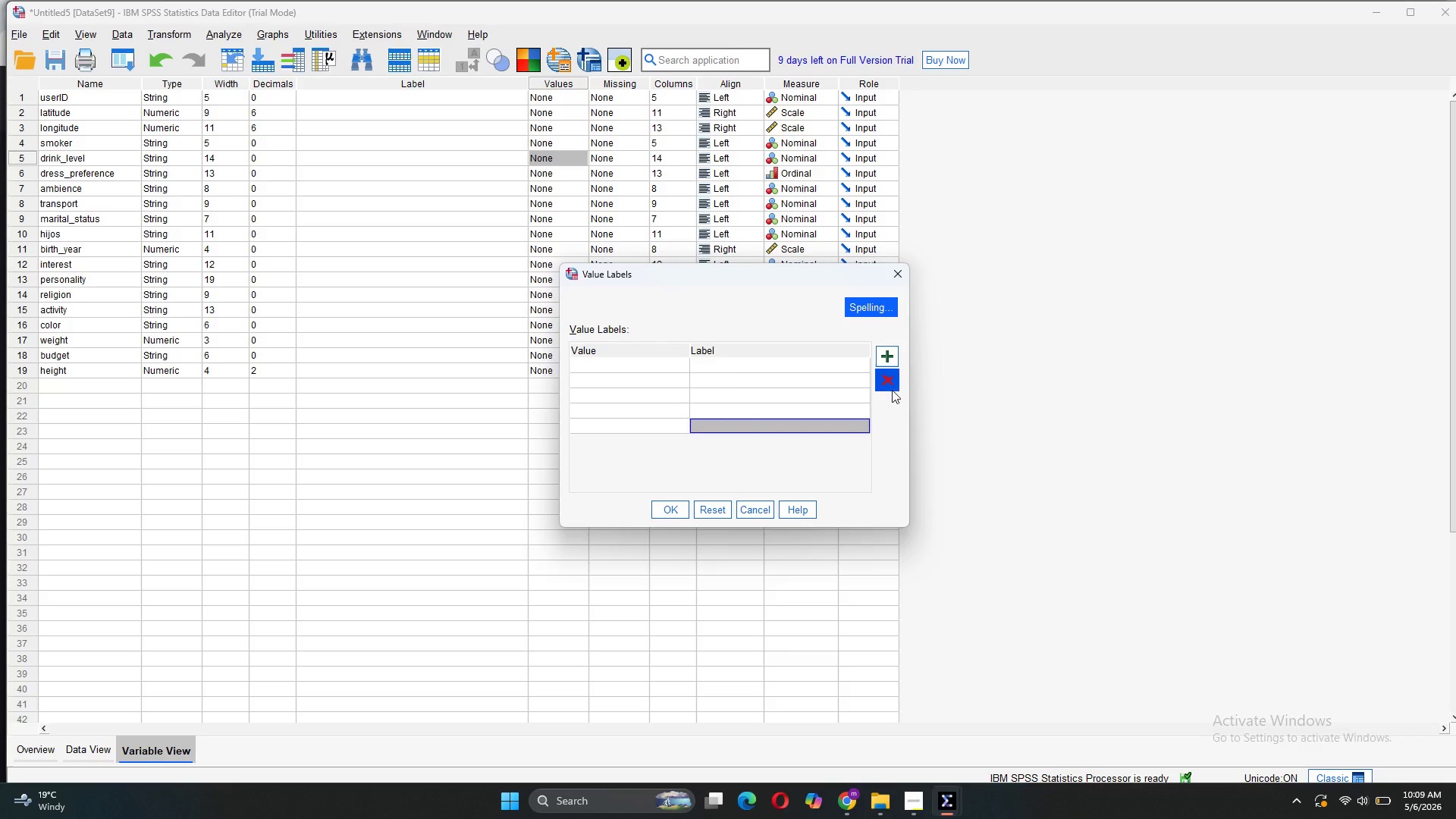 
left_click([890, 384])
 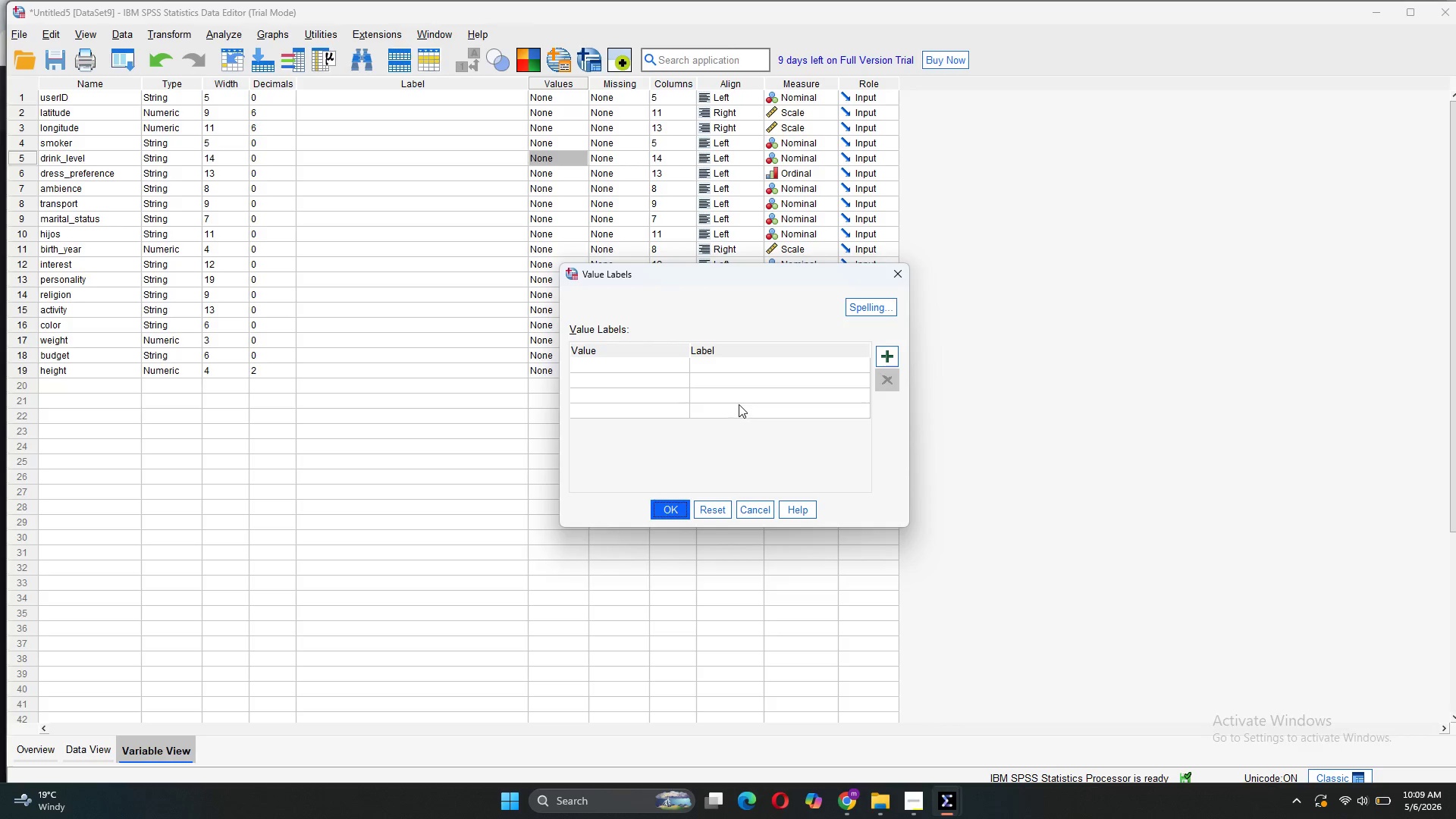 
left_click([739, 404])
 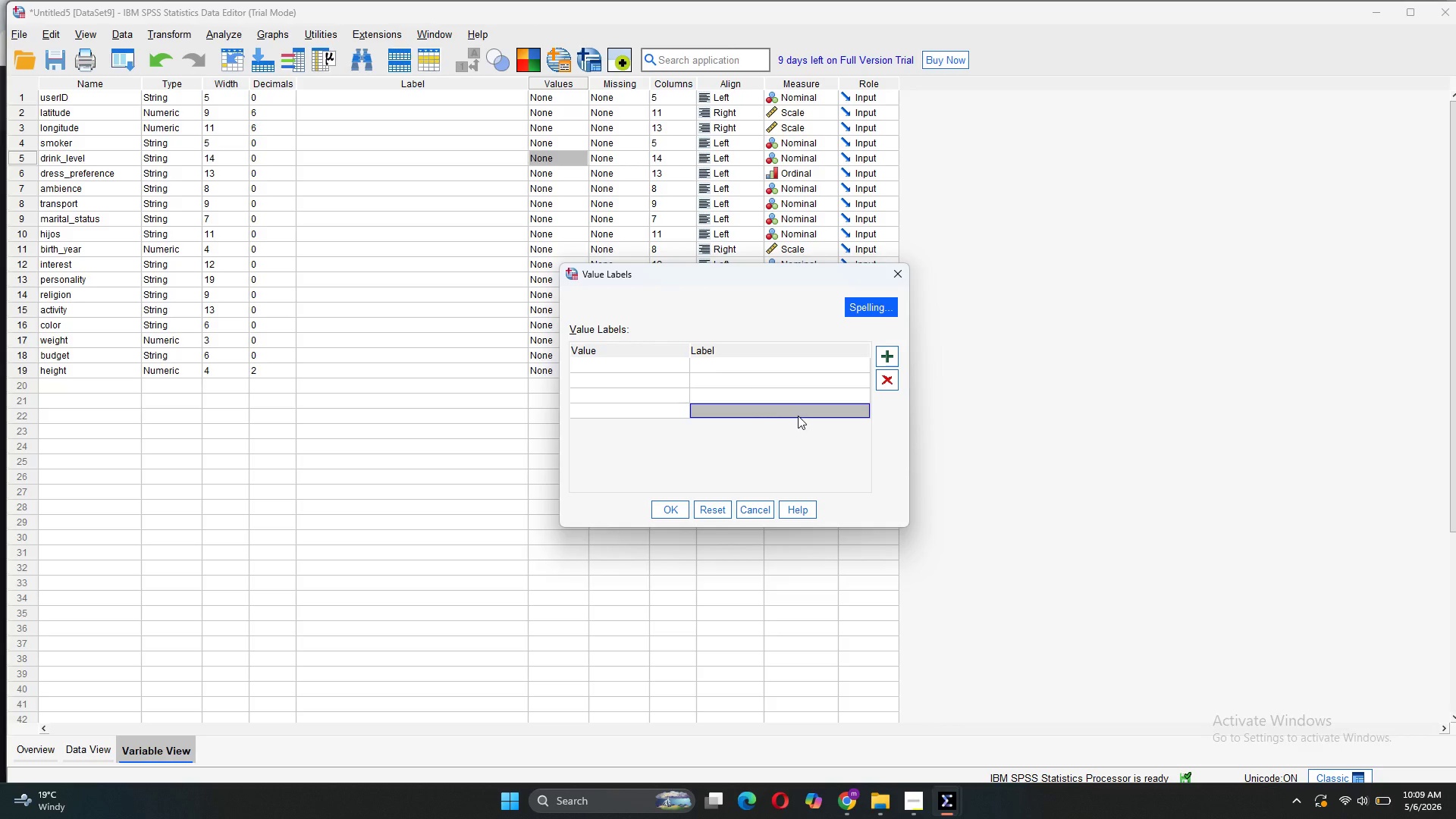 
wait(6.02)
 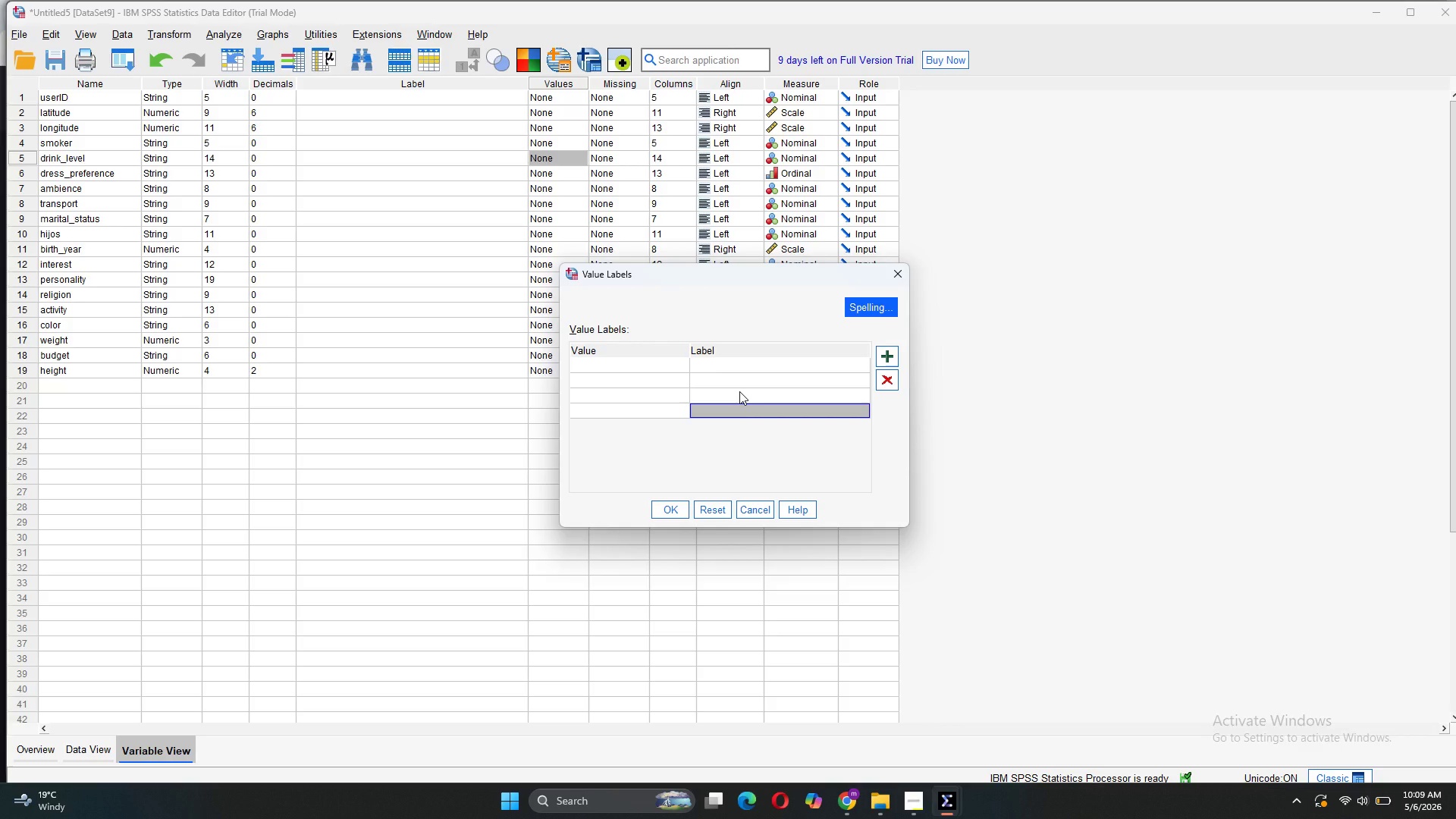 
double_click([896, 384])
 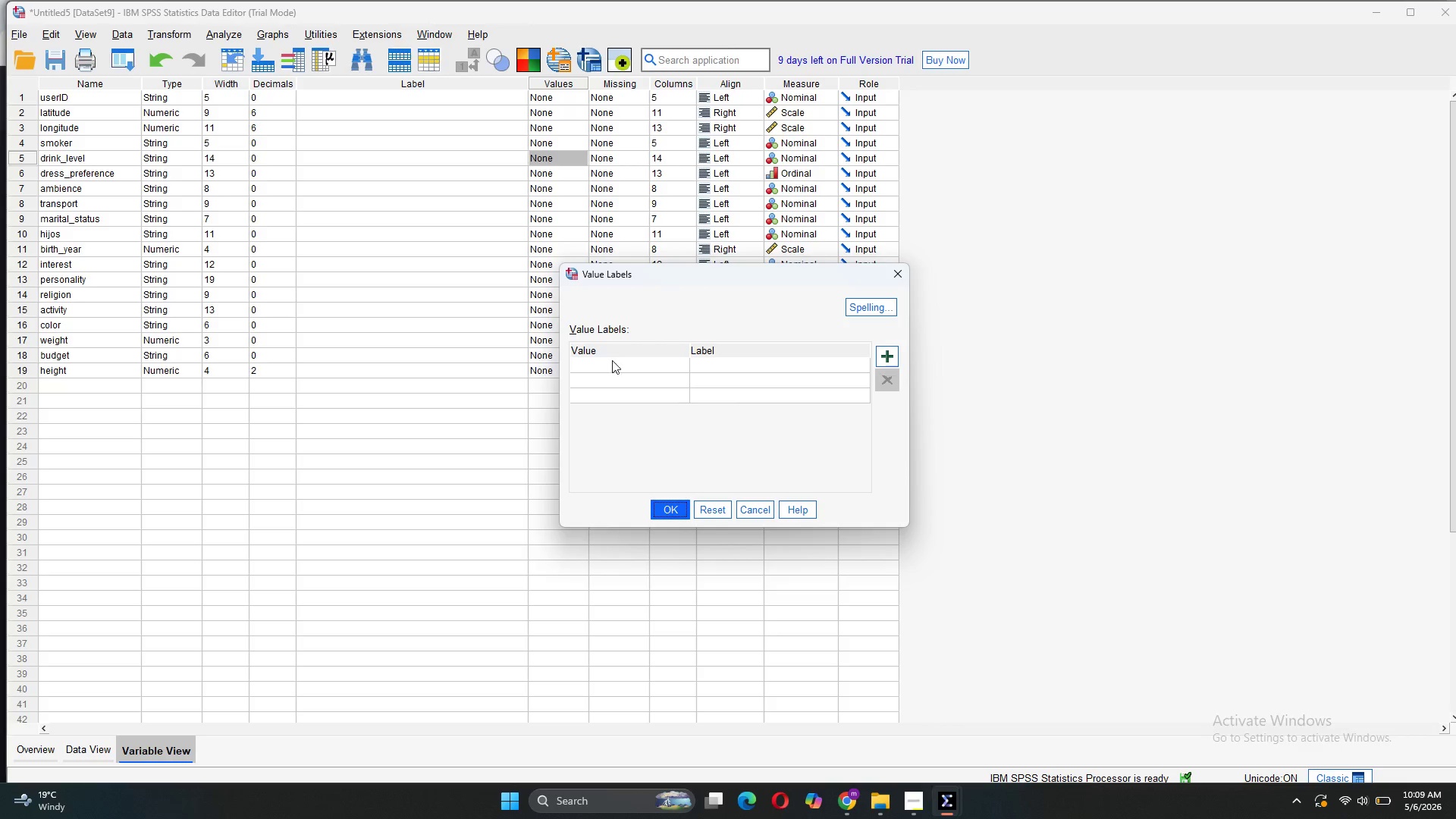 
double_click([613, 361])
 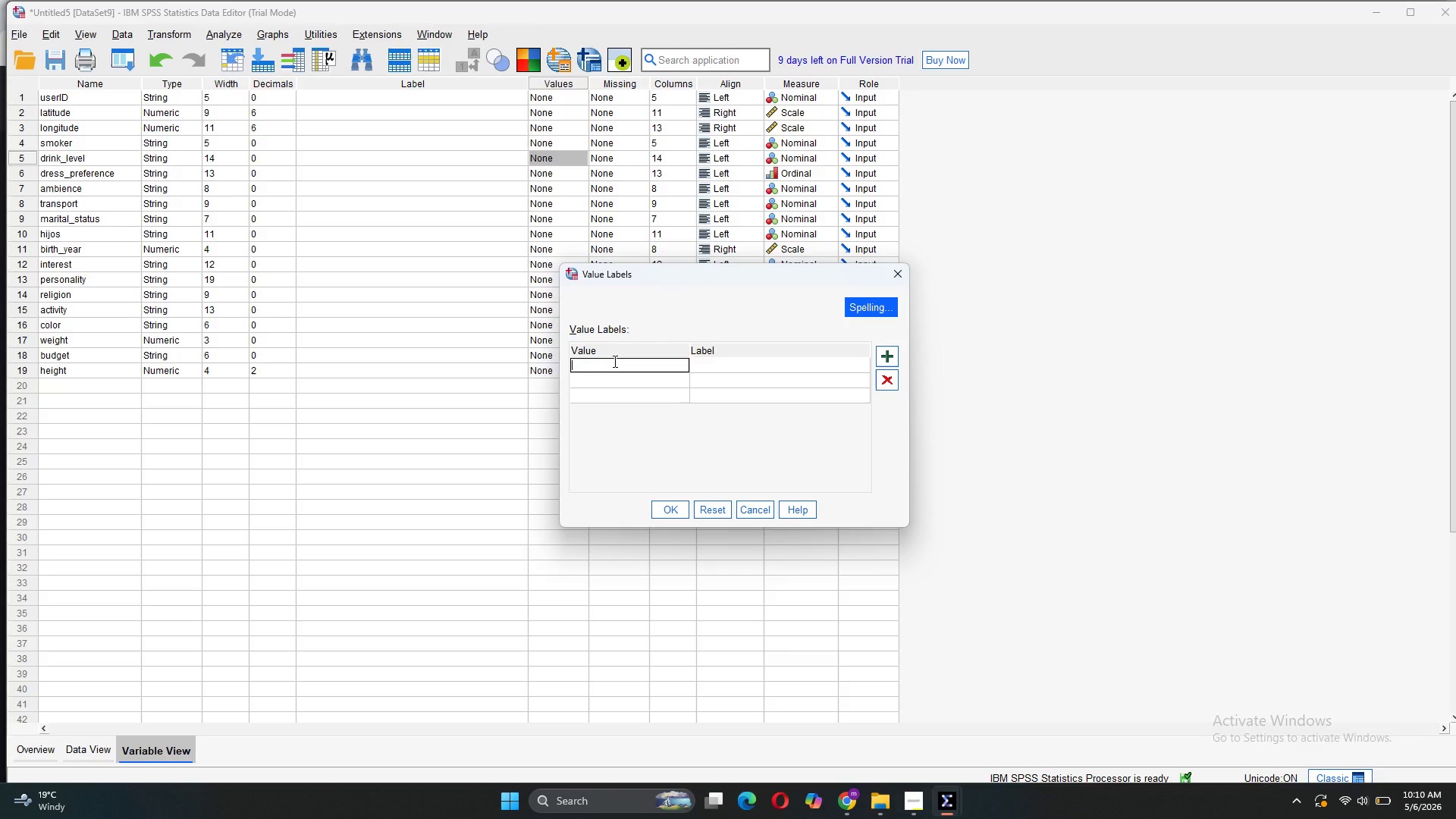 
type(ABSTEMIOUS)
 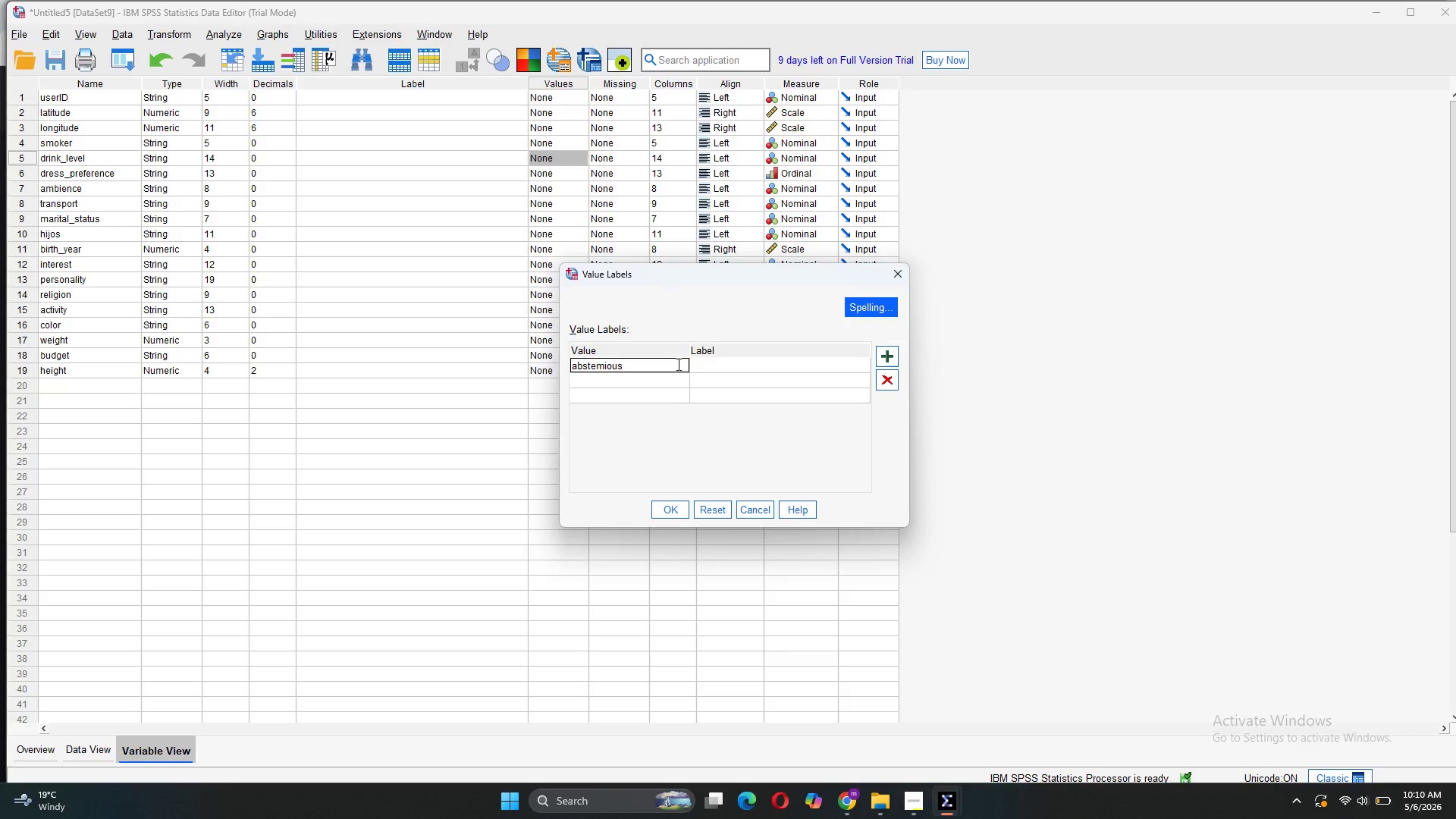 
left_click([698, 363])
 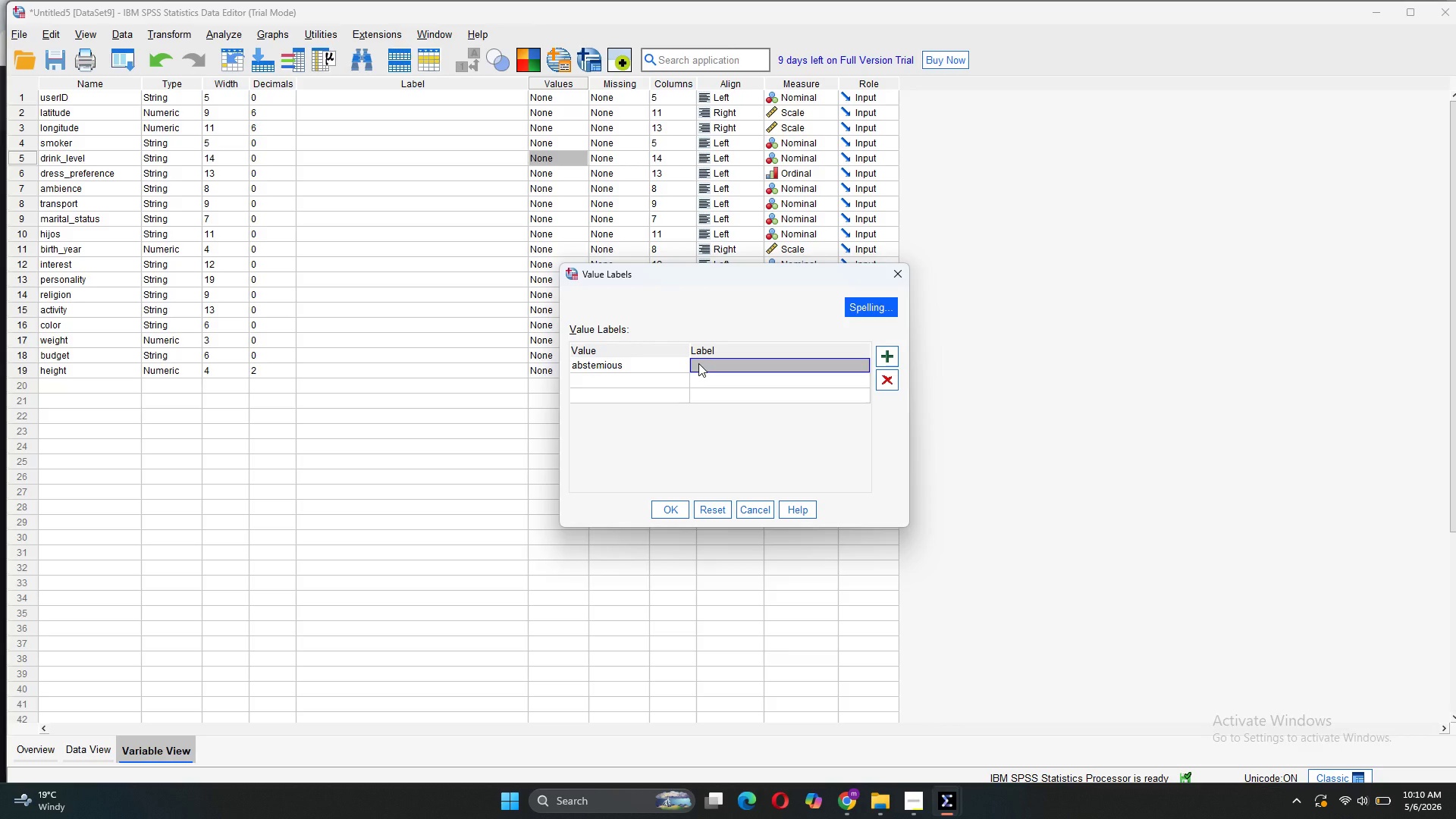 
type(Abs)
 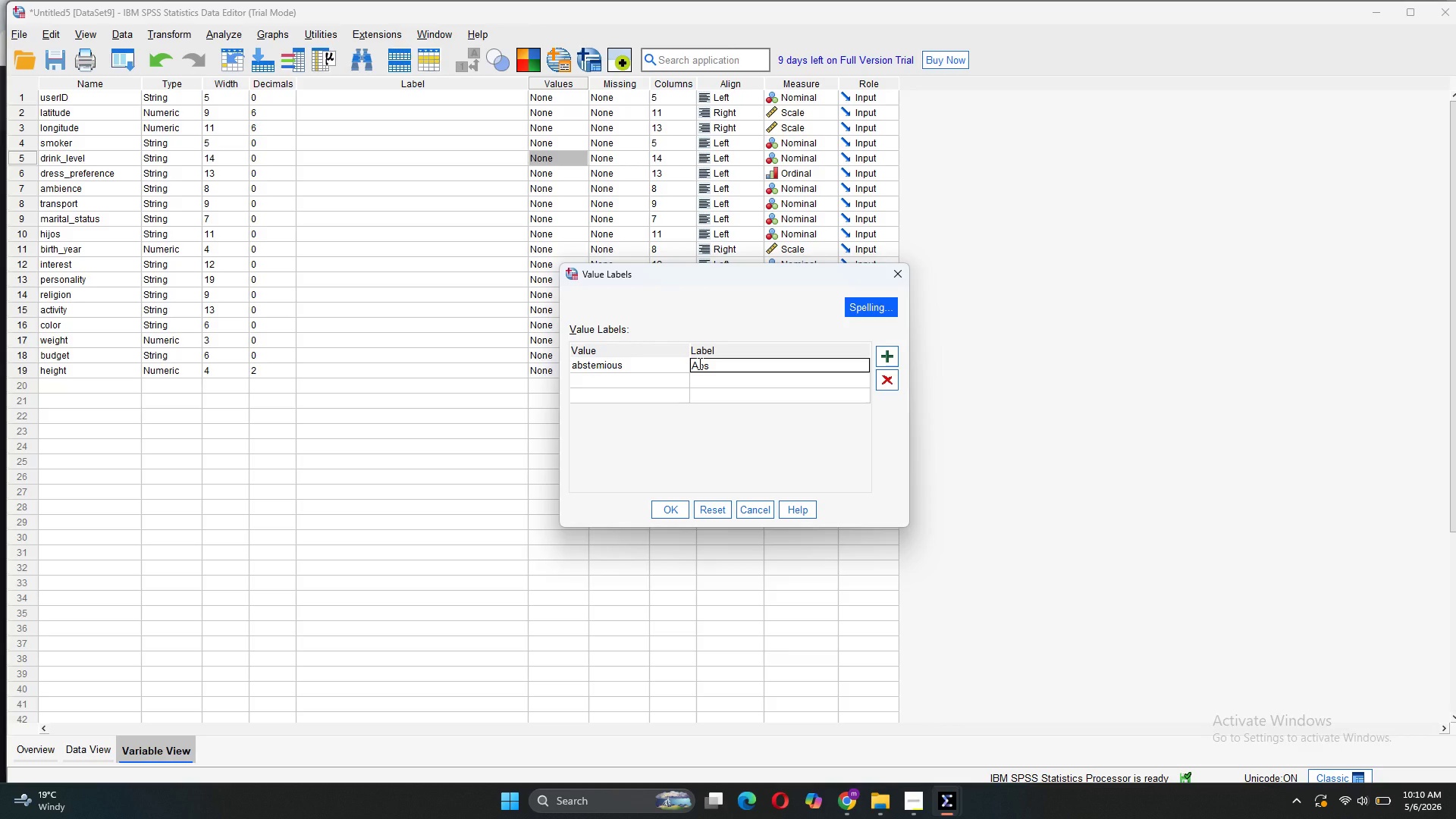 
type(tem)
key(Backspace)
type(mious)
 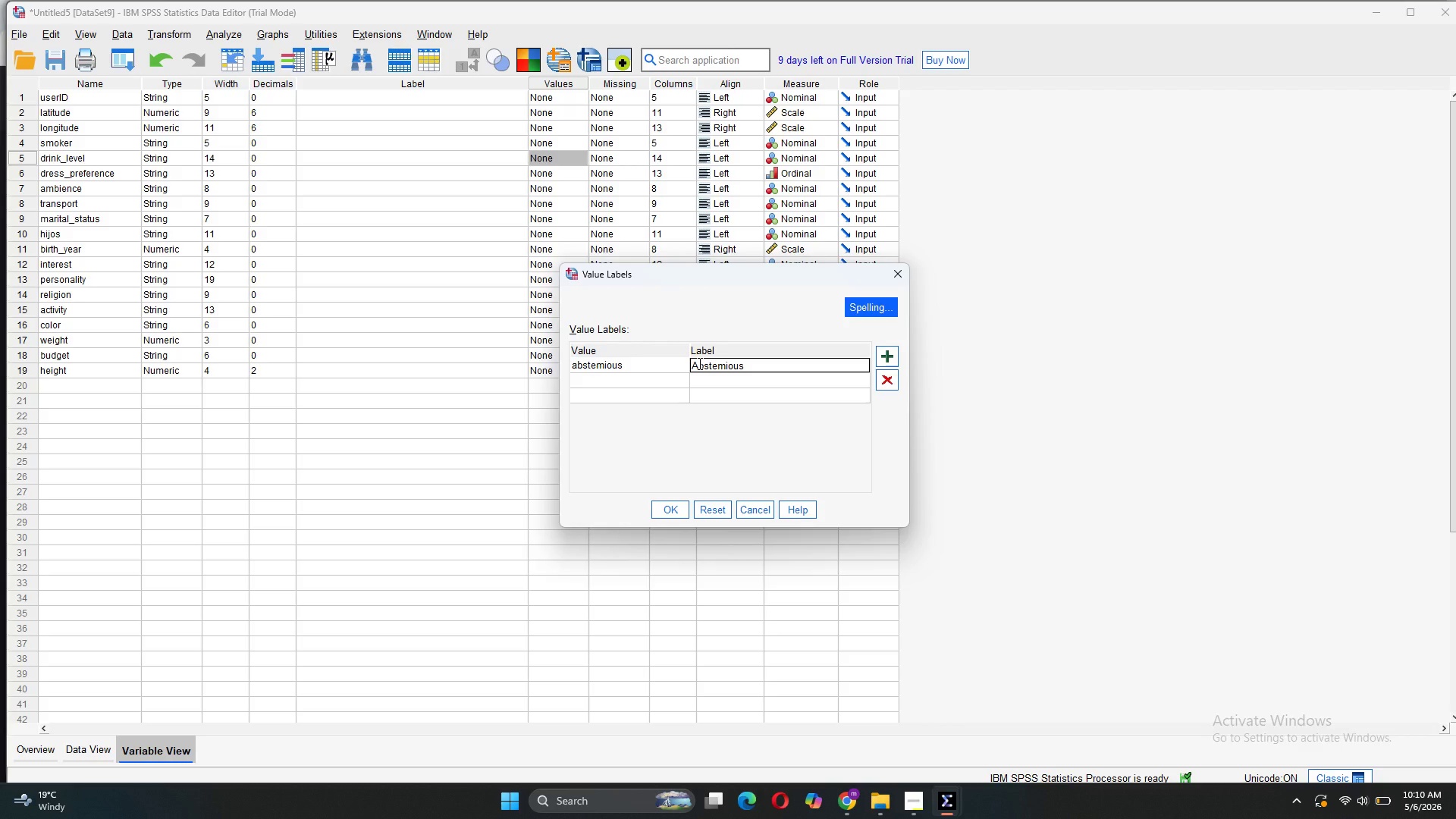 
wait(6.64)
 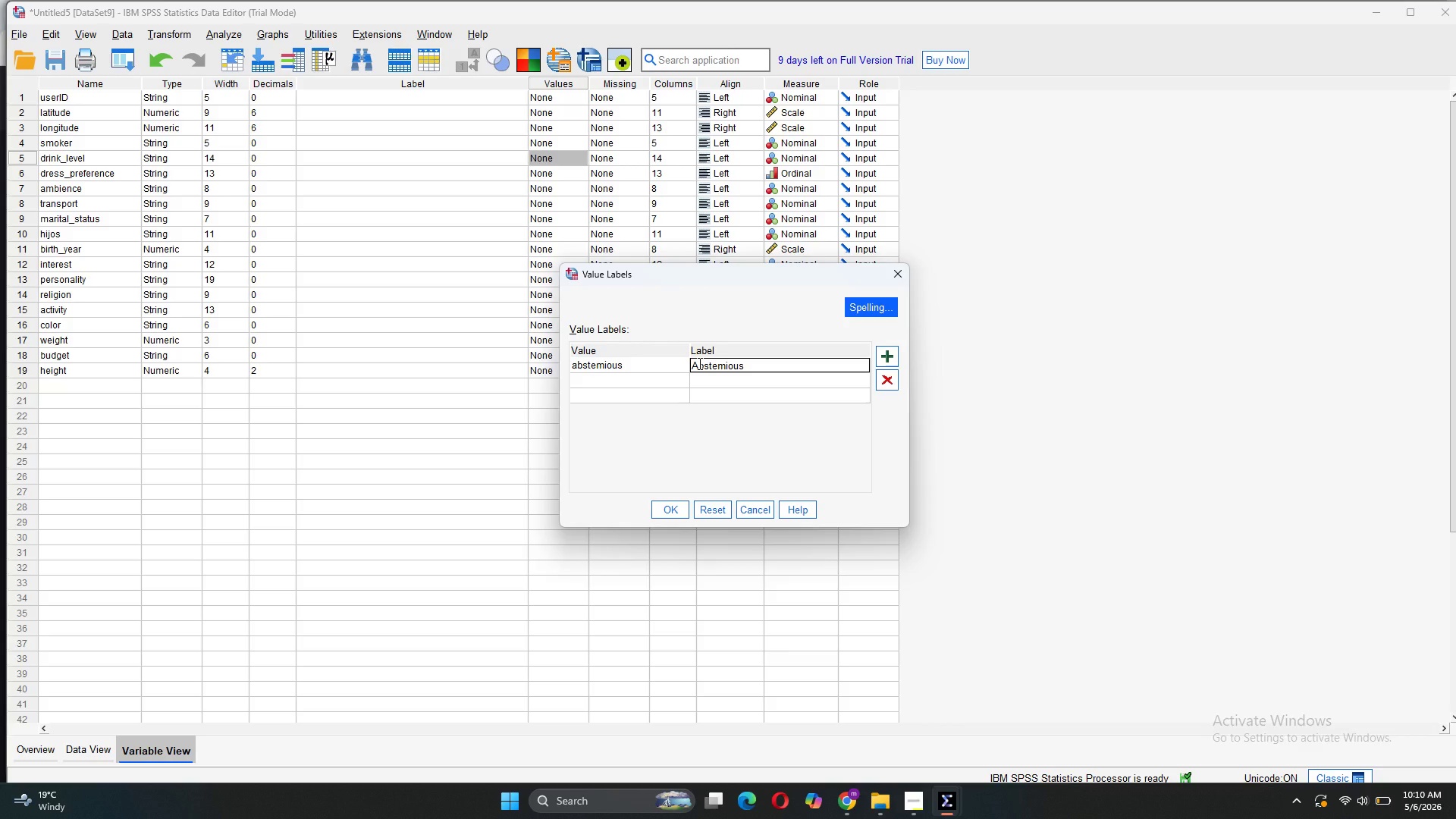 
type( (Non-drinker)
 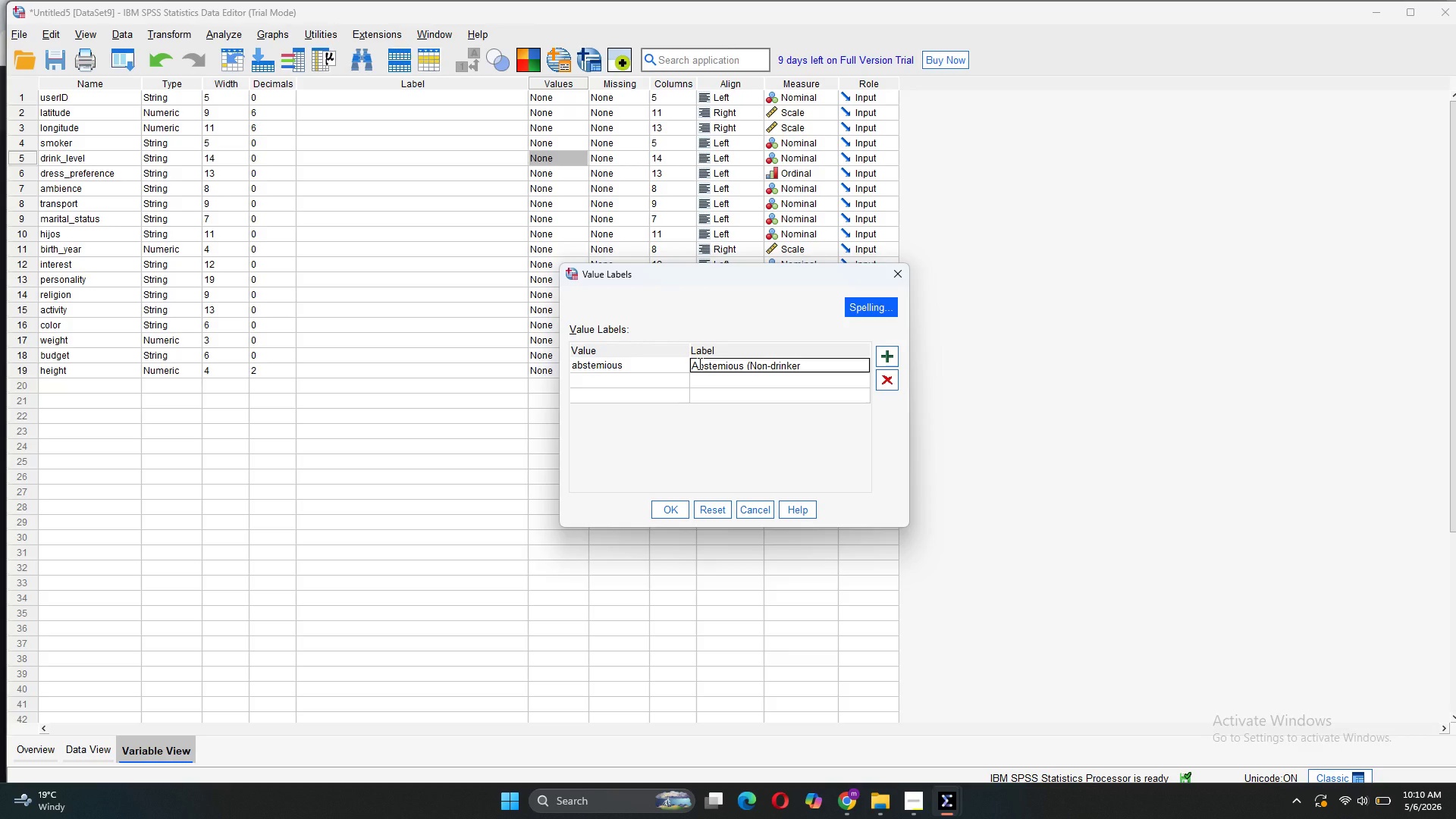 
left_click([813, 363])
 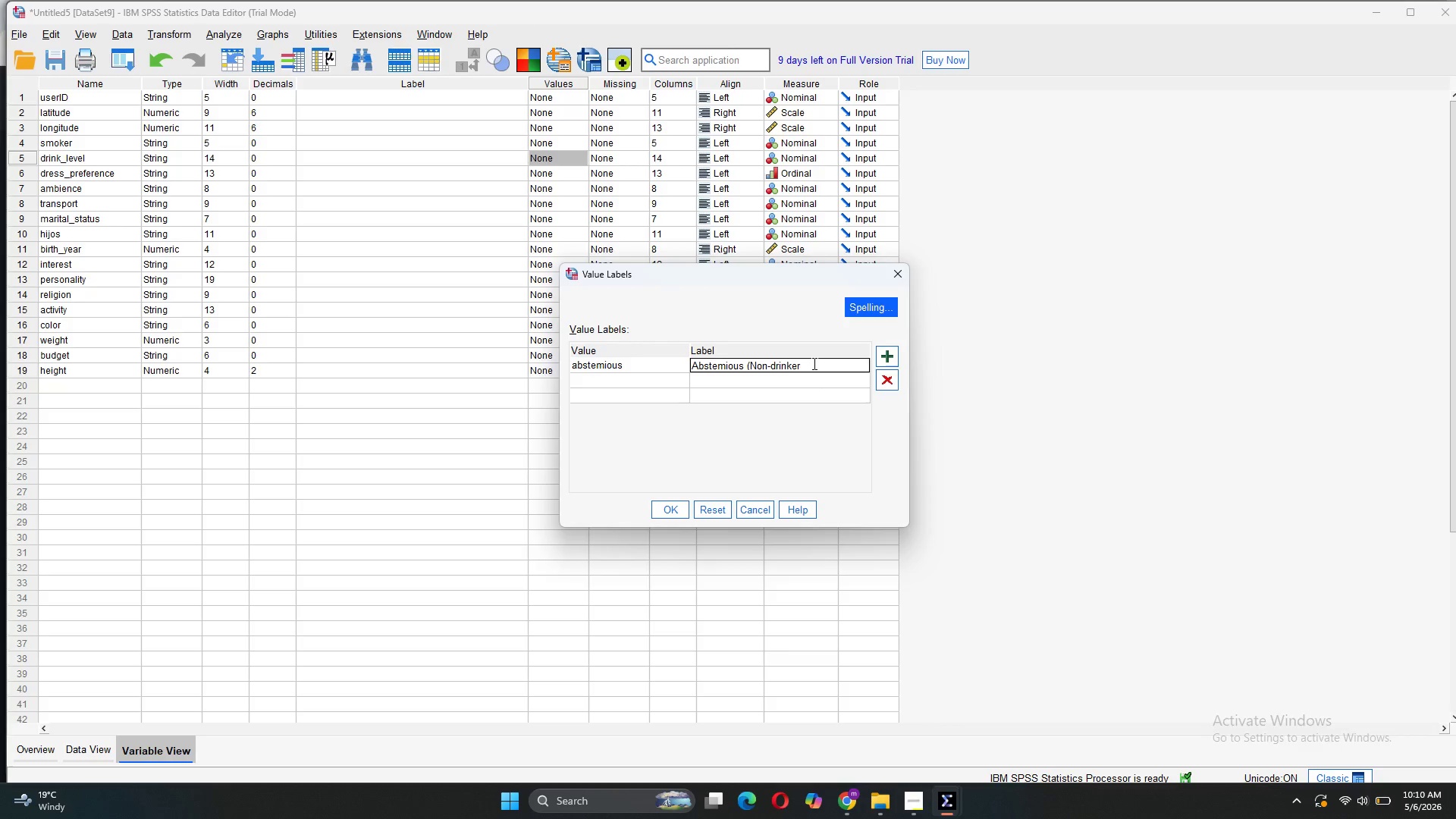 
key(Shift+0)
 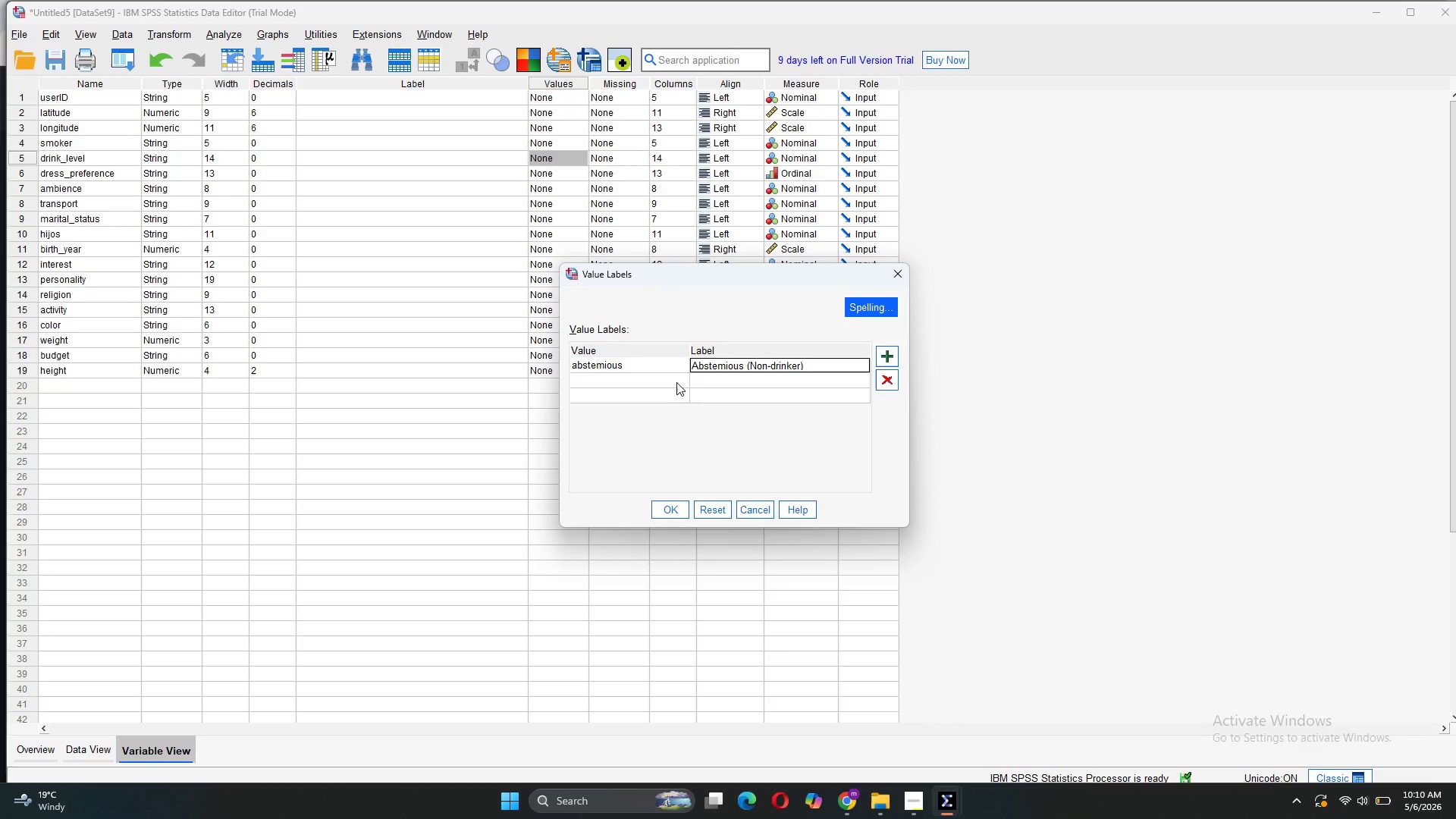 
left_click([675, 382])
 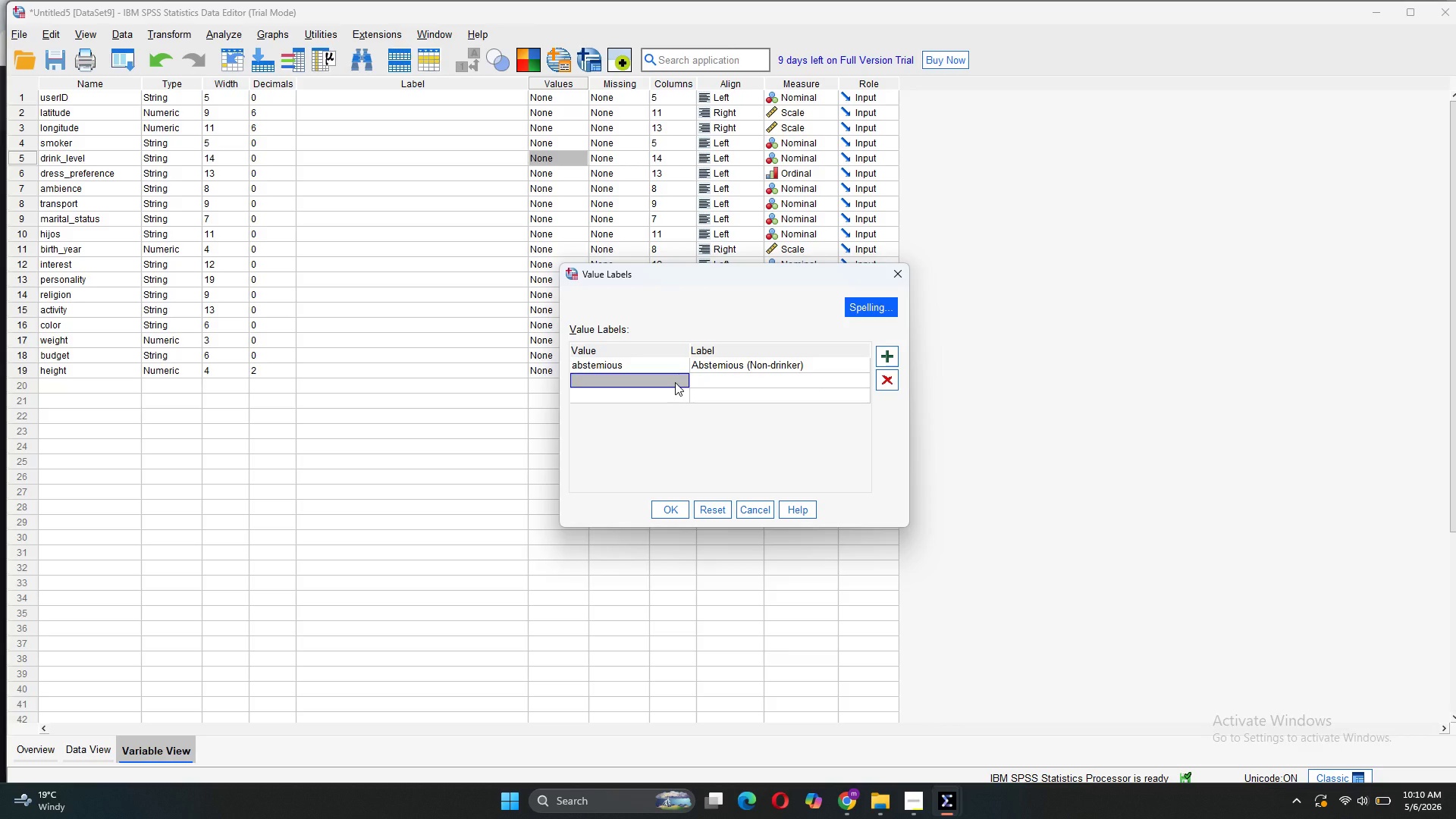 
double_click([675, 382])
 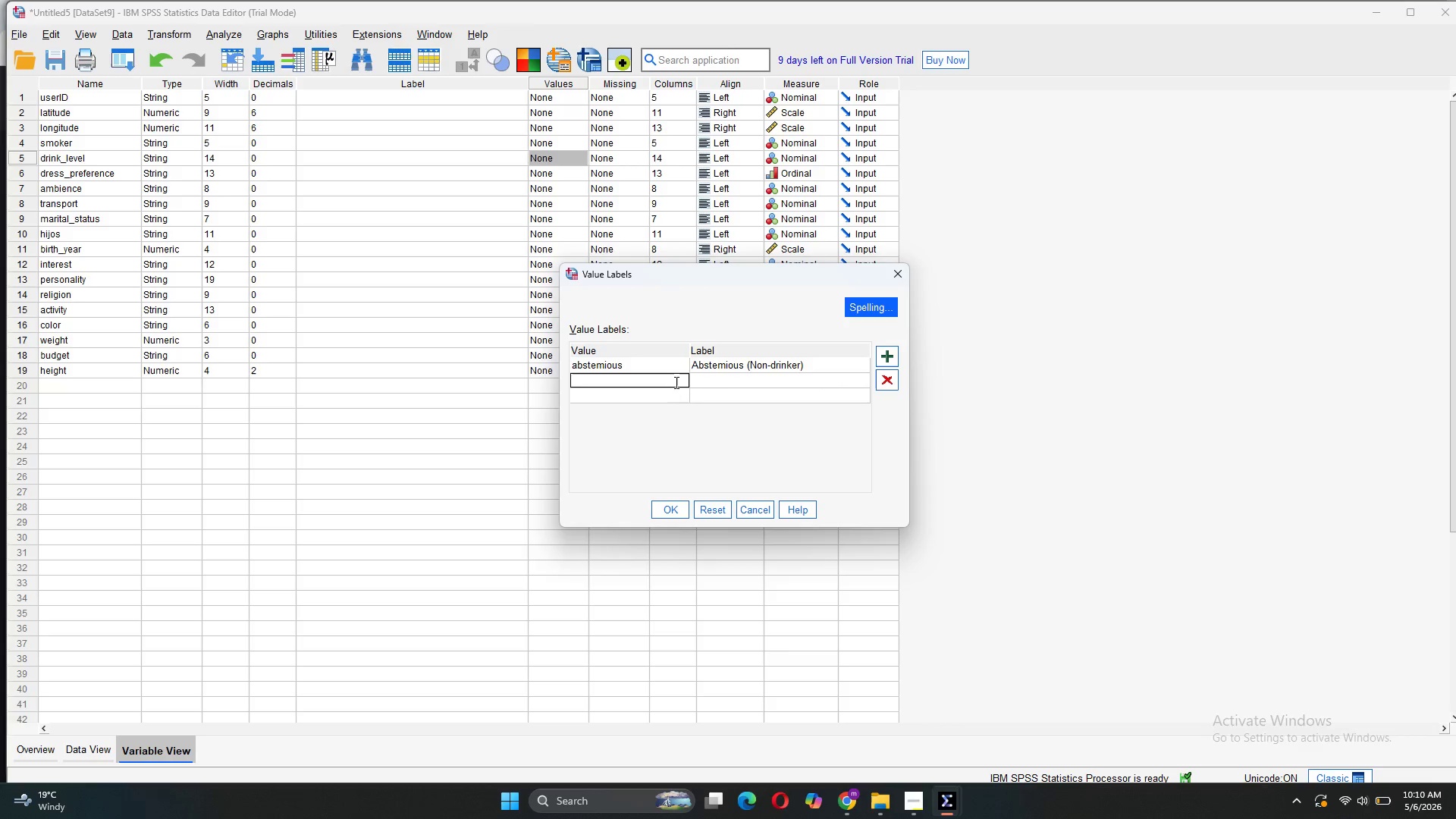 
type(casual drinker)
 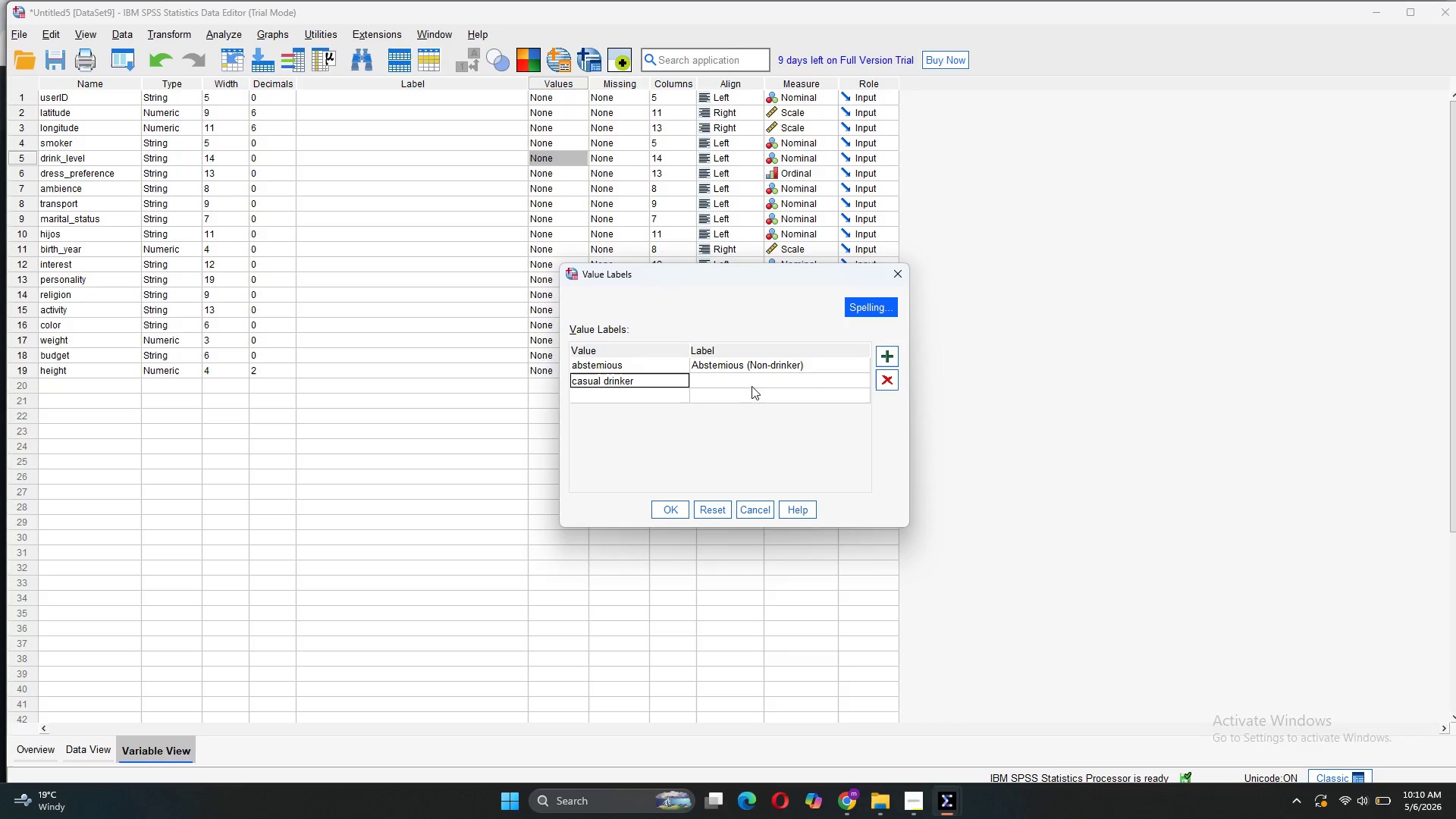 
double_click([753, 385])
 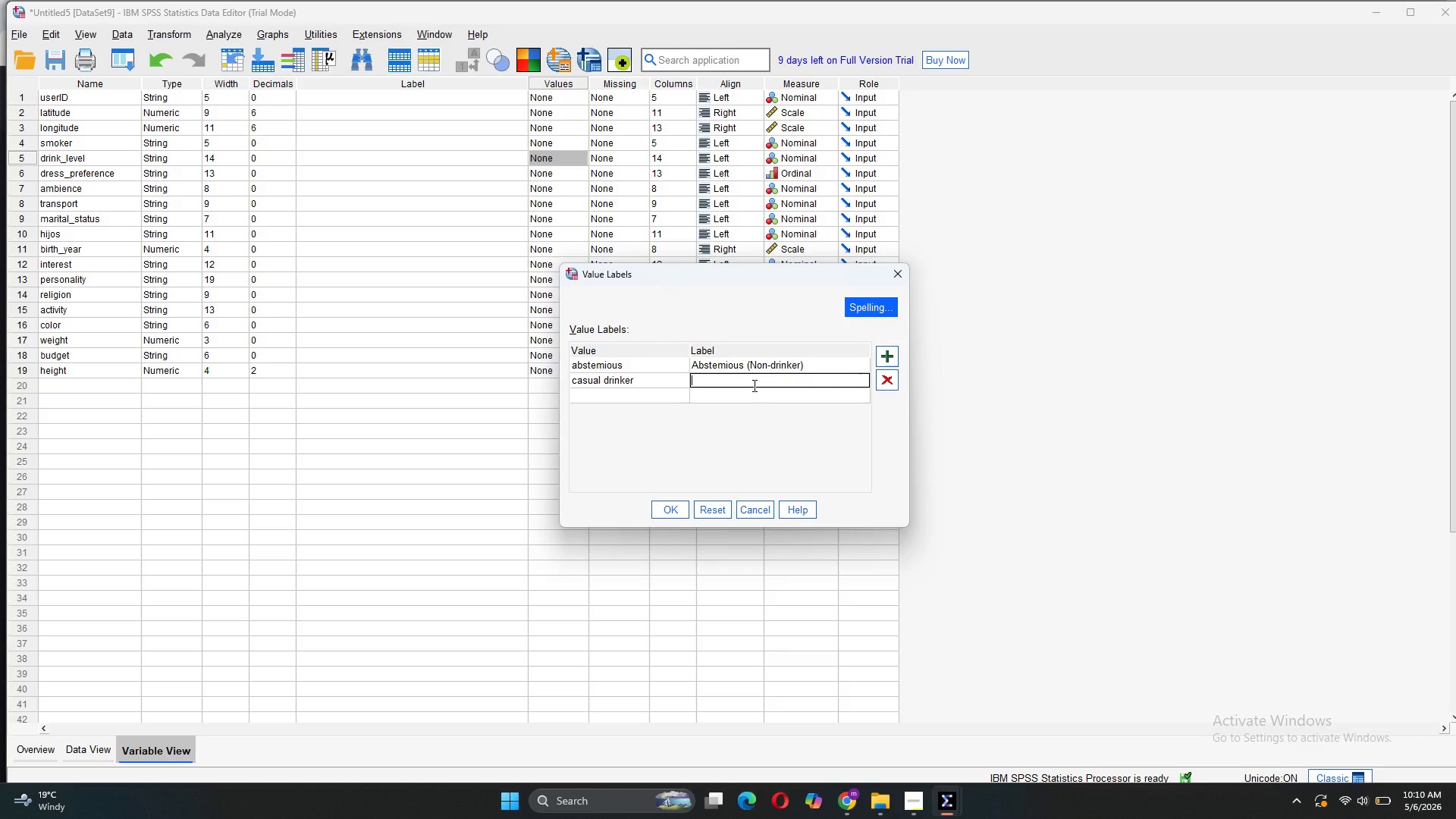 
type(Casual Drinker)
 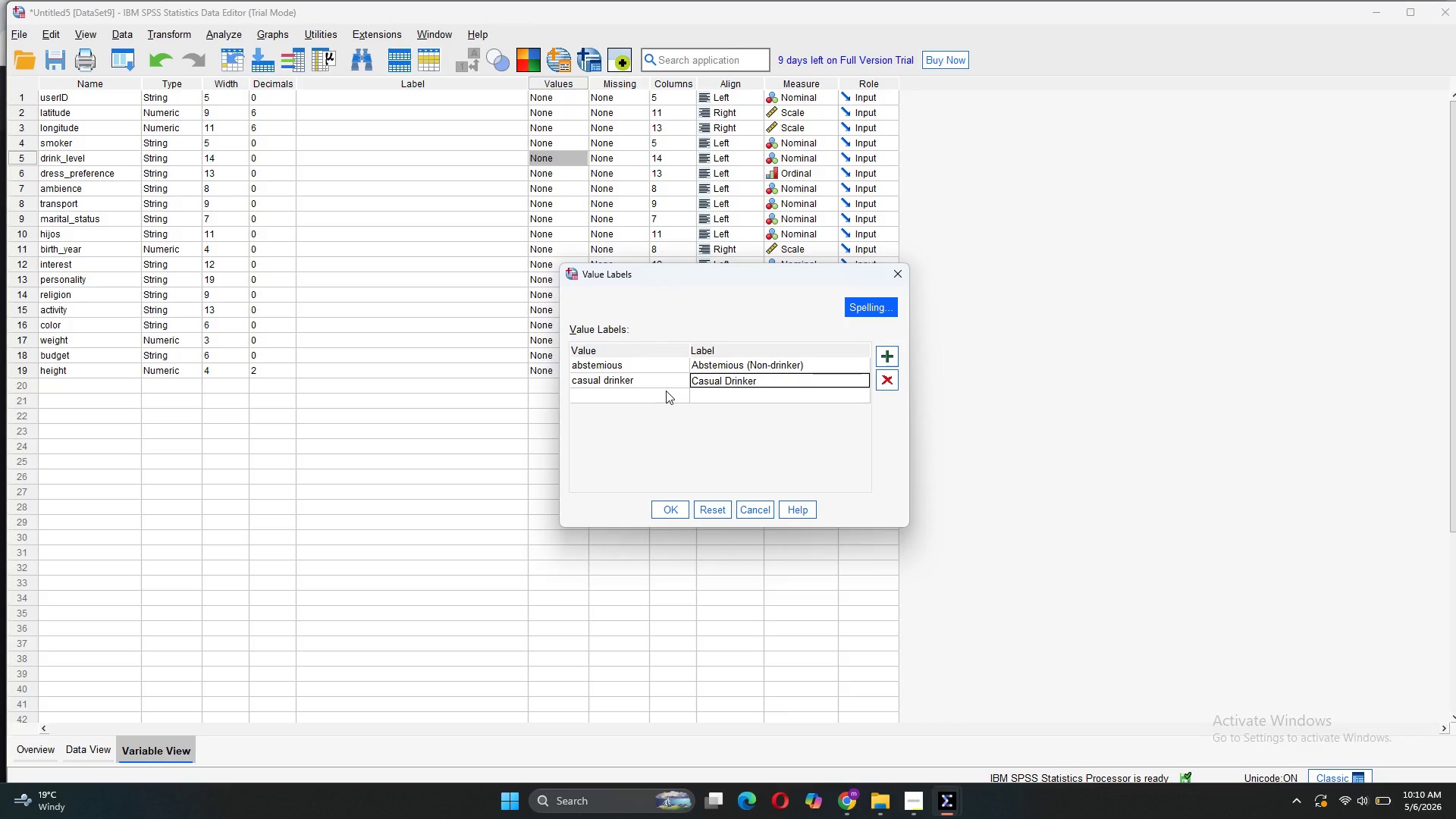 
double_click([662, 393])
 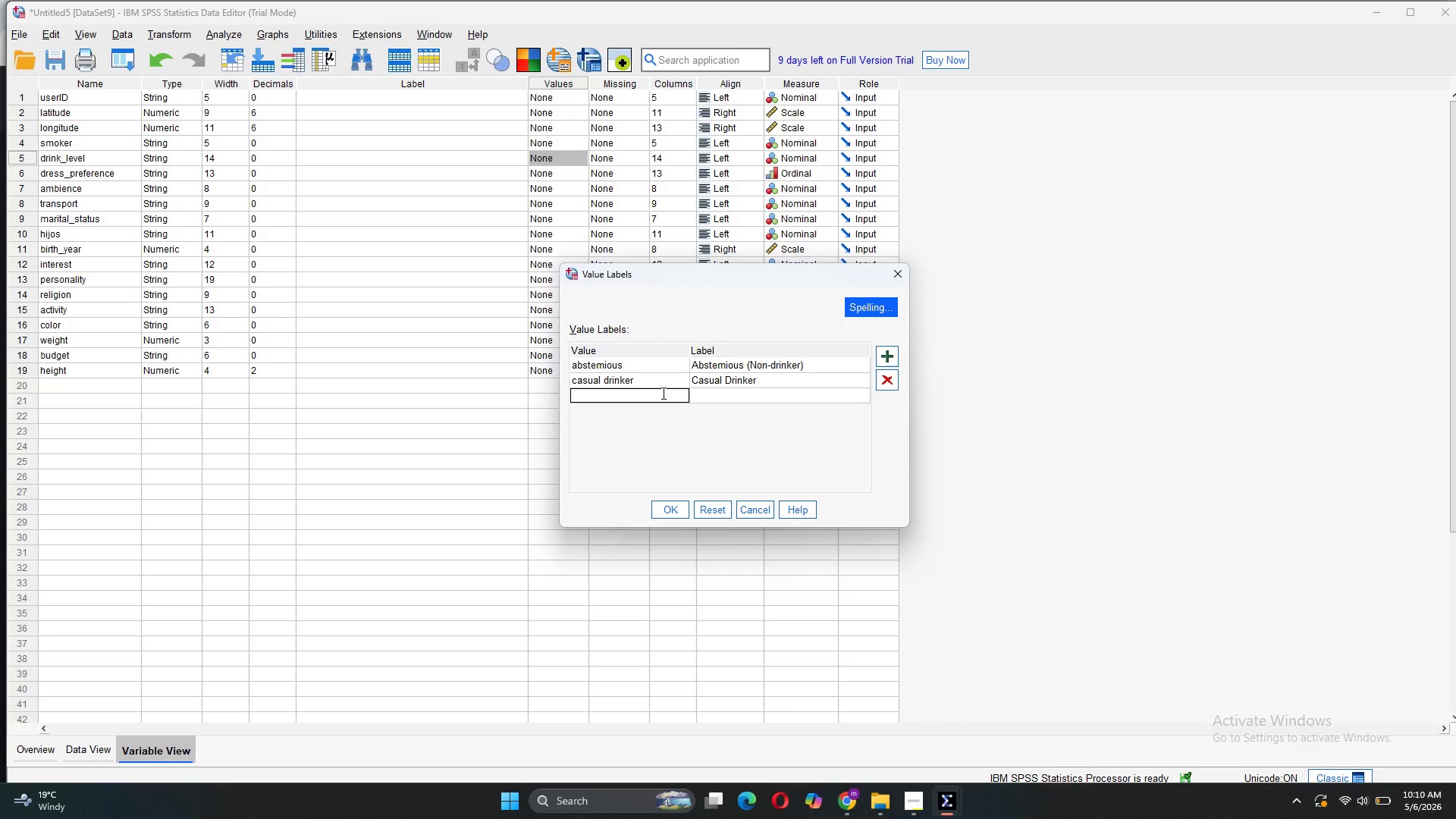 
type(social drinker)
 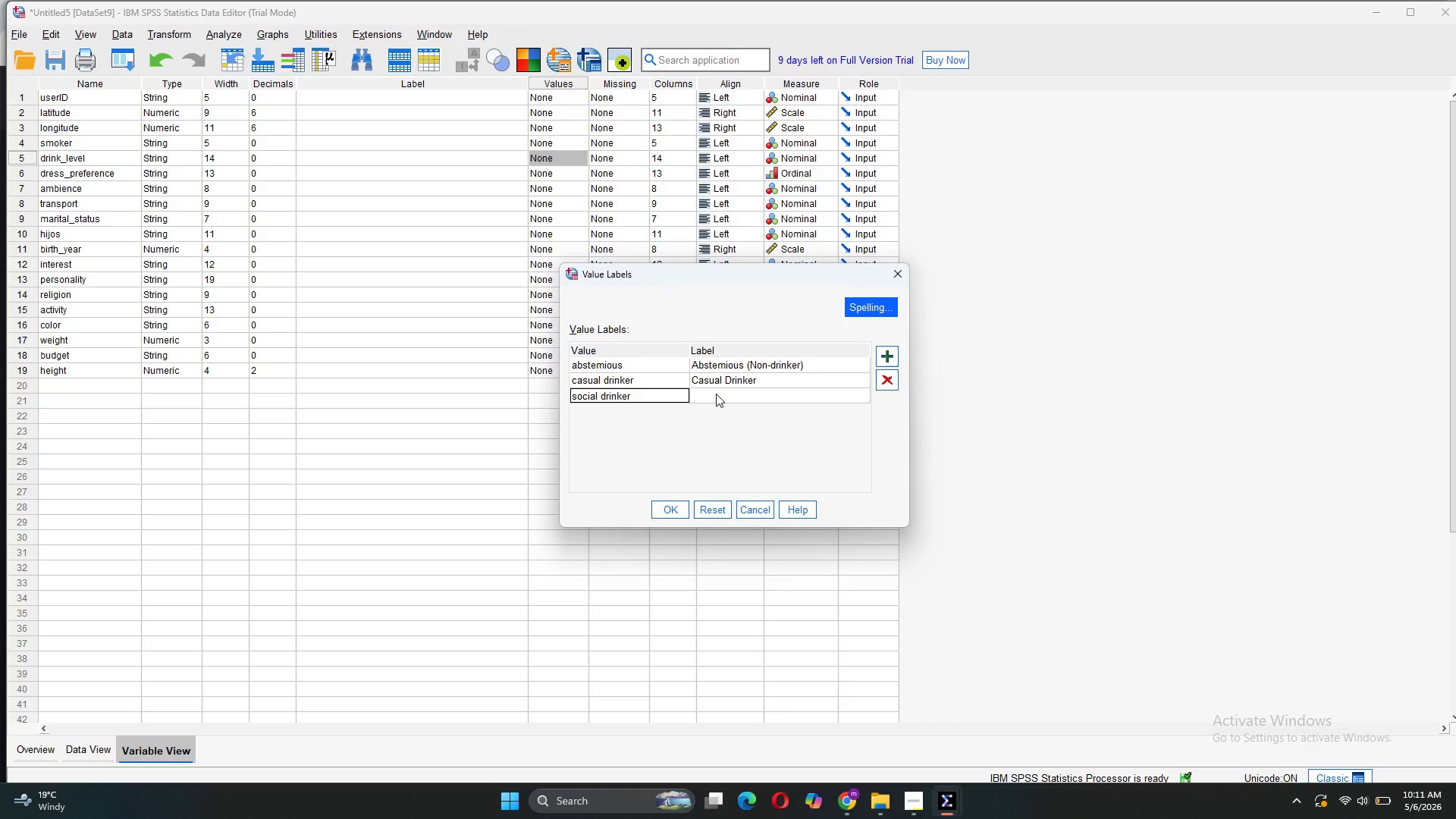 
double_click([717, 394])
 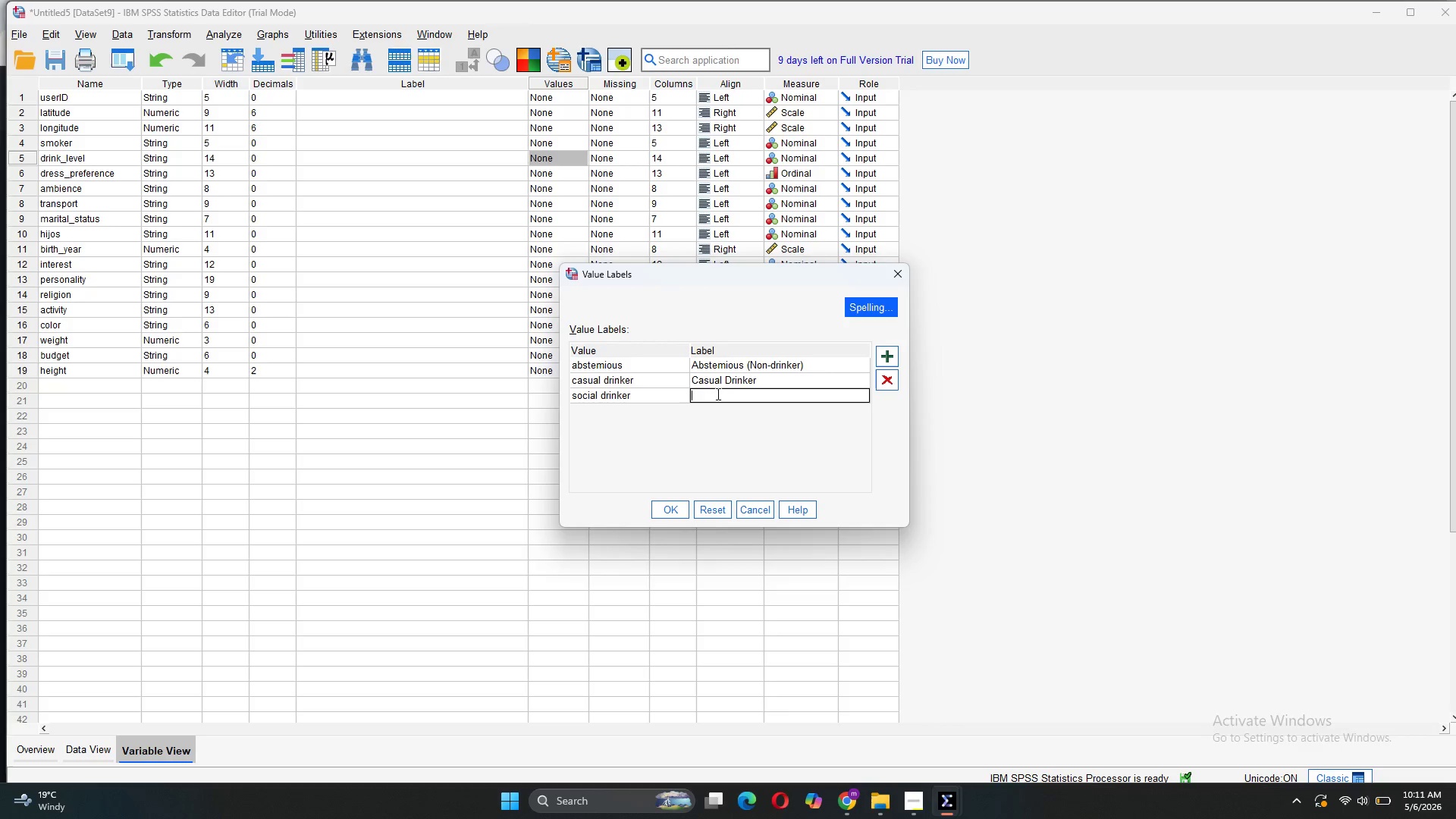 
type(Social Drinek)
key(Backspace)
key(Backspace)
type(ker)
 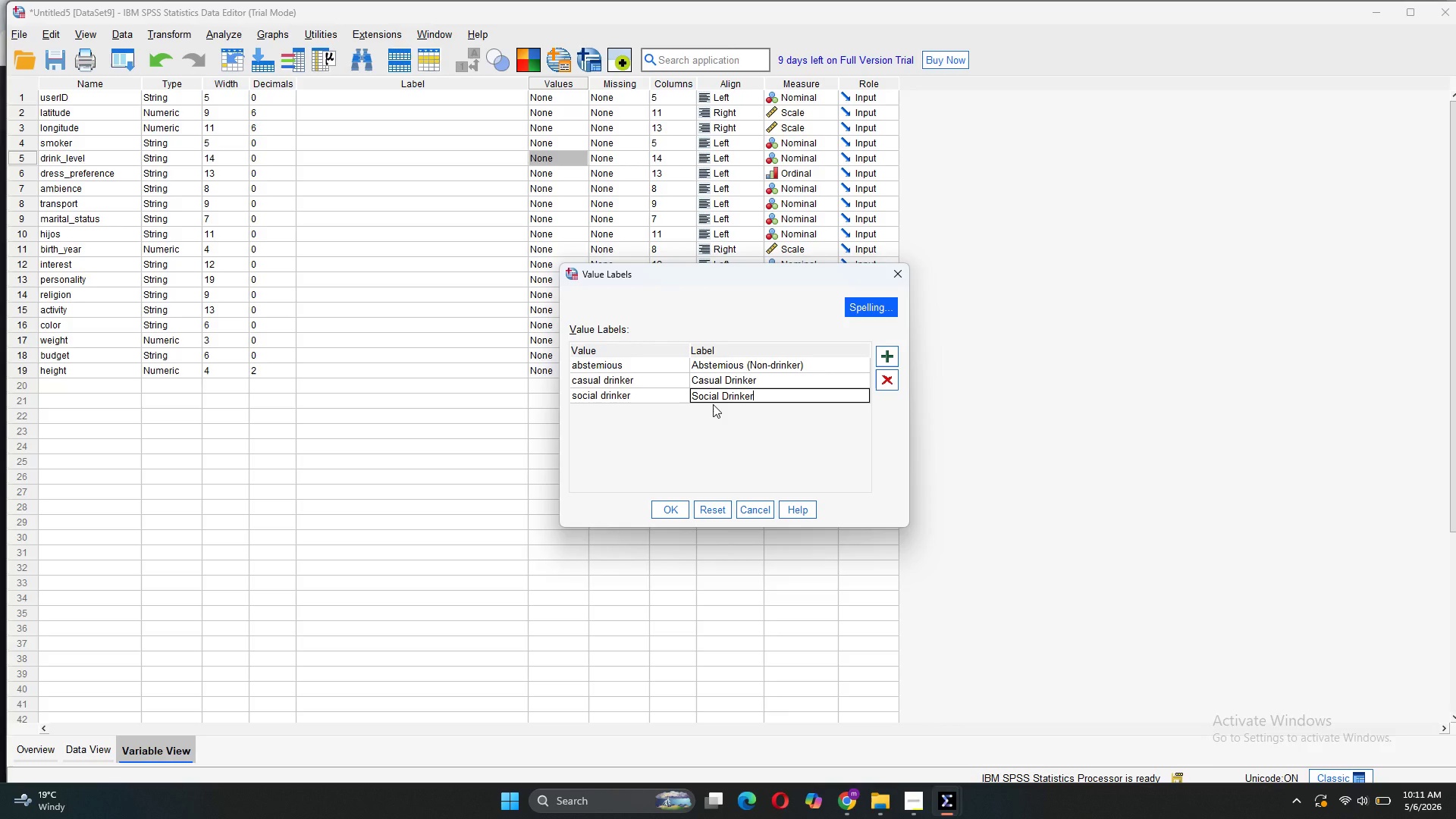 
wait(9.25)
 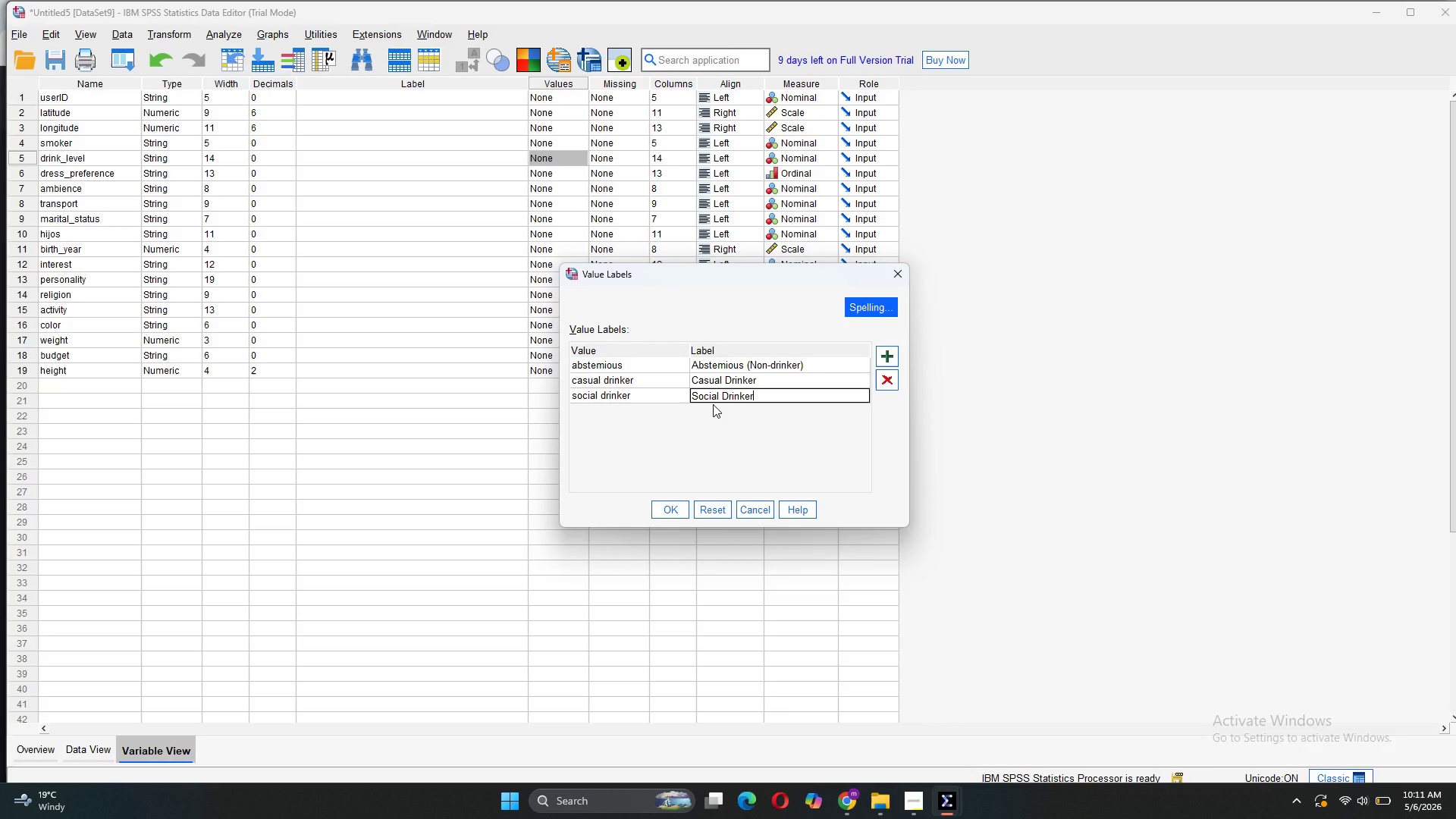 
left_click([670, 508])
 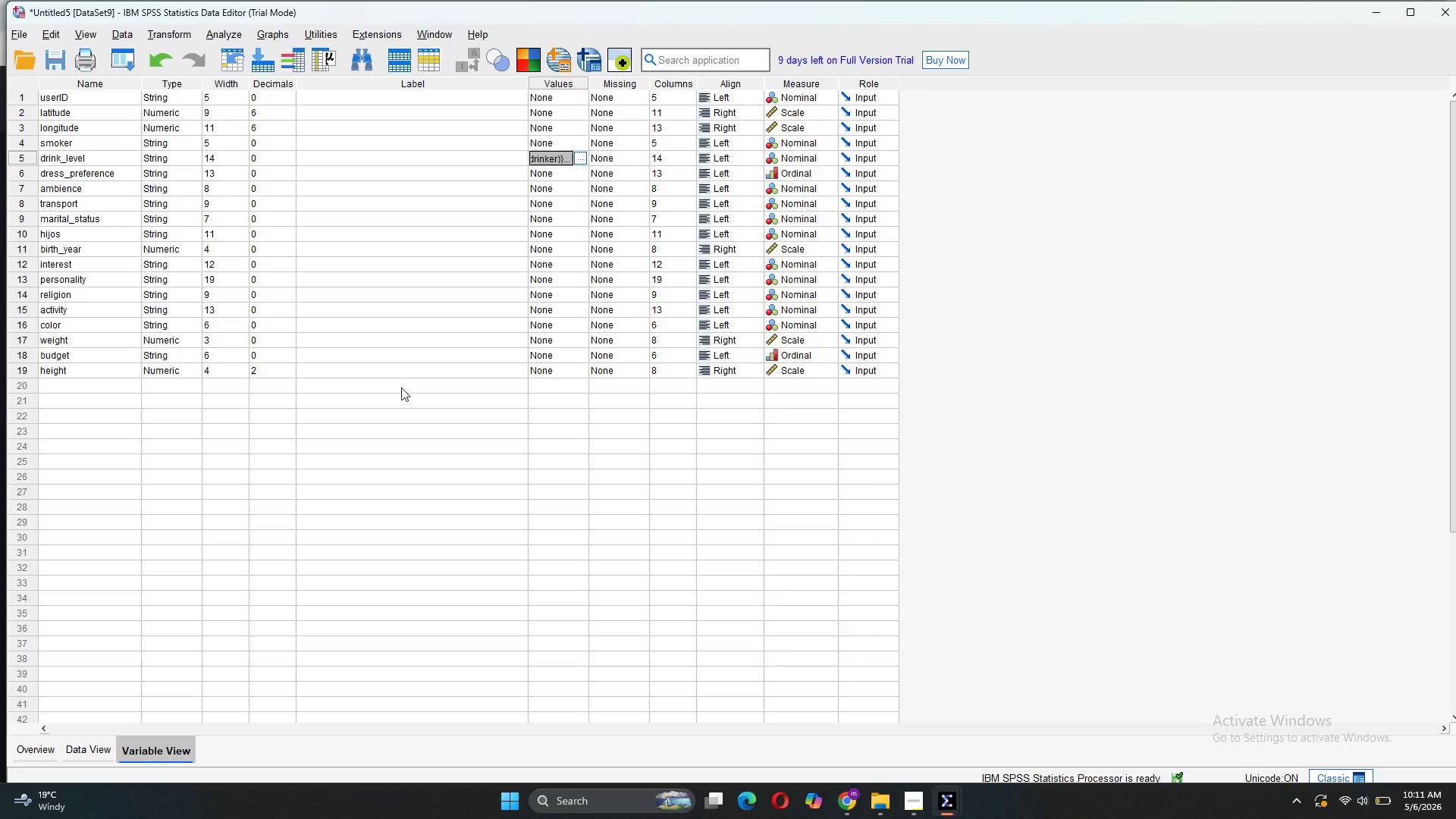 
wait(14.0)
 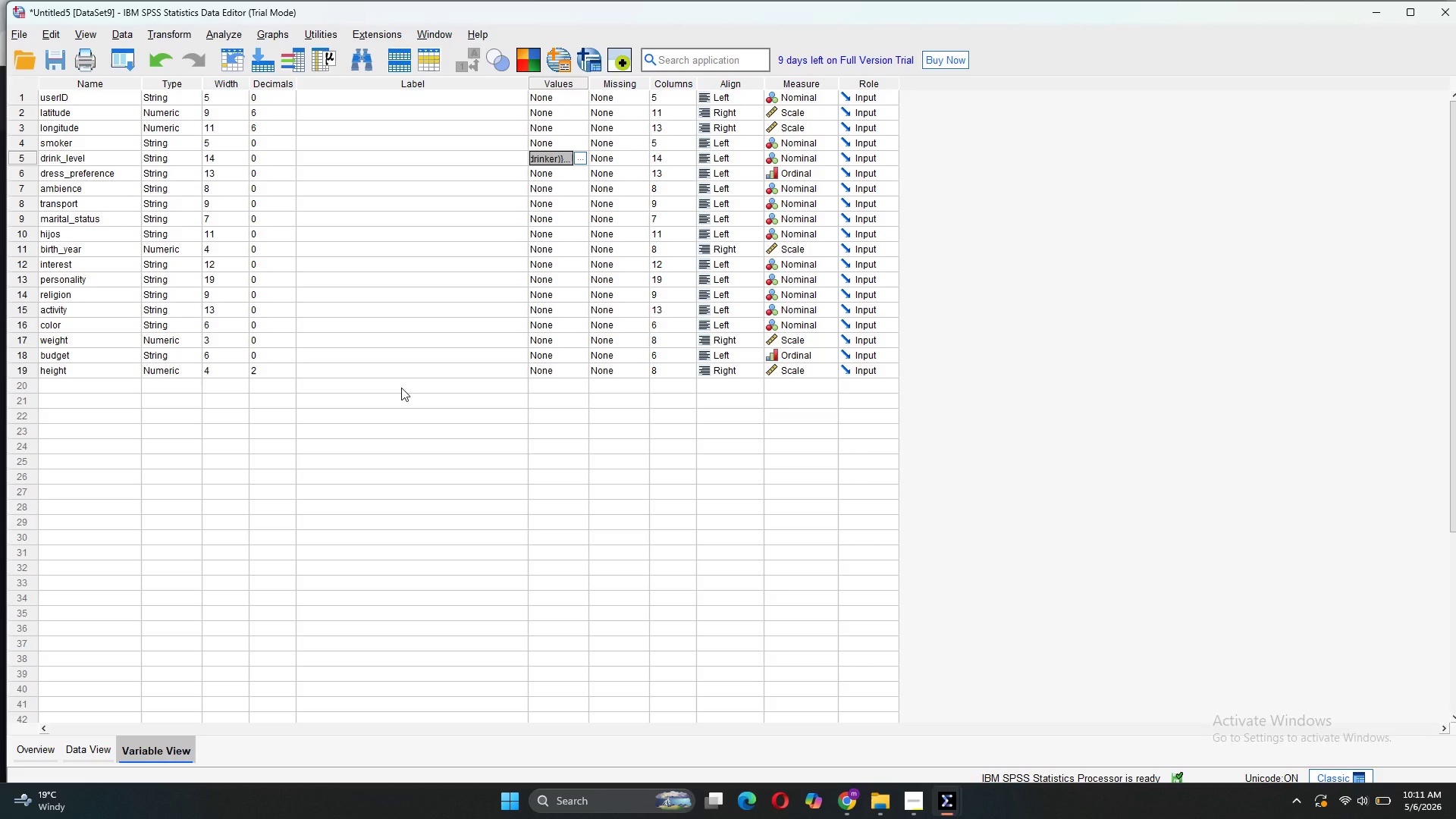 
left_click([540, 359])
 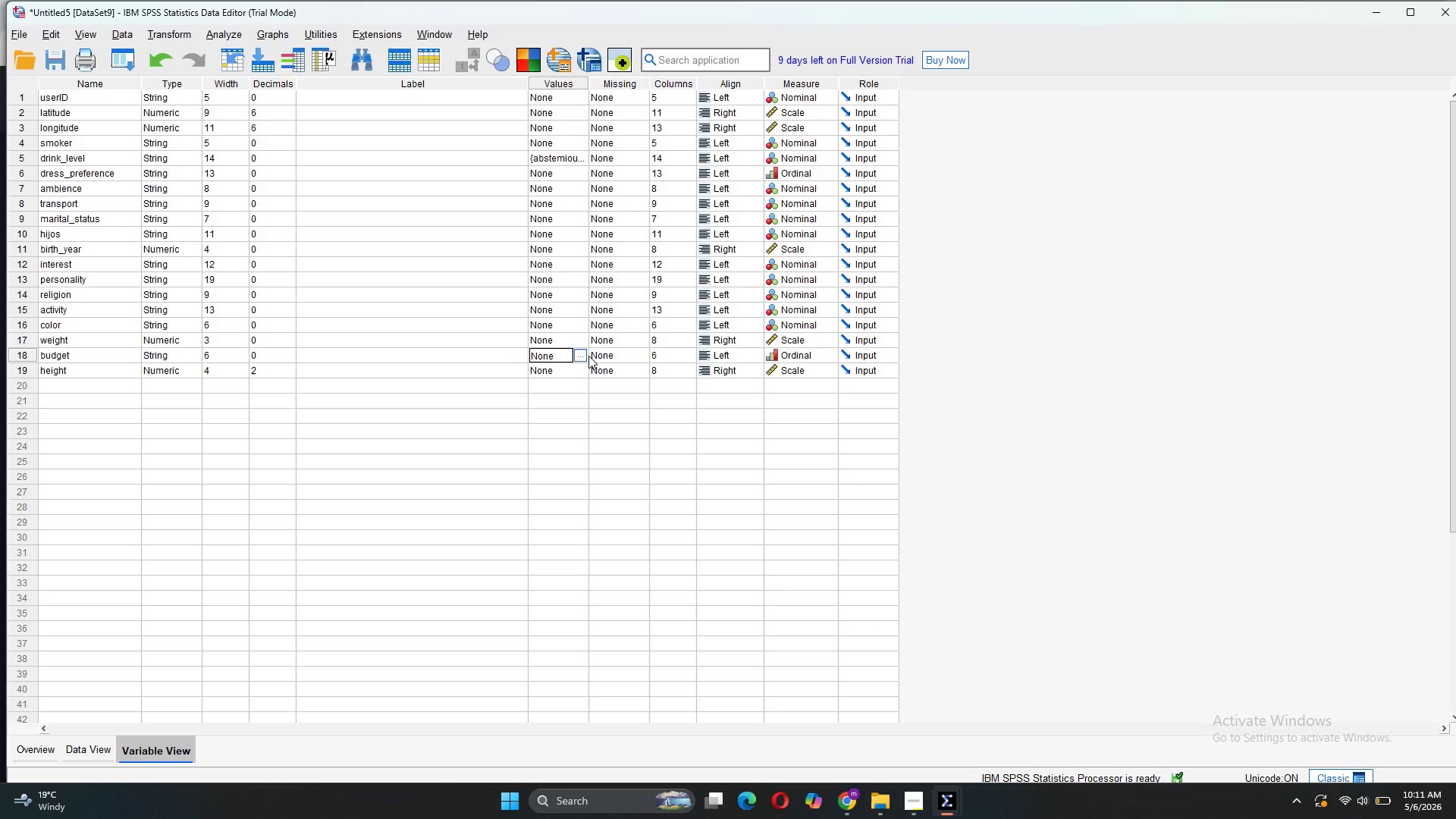 
left_click([587, 355])
 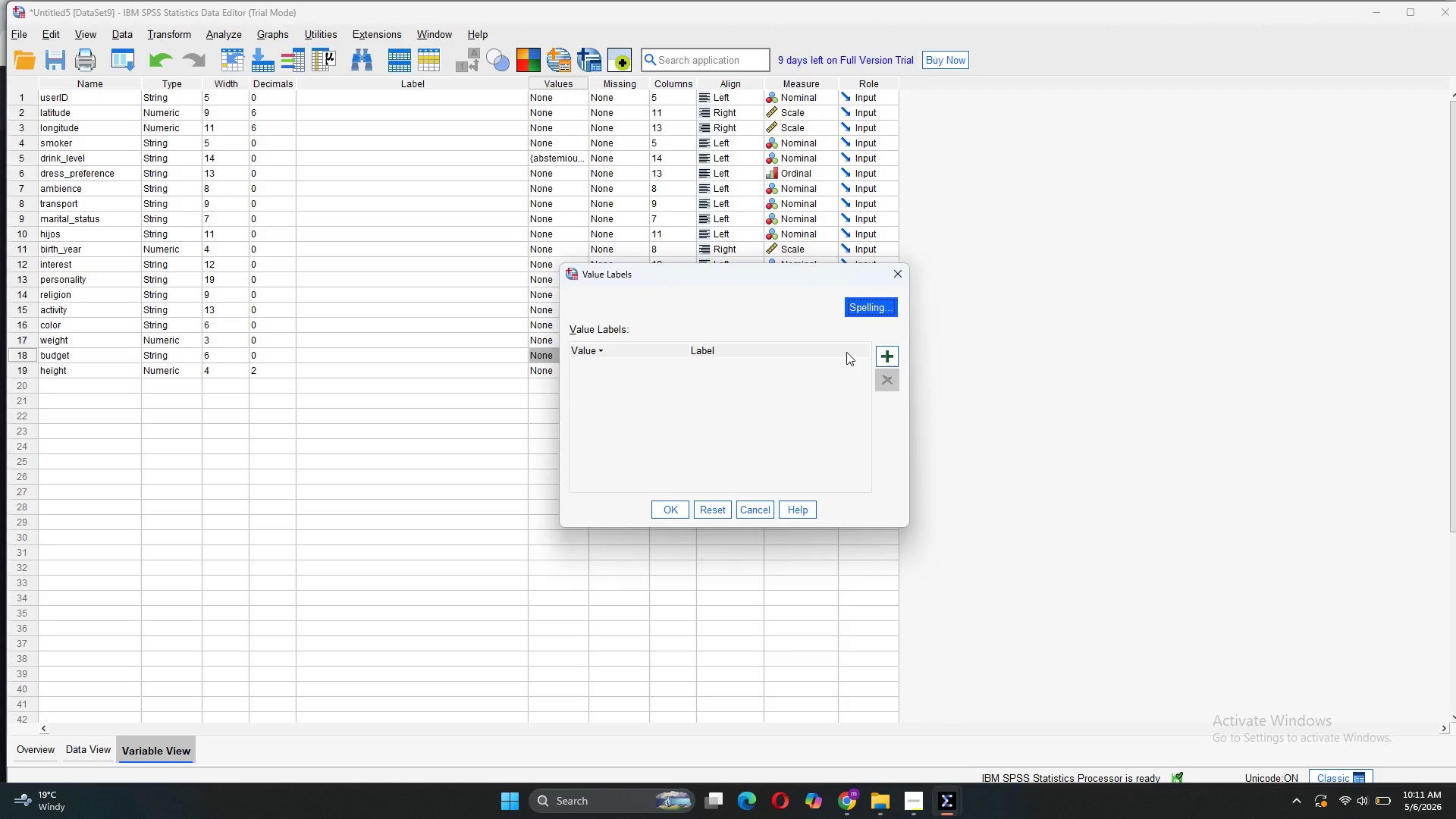 
left_click([898, 360])
 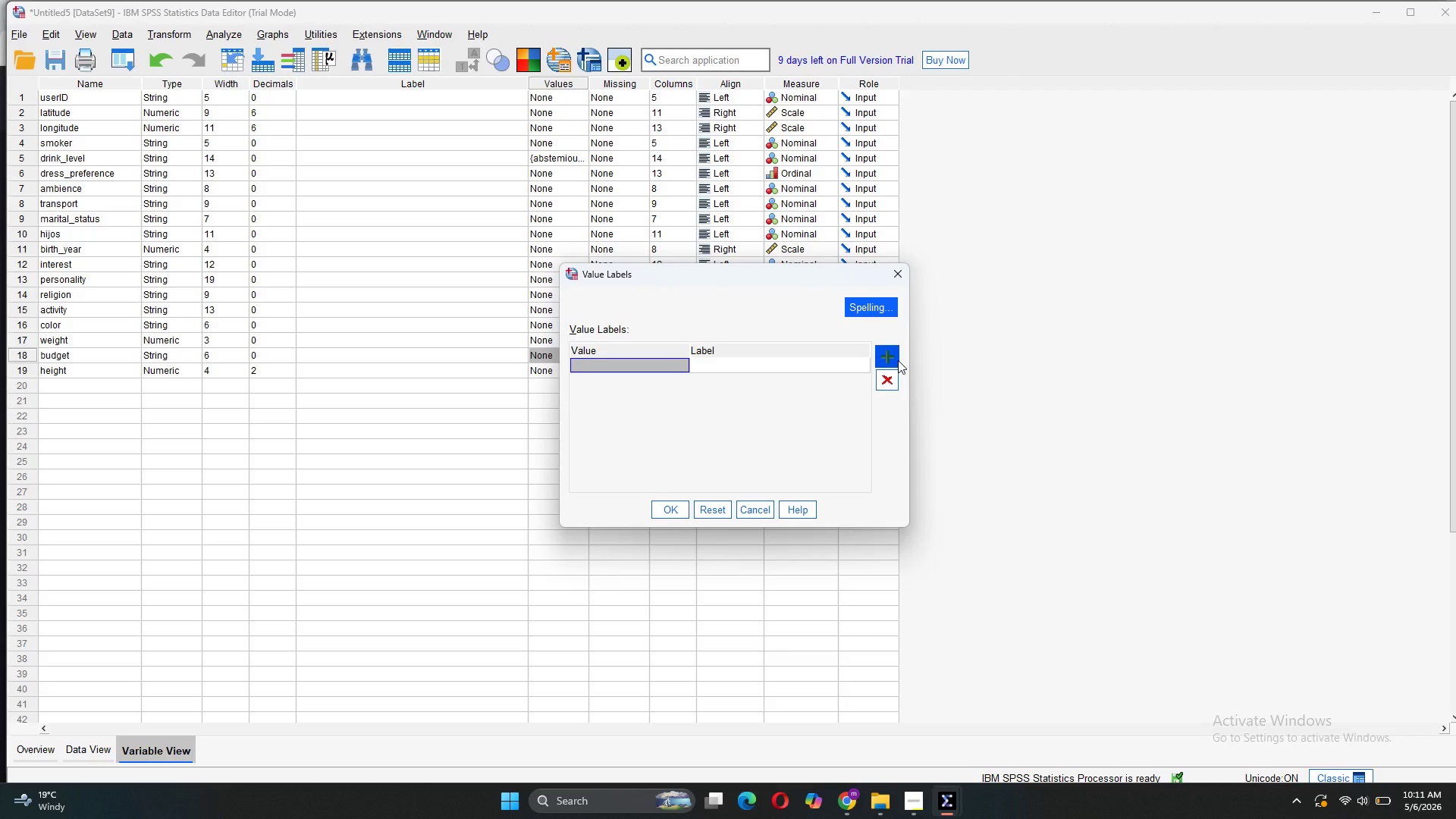 
left_click([898, 360])
 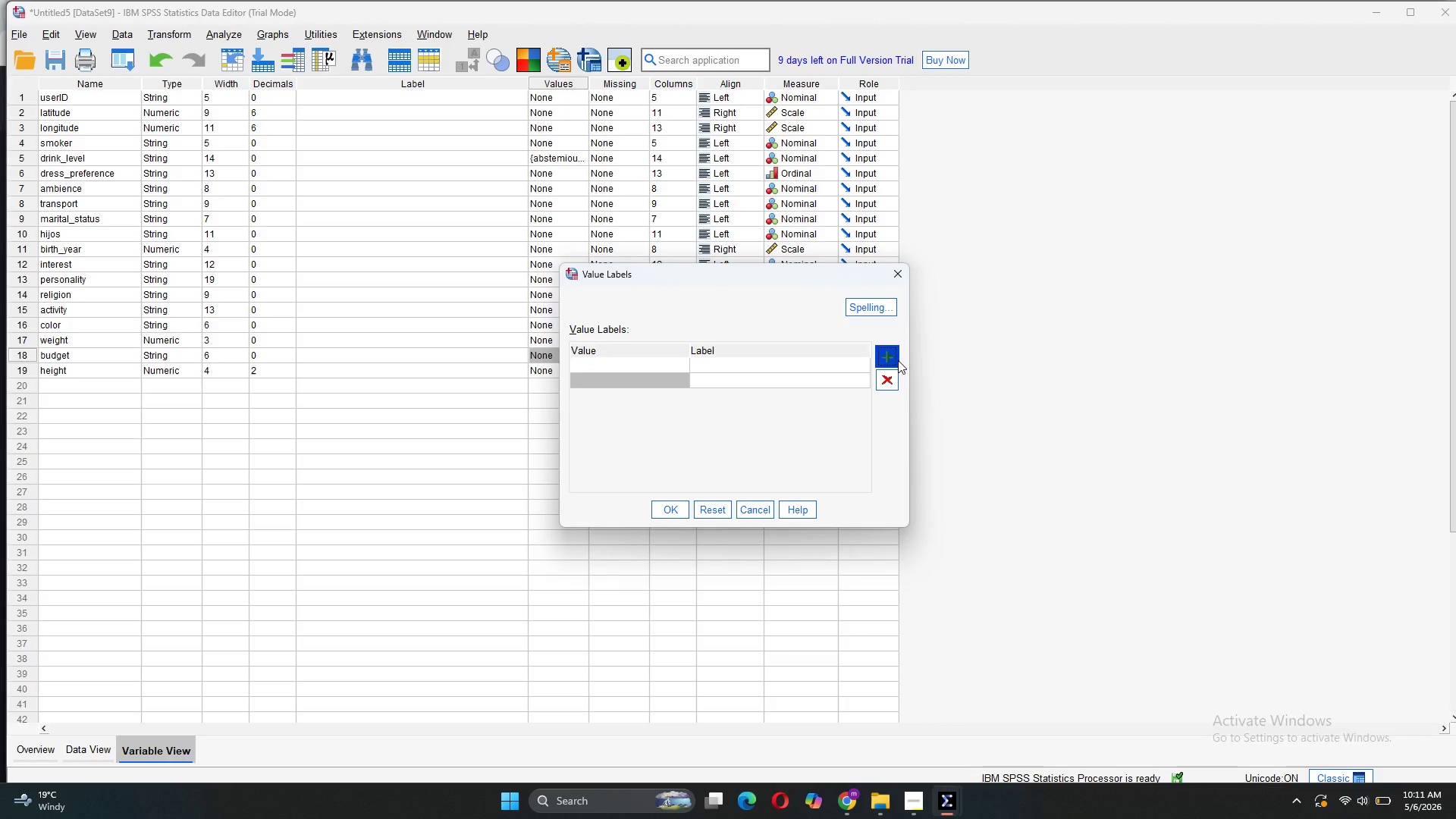 
left_click([898, 360])
 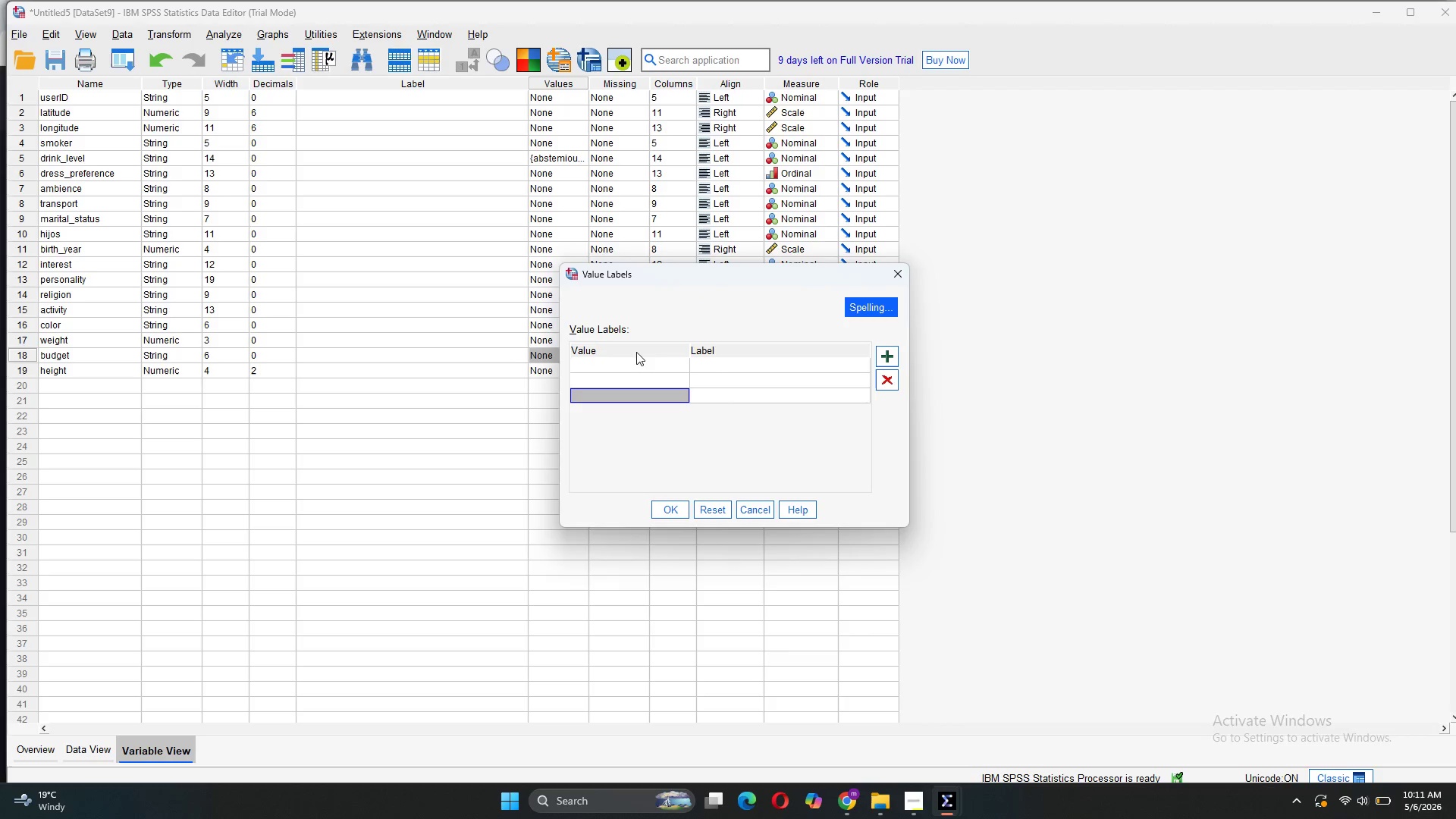 
double_click([632, 363])
 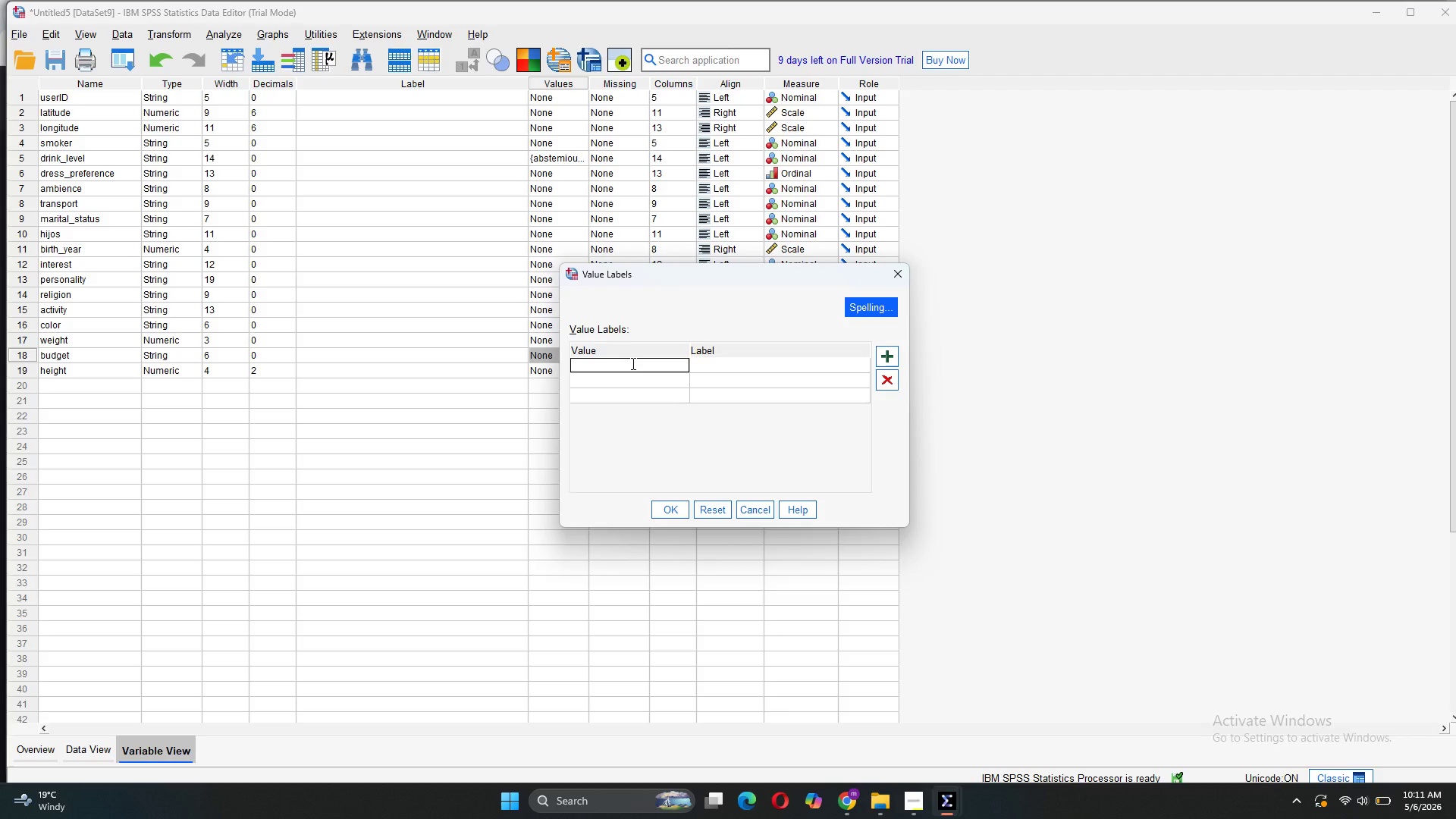 
type(low)
 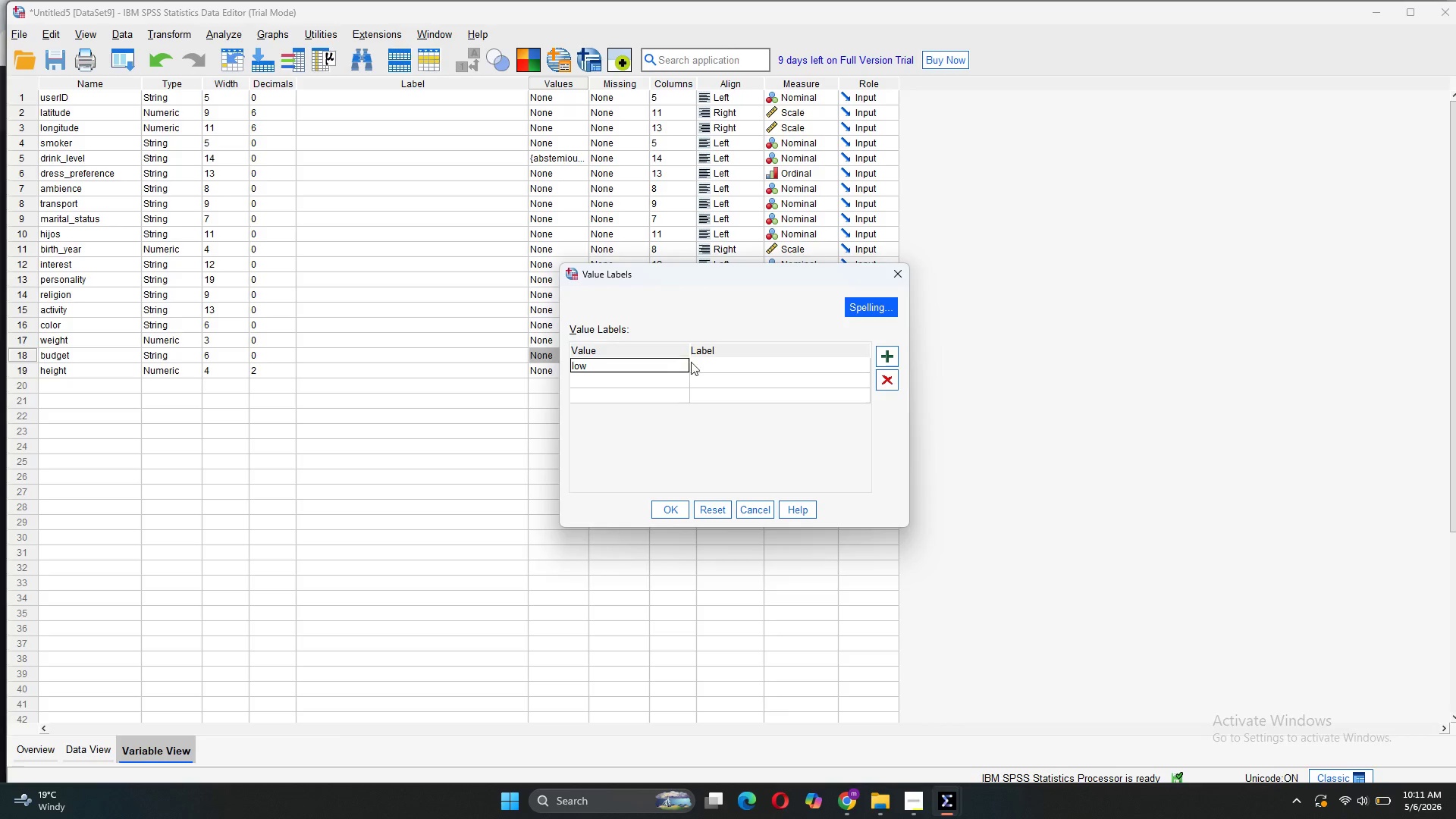 
left_click([695, 362])
 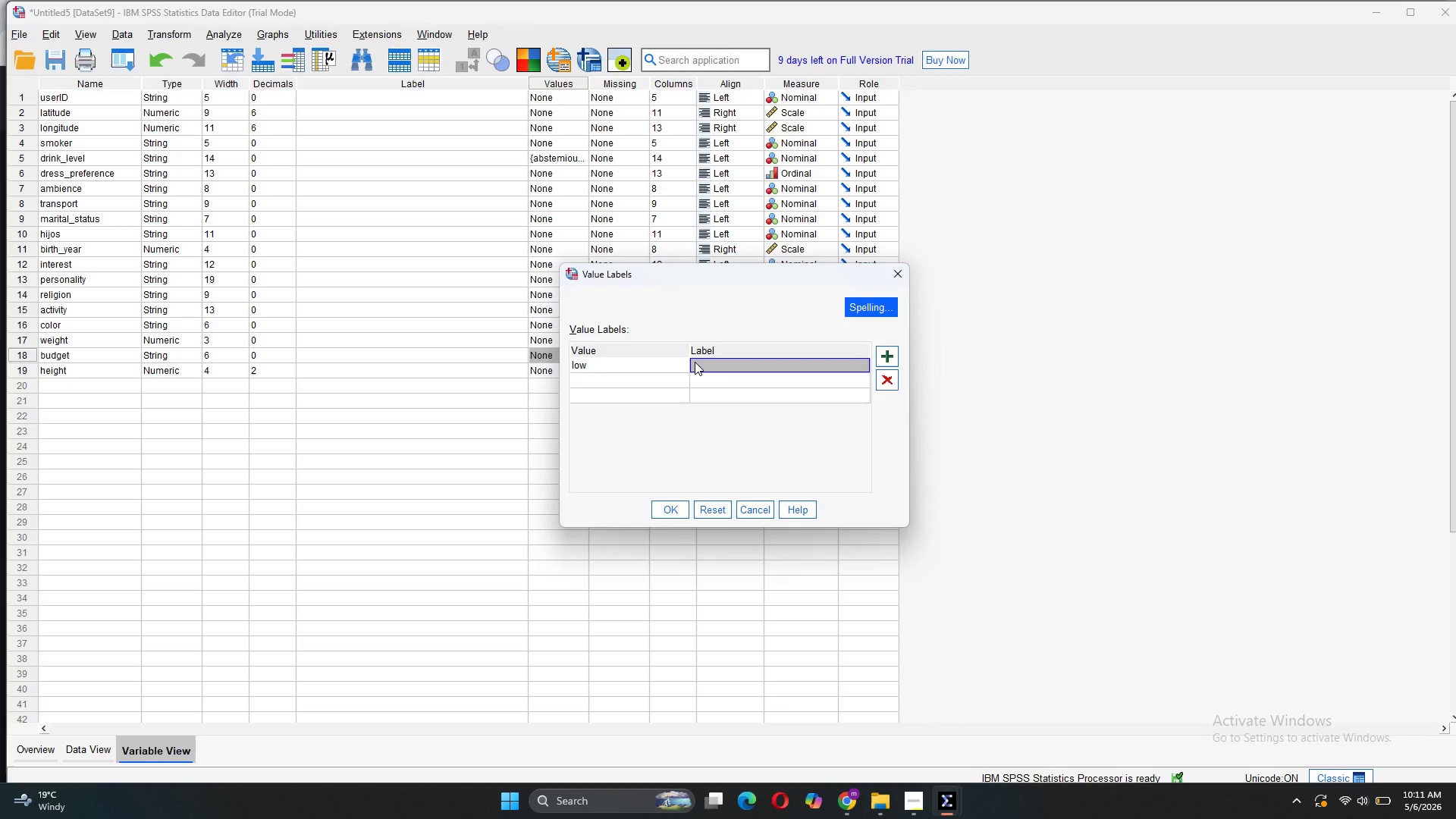 
double_click([695, 362])
 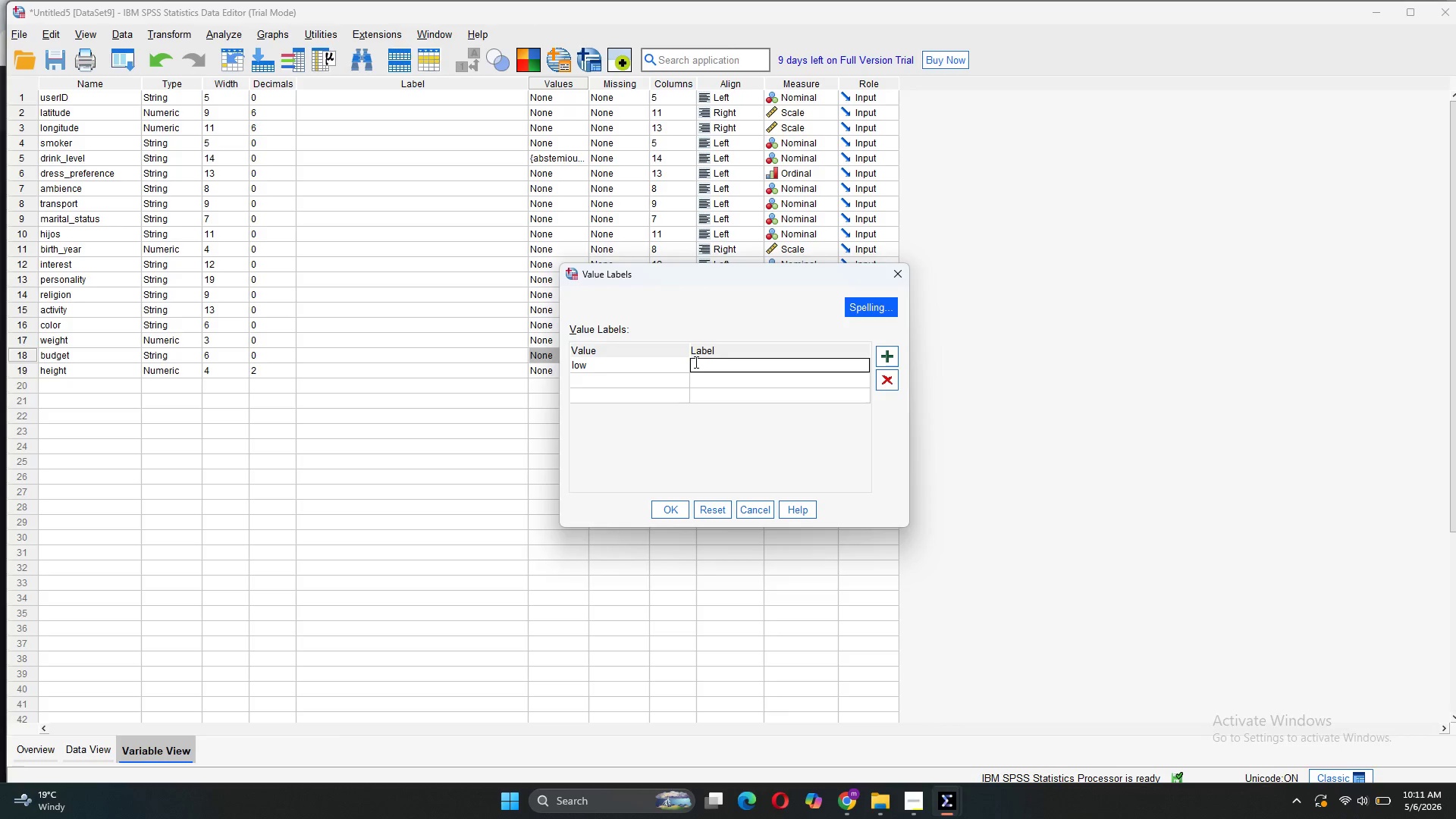 
type(Budget-Conscious)
 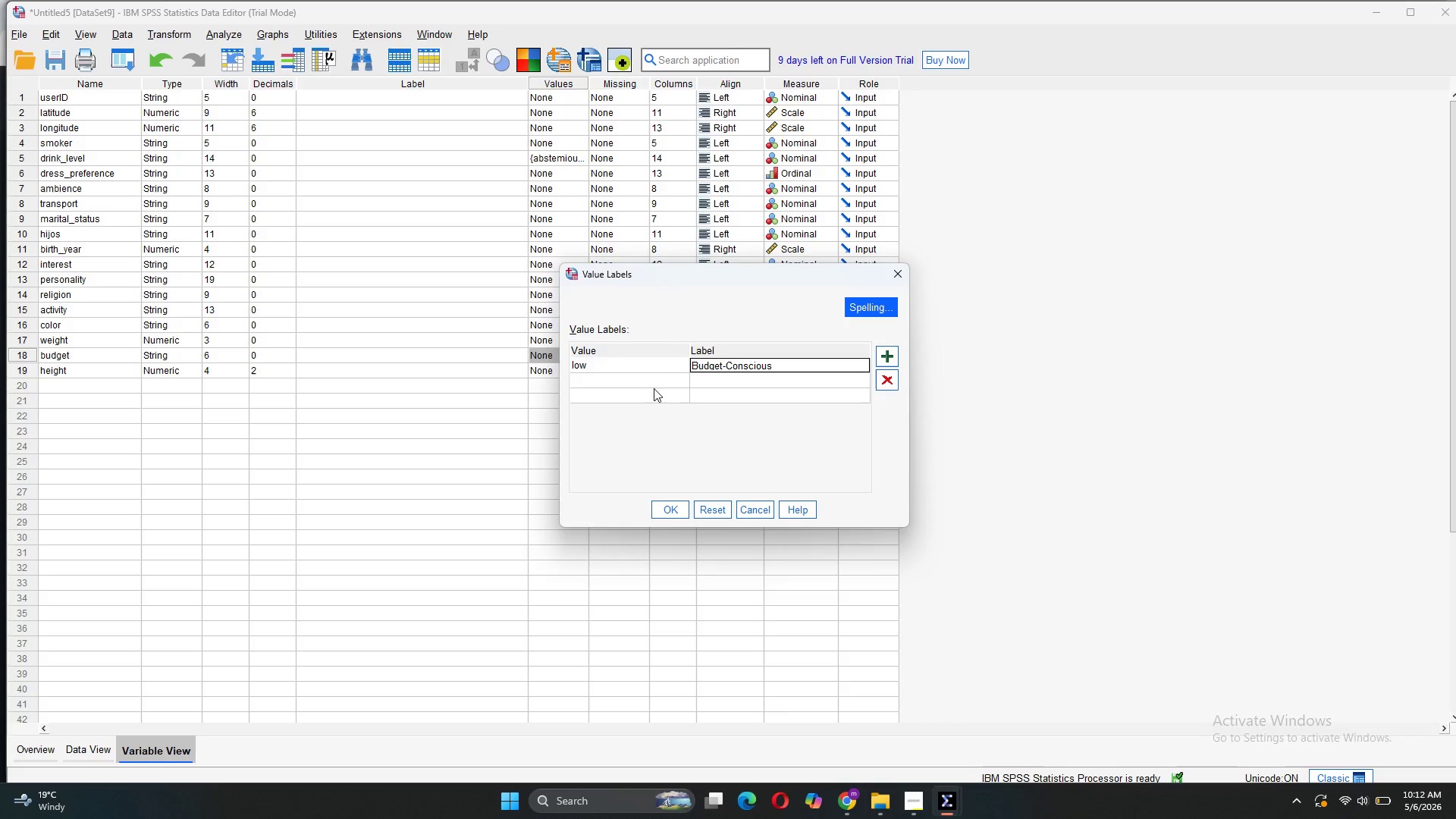 
double_click([651, 386])
 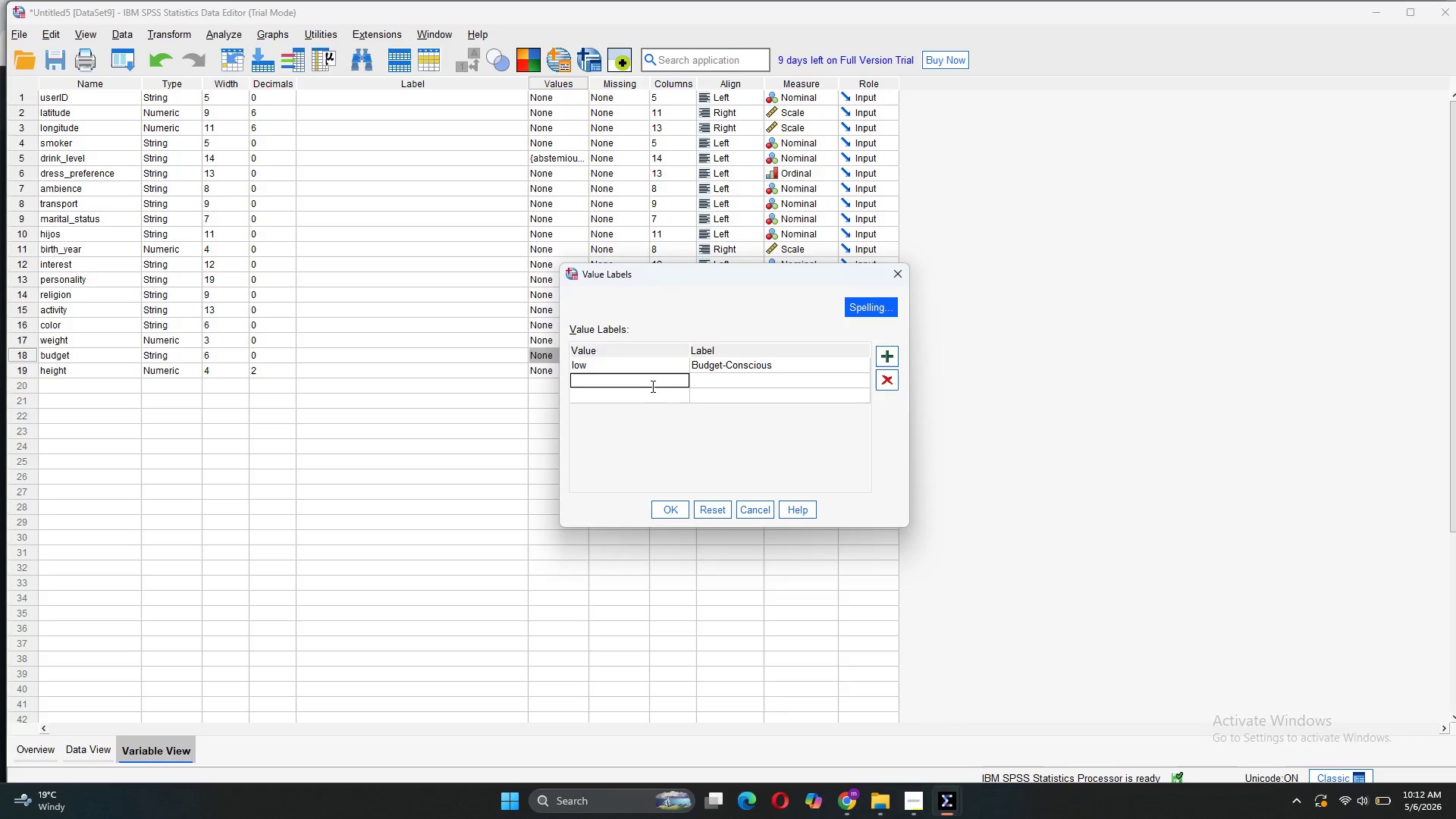 
type(medium)
 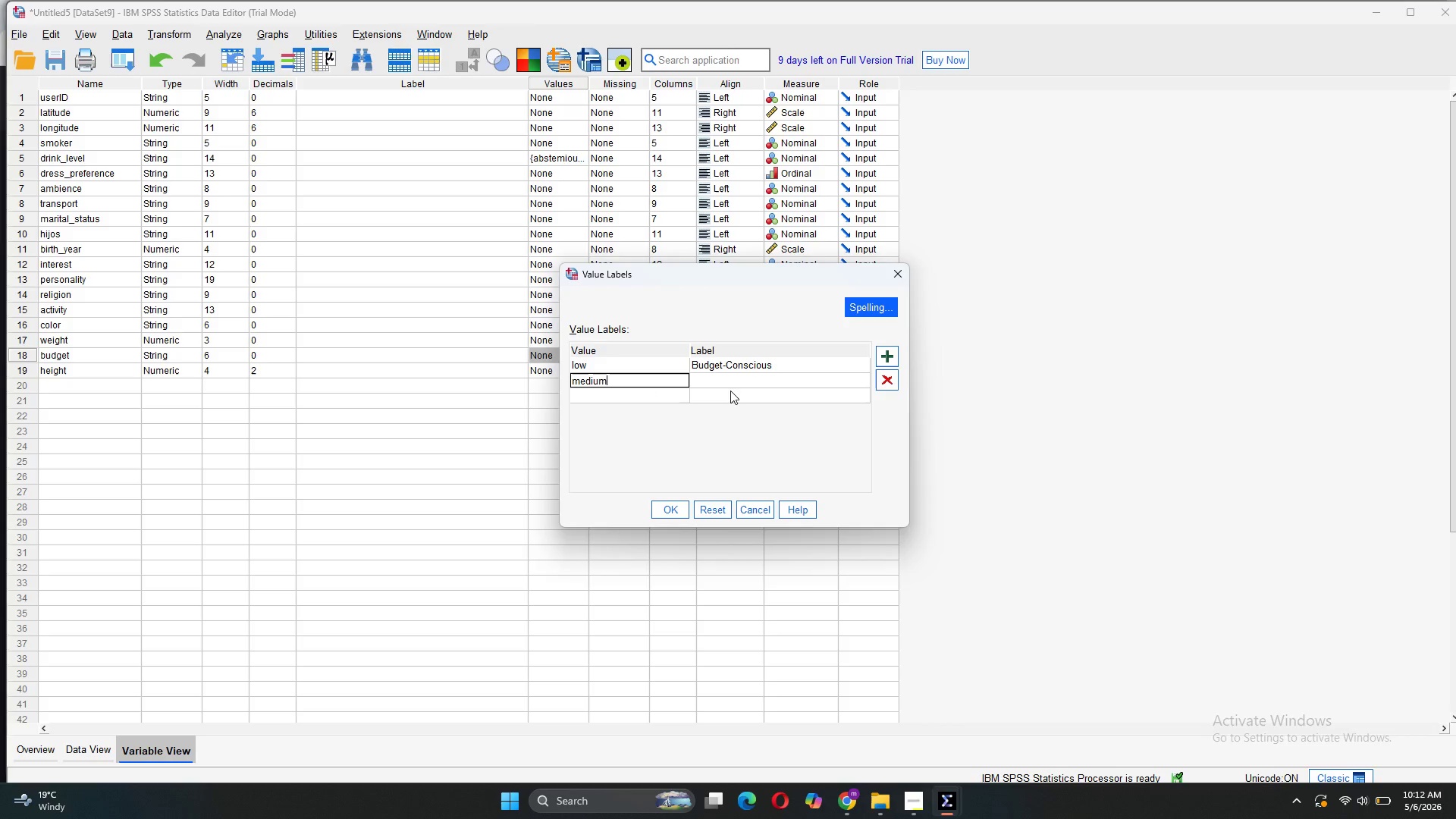 
double_click([727, 386])
 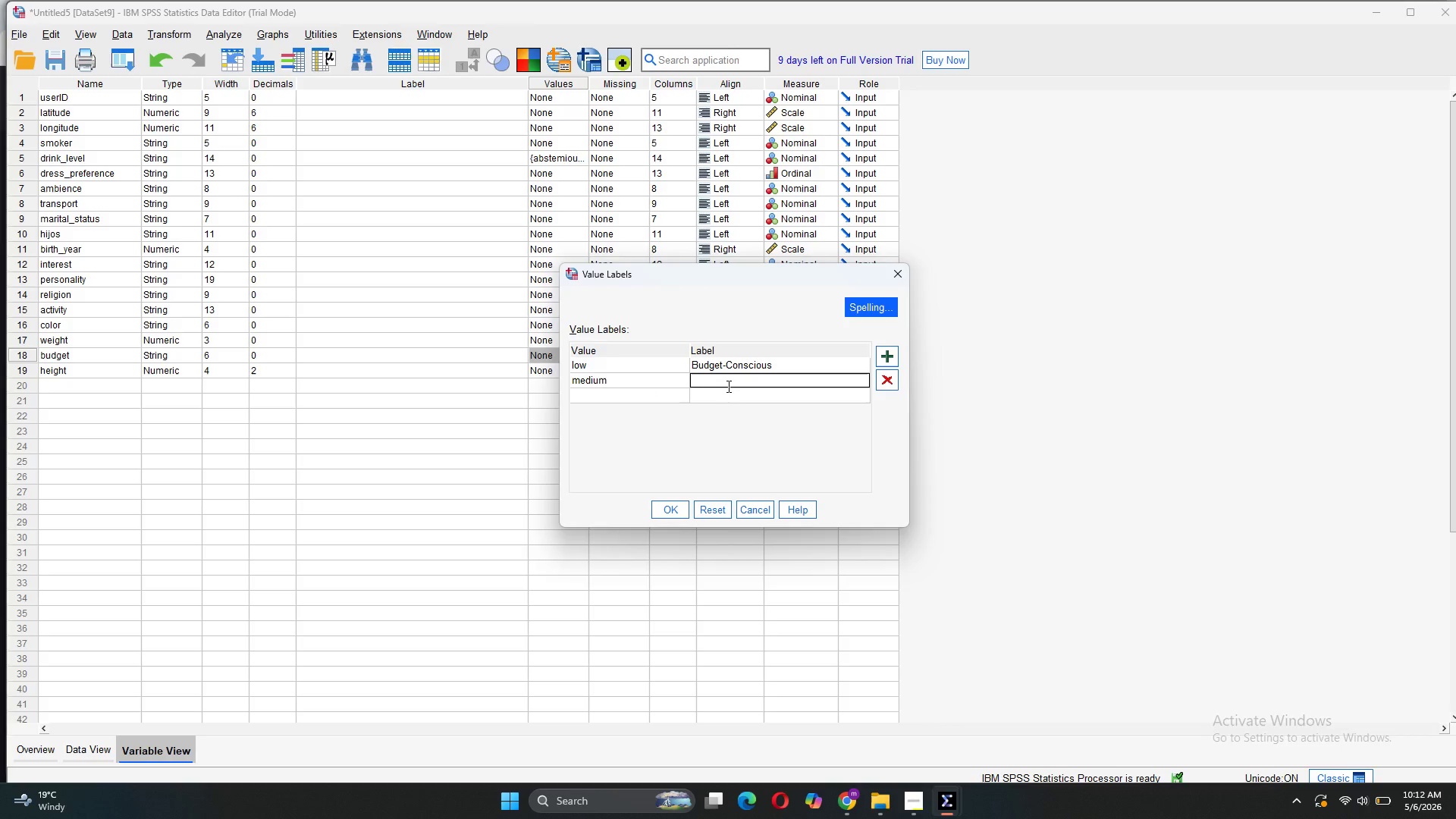 
type(Mid-Range)
 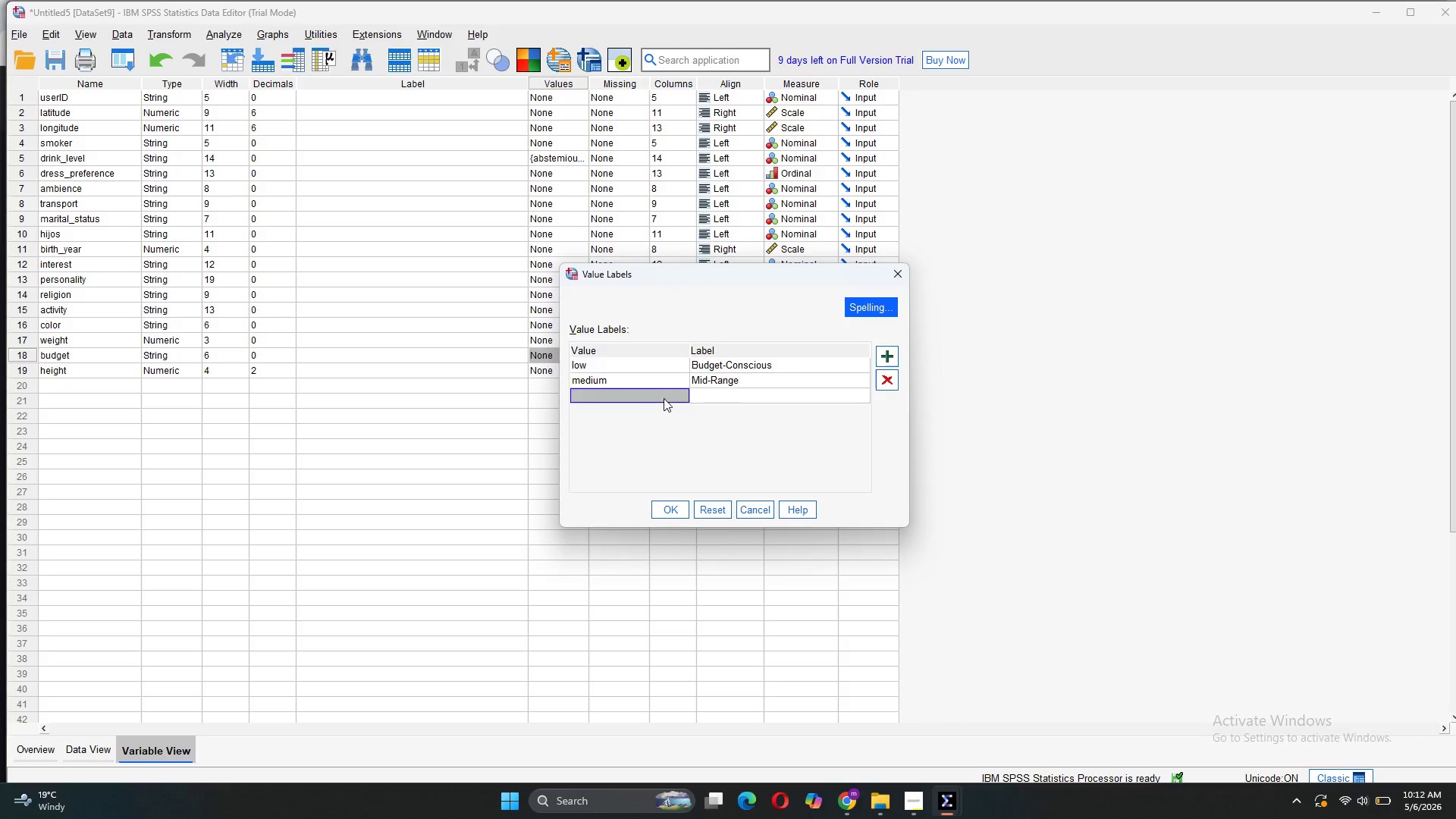 
double_click([664, 398])
 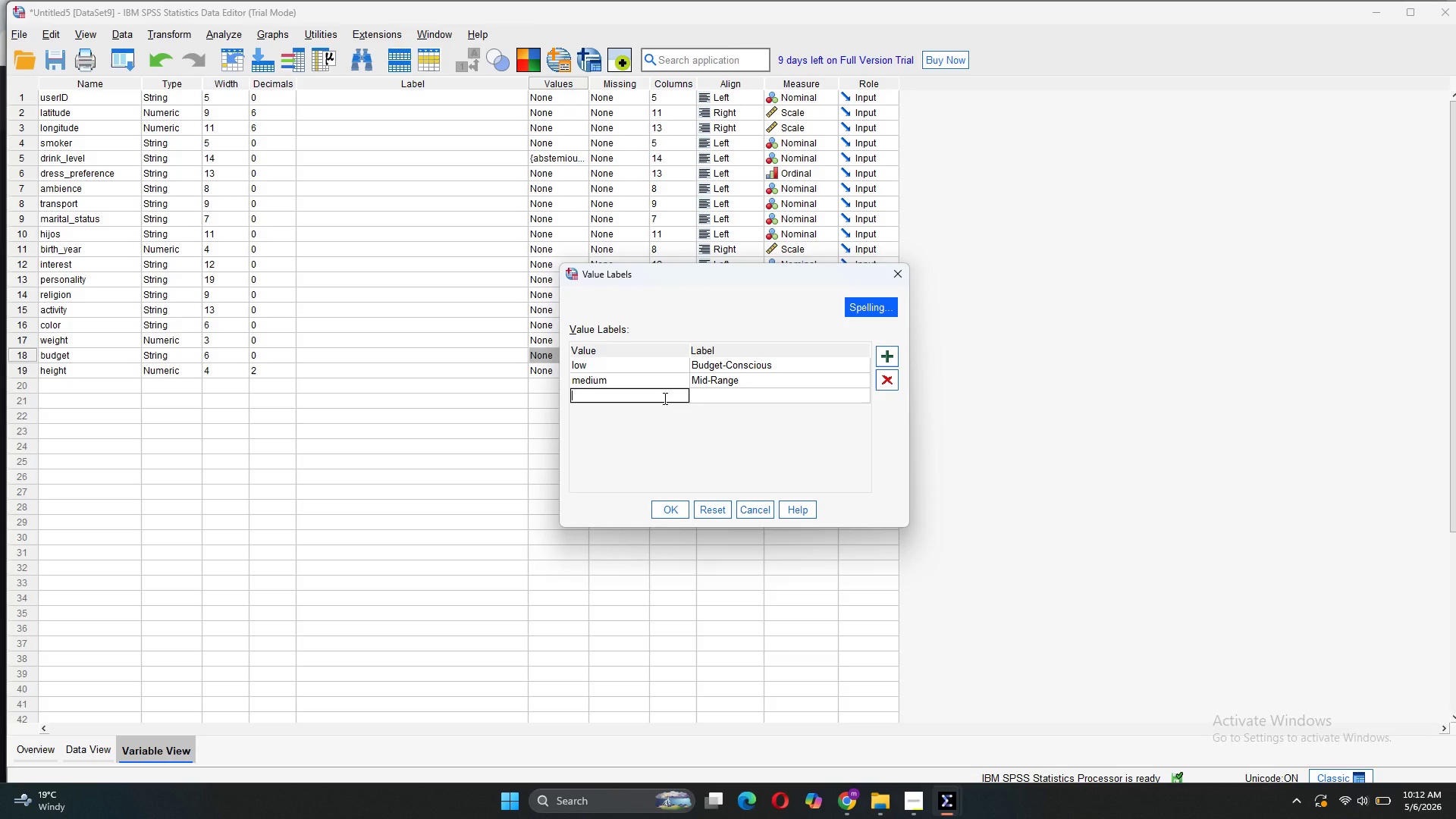 
triple_click([664, 398])
 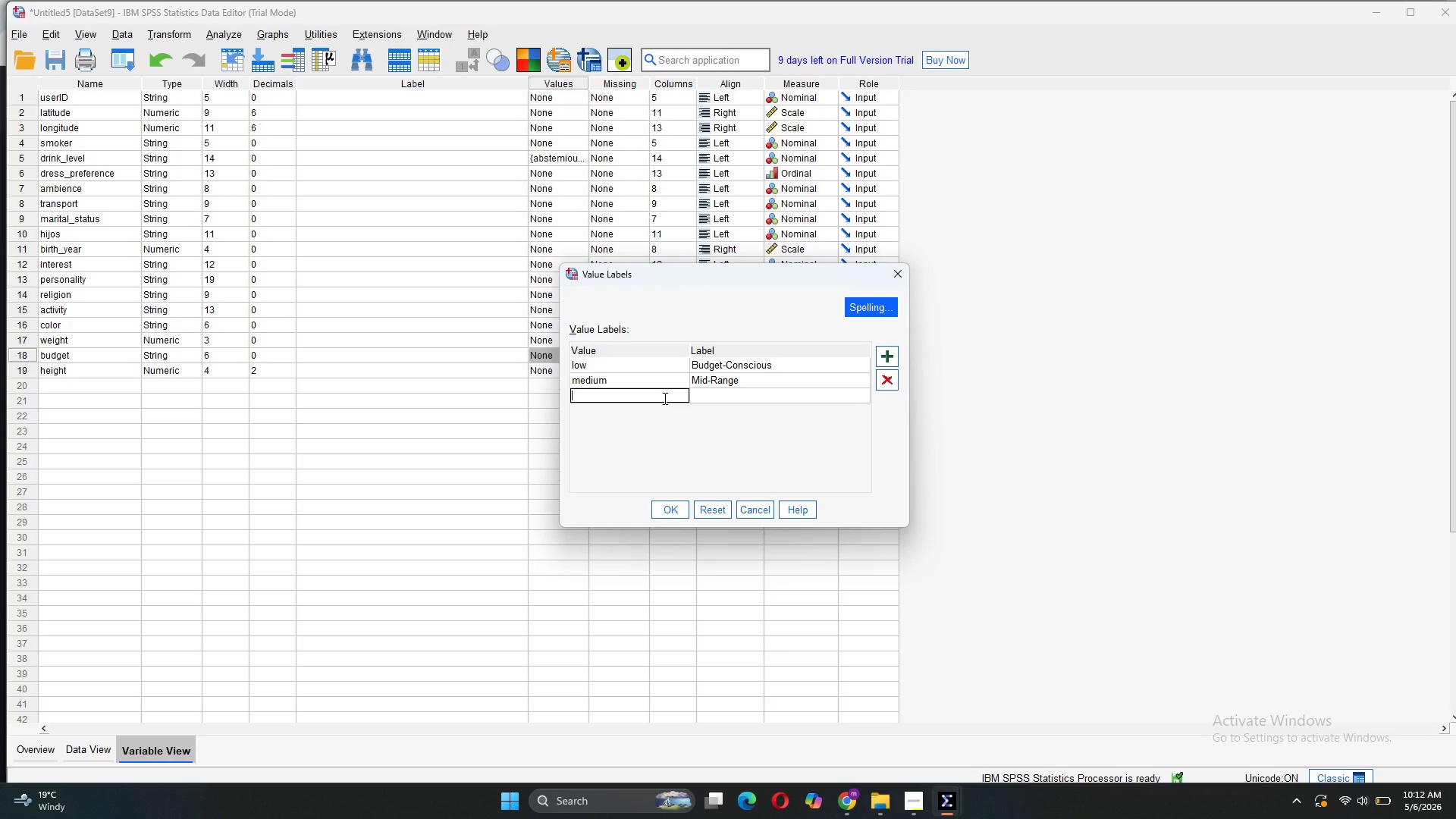 
type(high)
 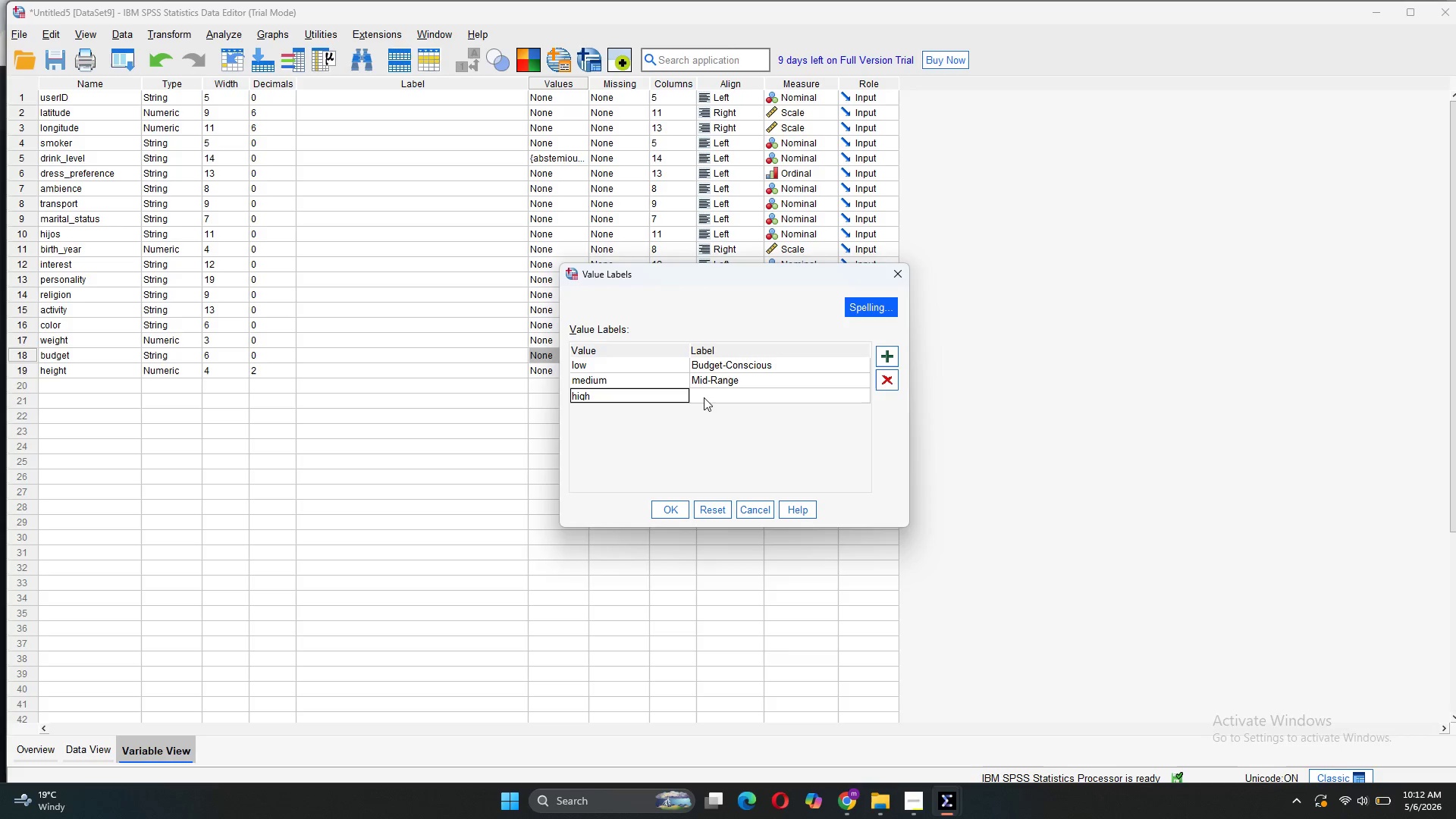 
double_click([711, 394])
 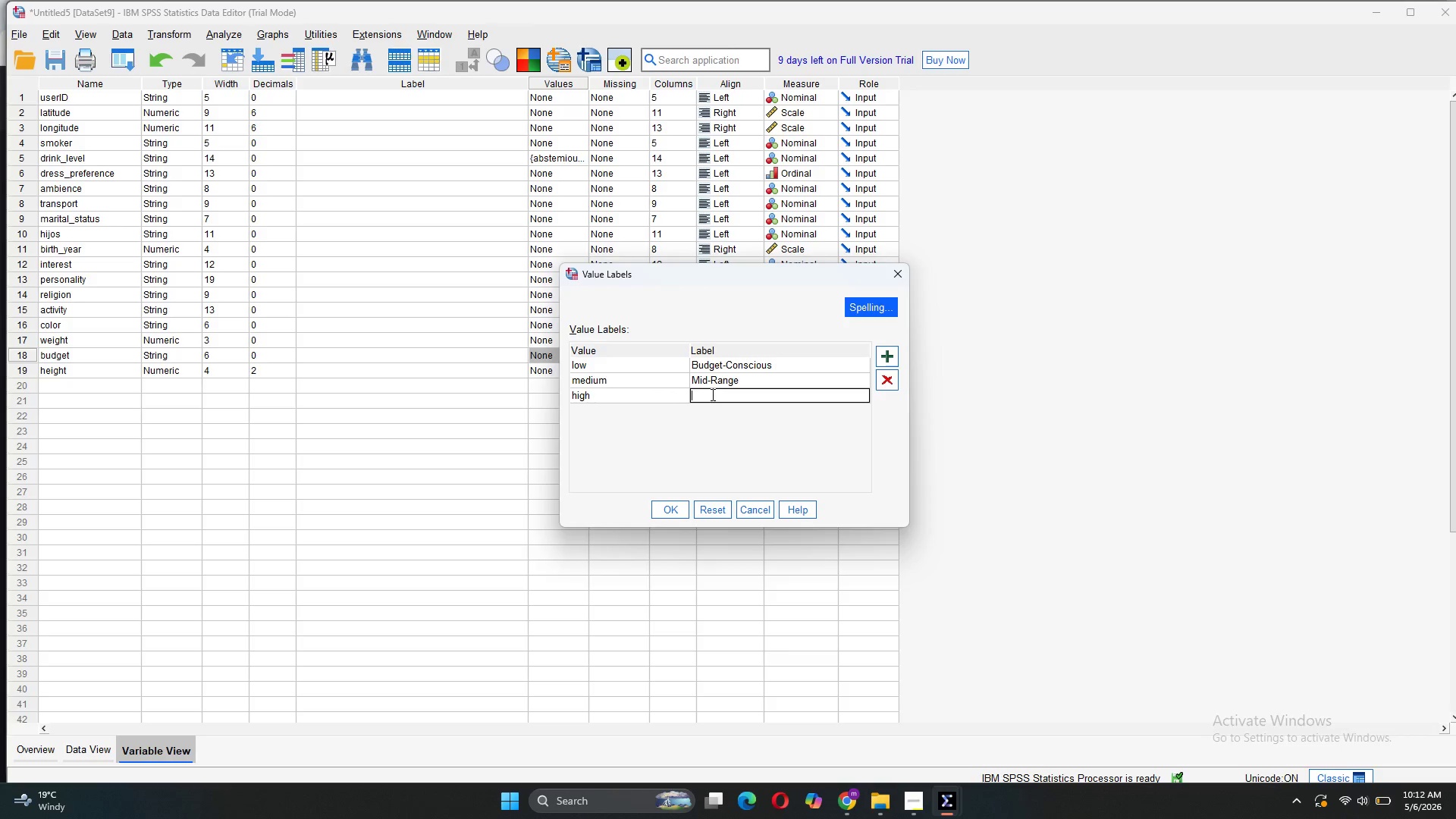 
type(Premium)
 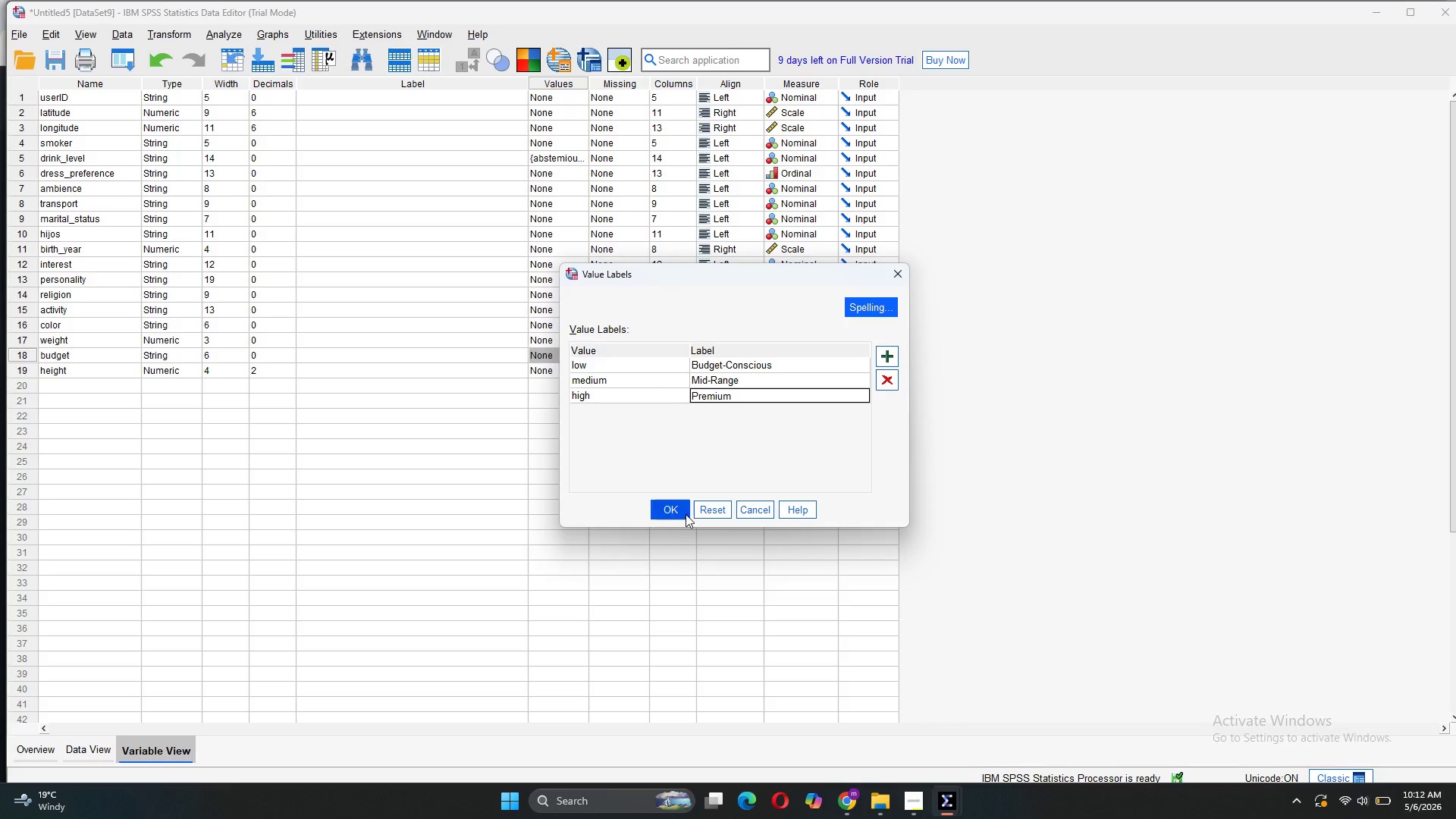 
left_click([686, 515])
 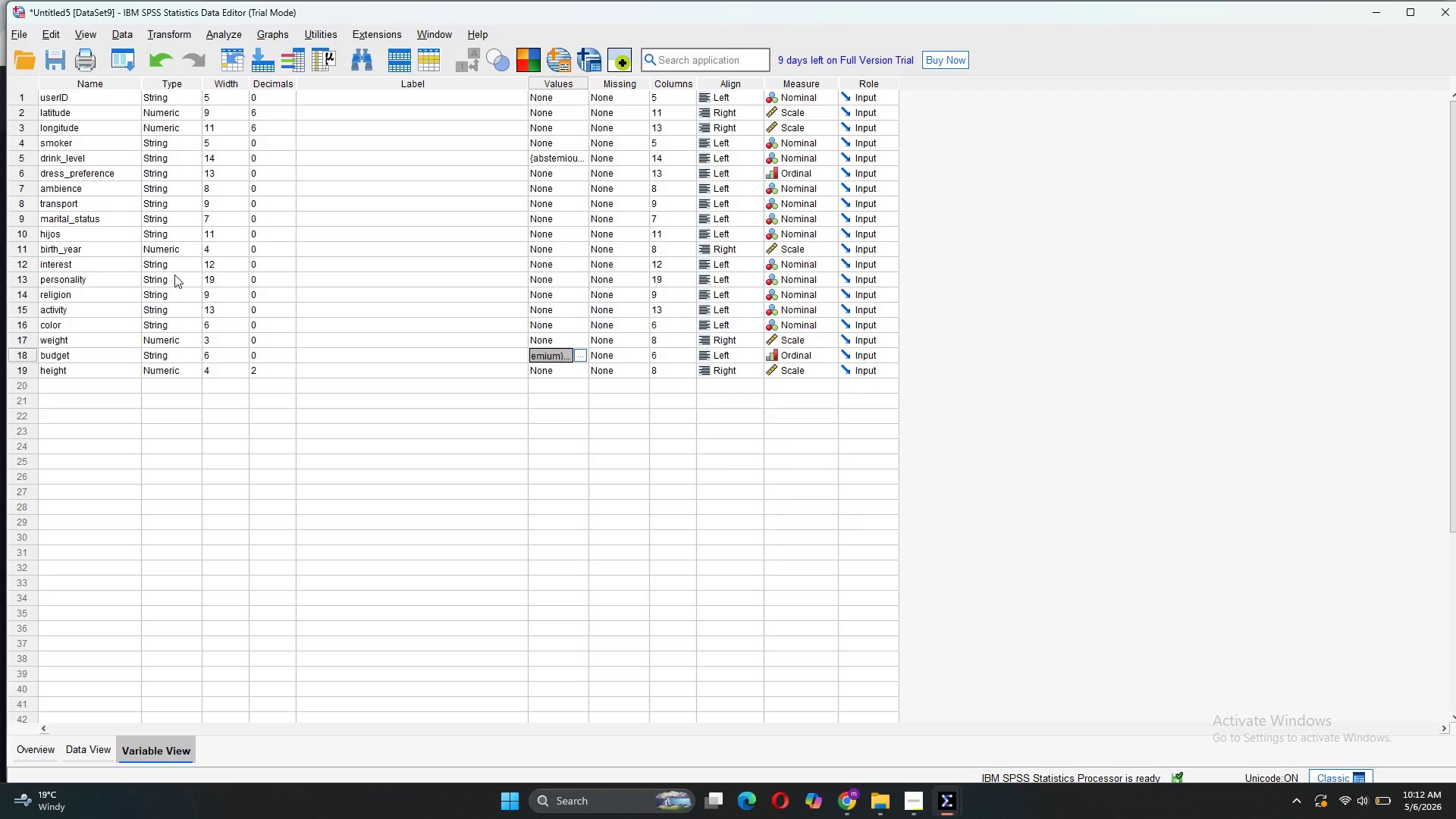 
wait(7.45)
 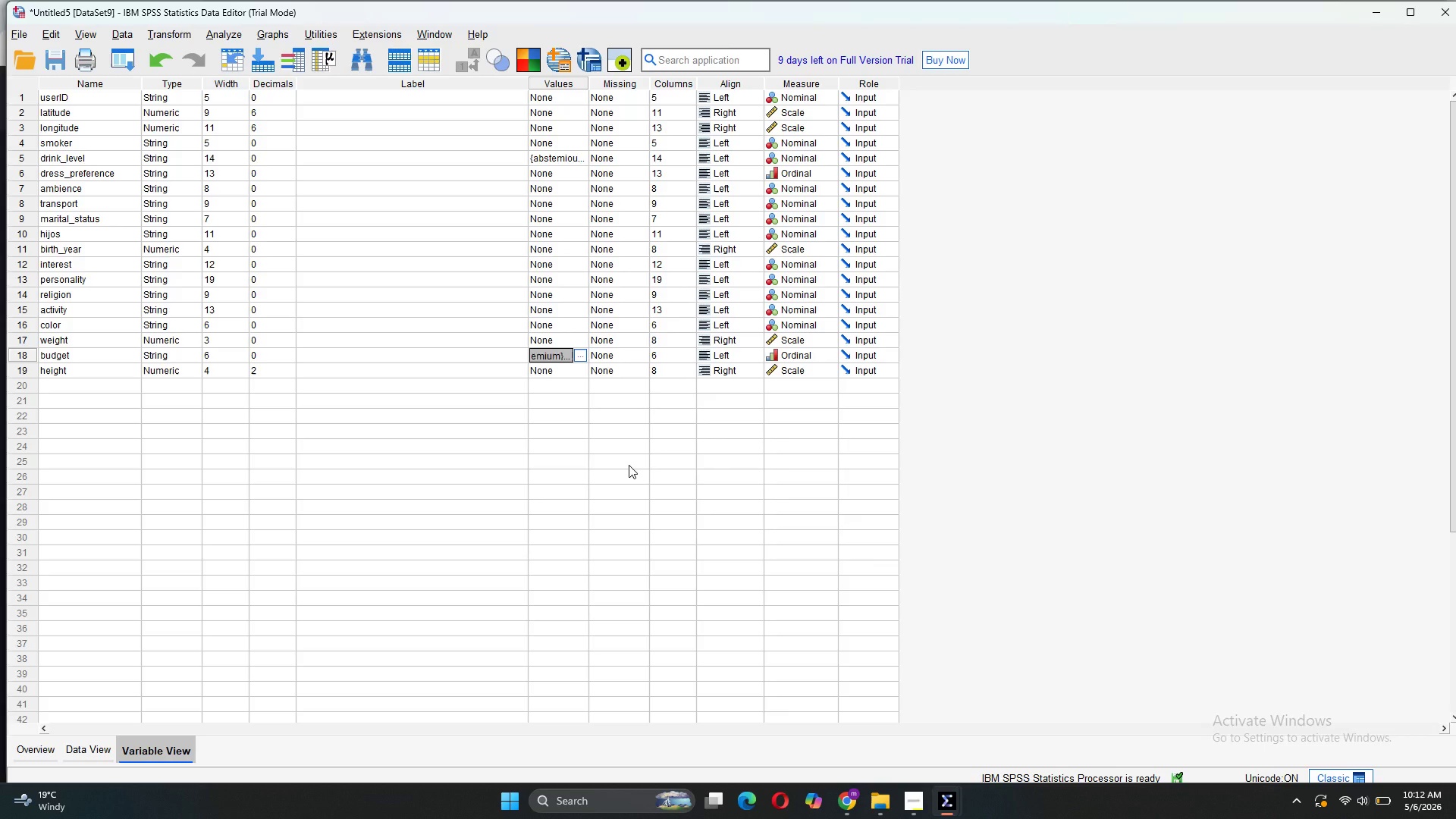 
left_click_drag(start_coordinate=[563, 281], to_coordinate=[579, 280])
 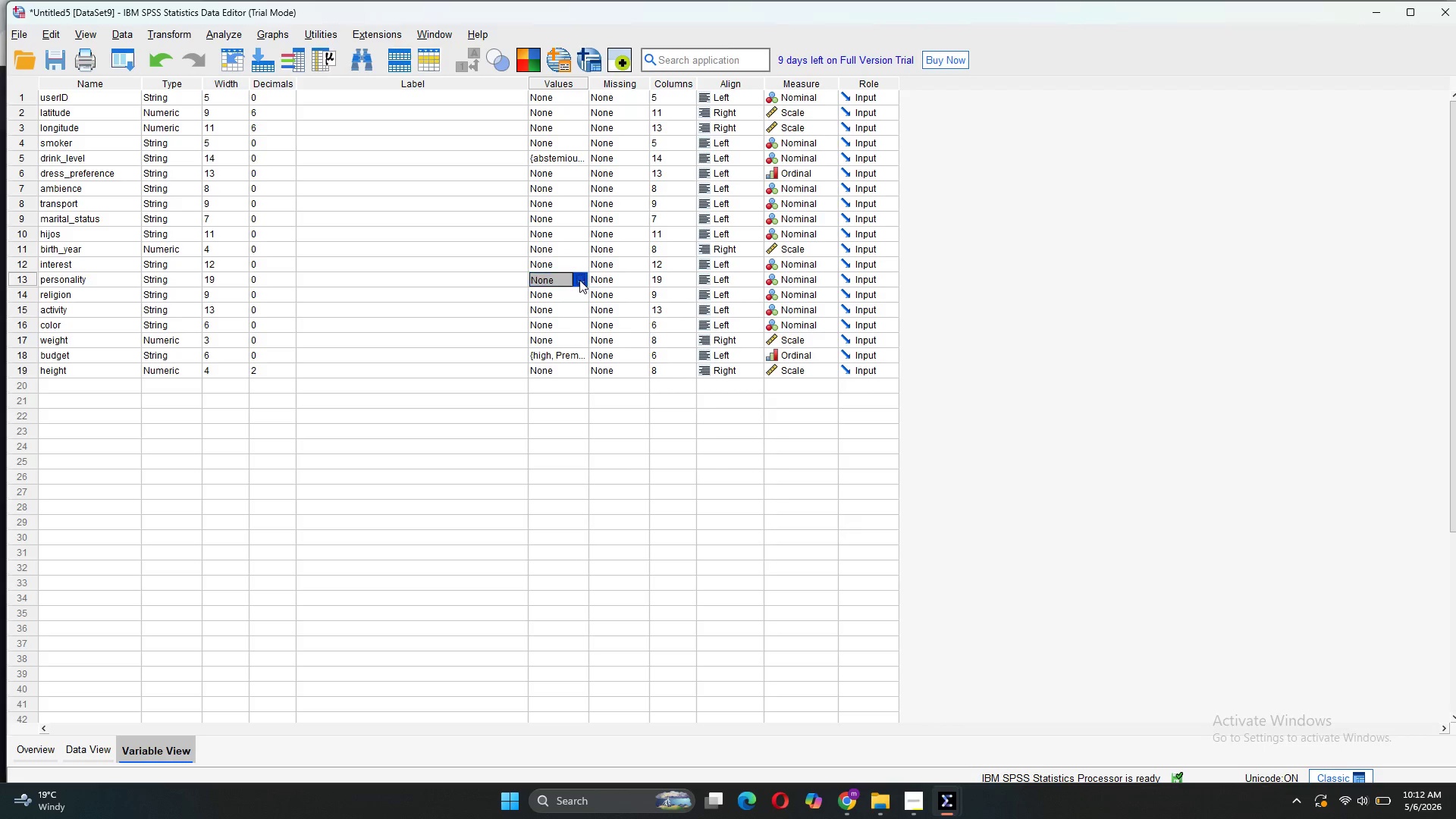 
left_click([579, 280])
 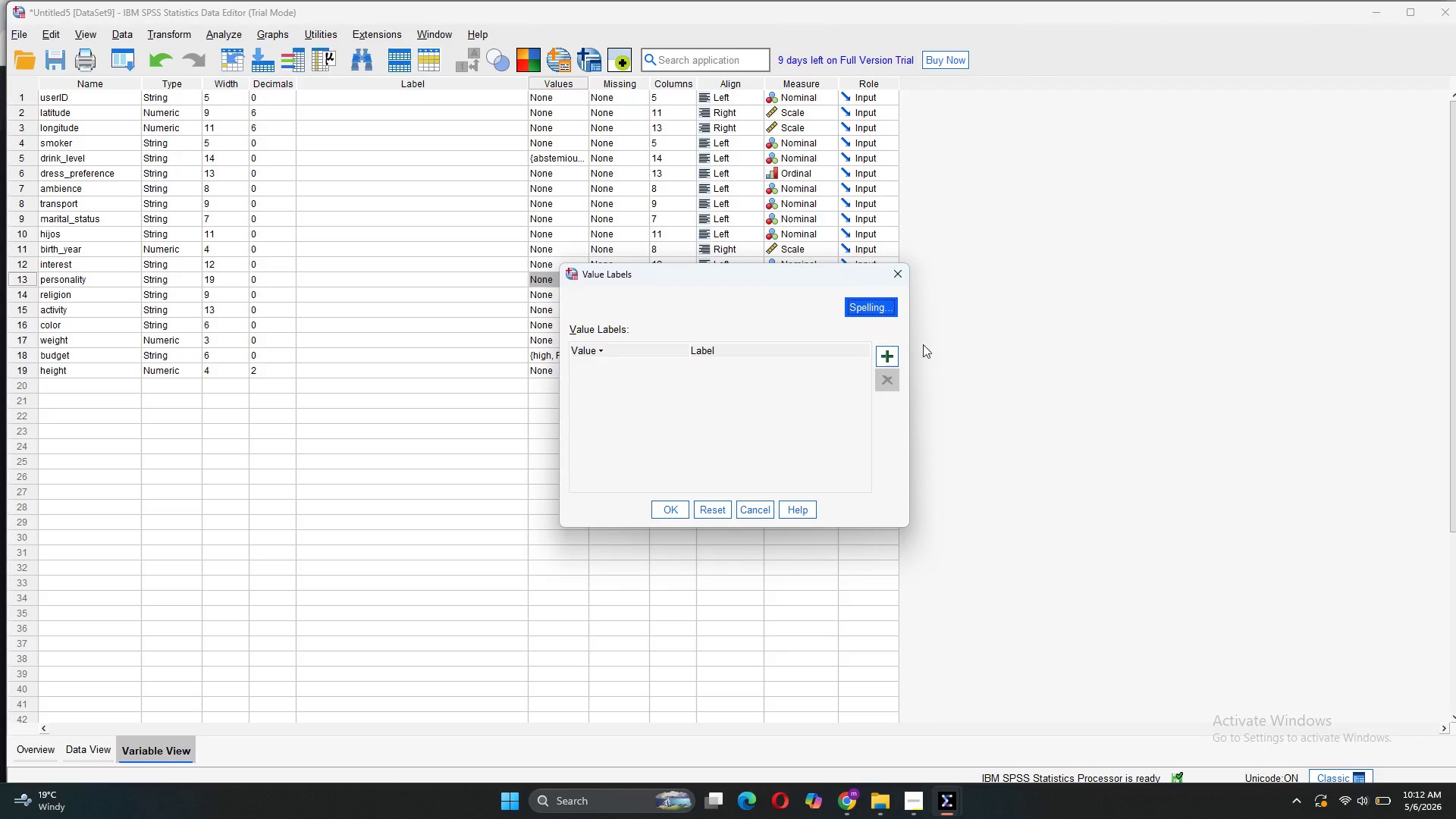 
left_click([894, 353])
 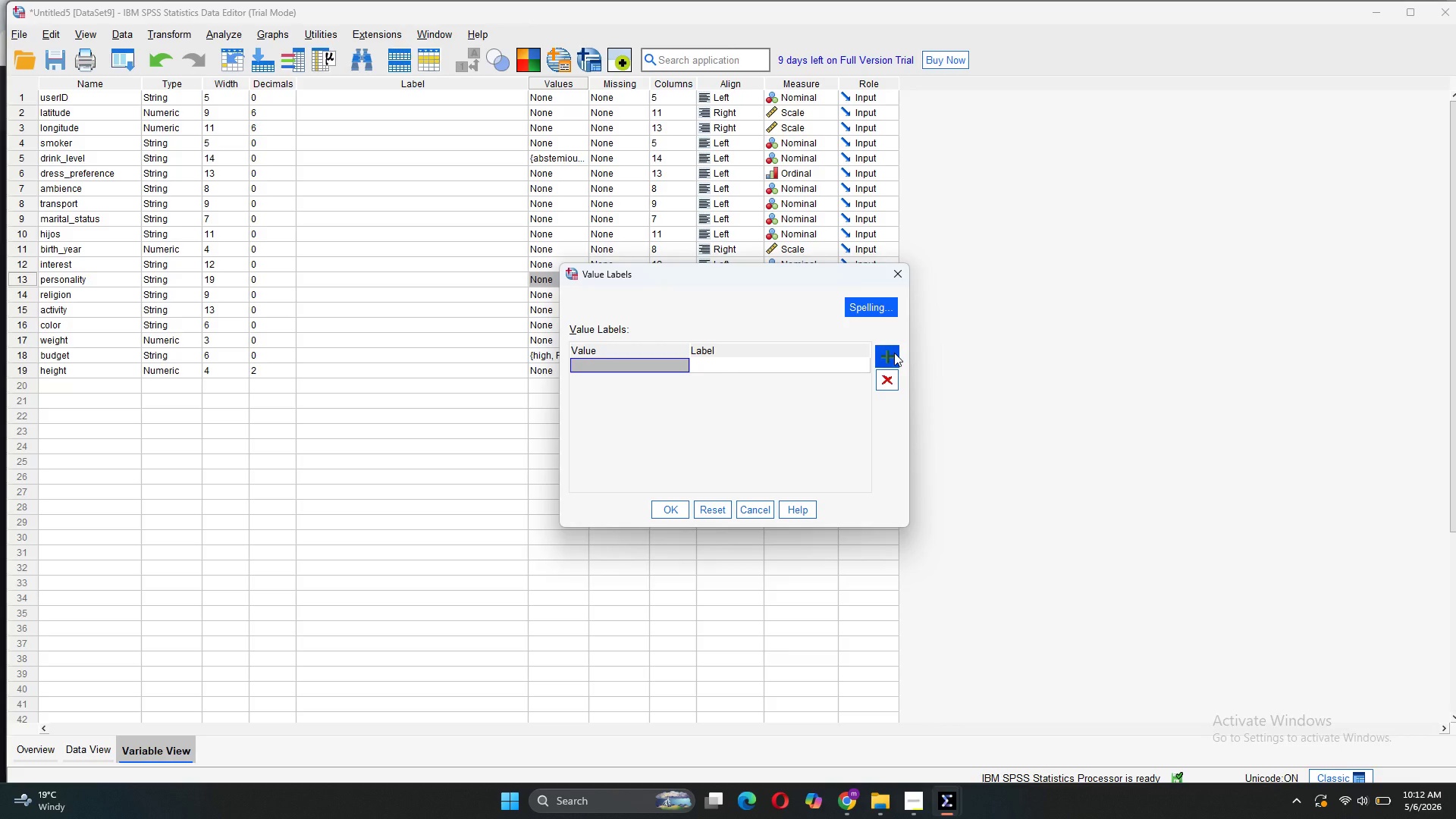 
left_click([894, 353])
 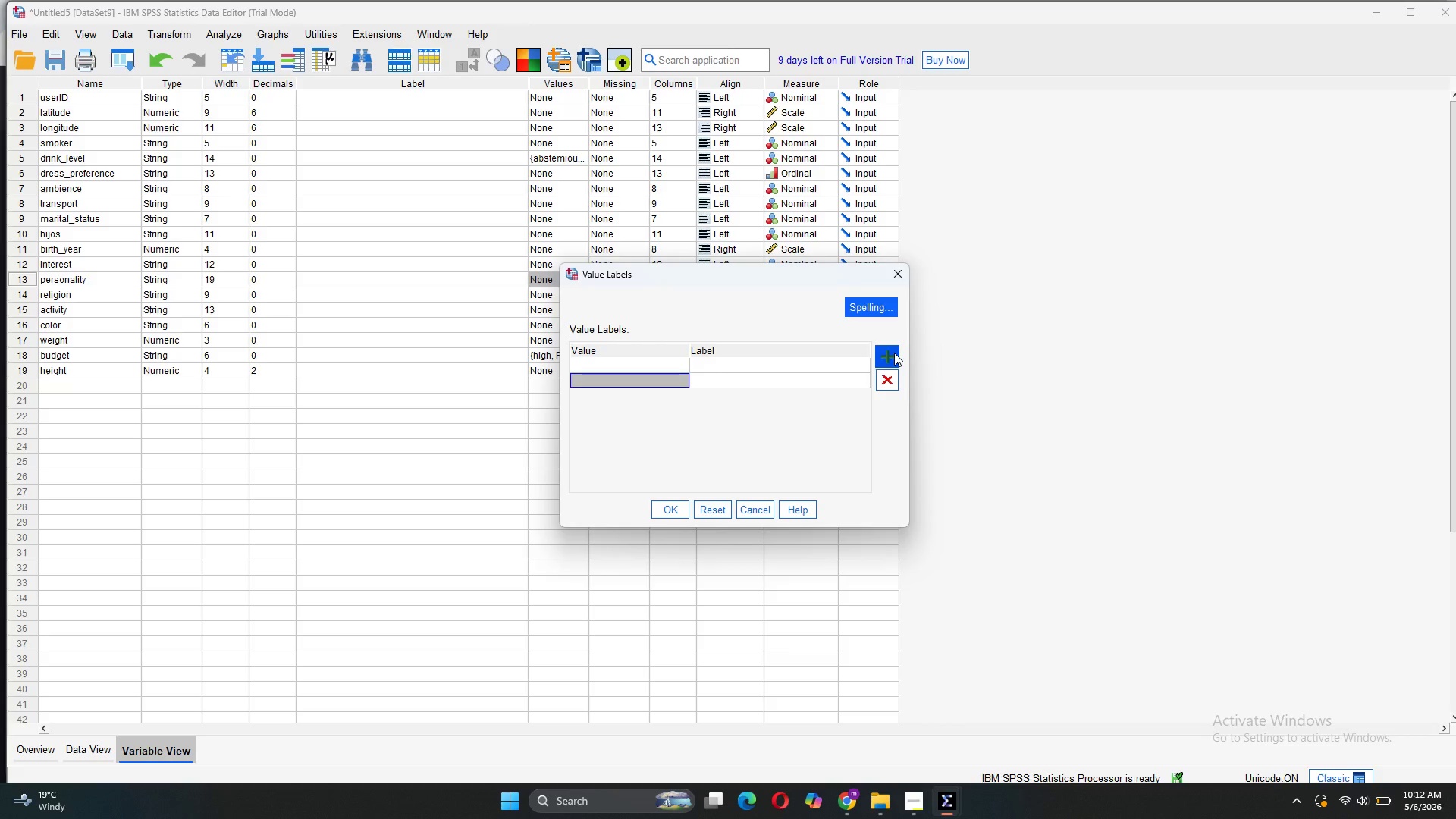 
left_click([894, 353])
 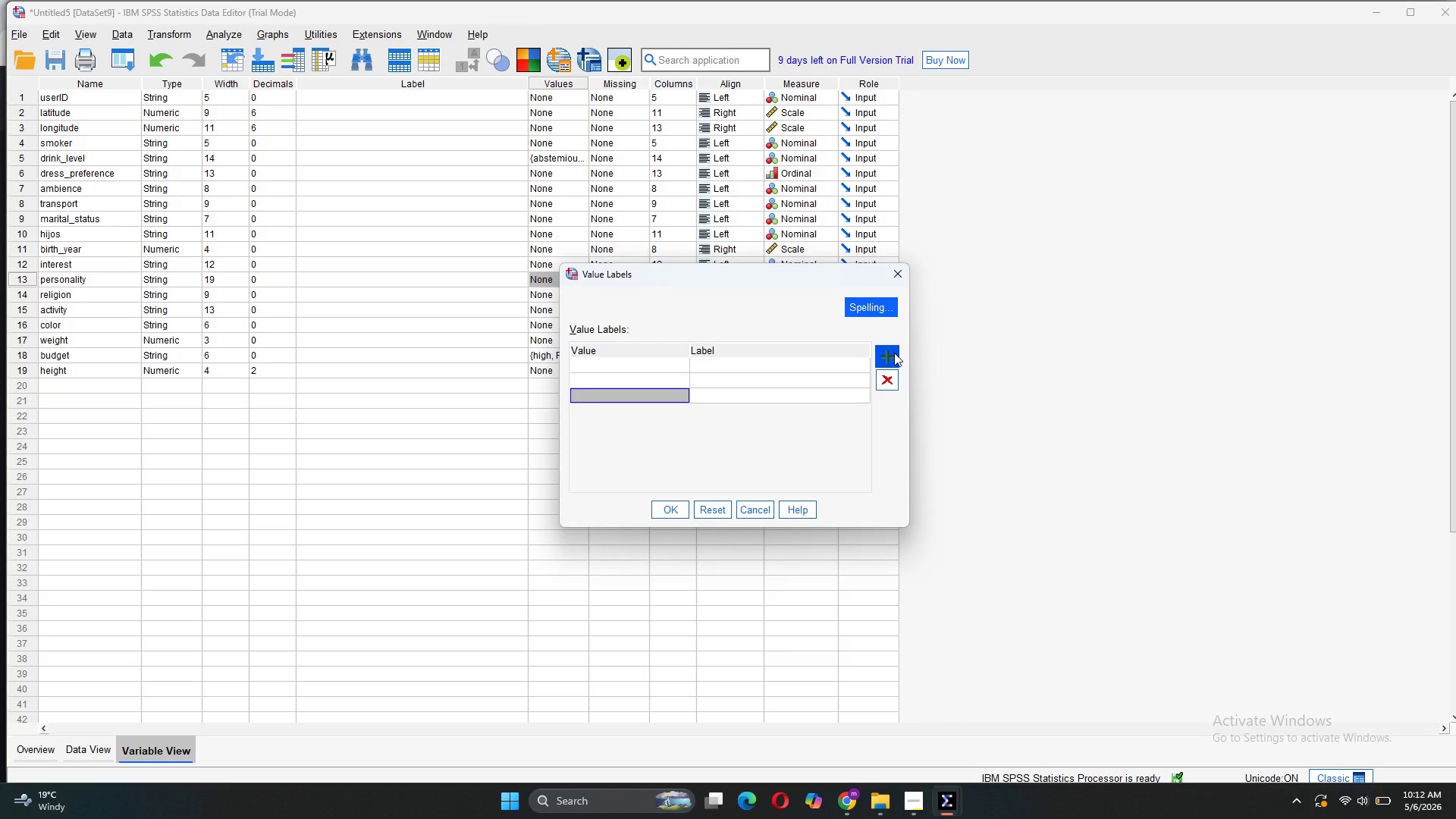 
left_click([894, 353])
 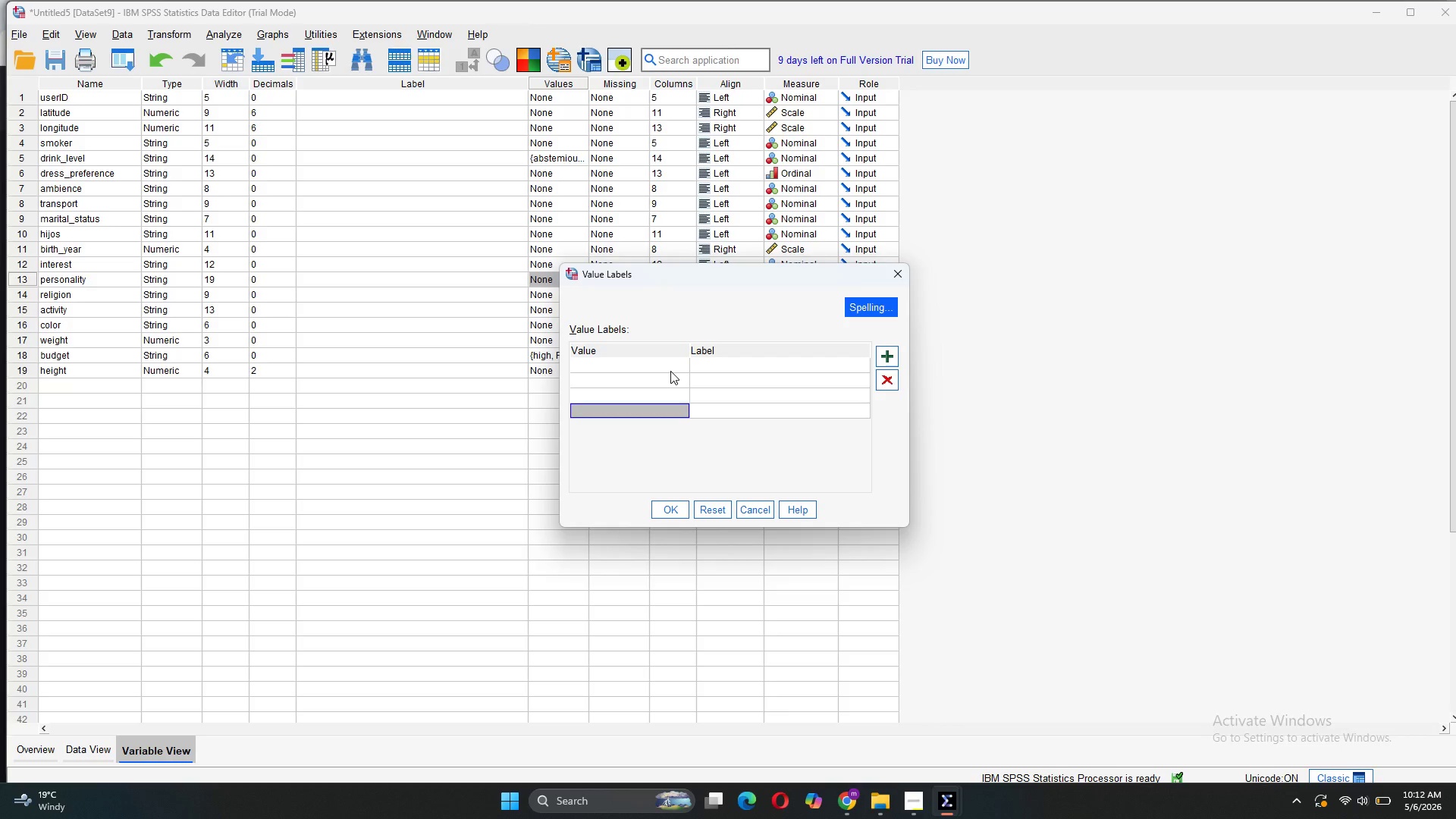 
double_click([670, 371])
 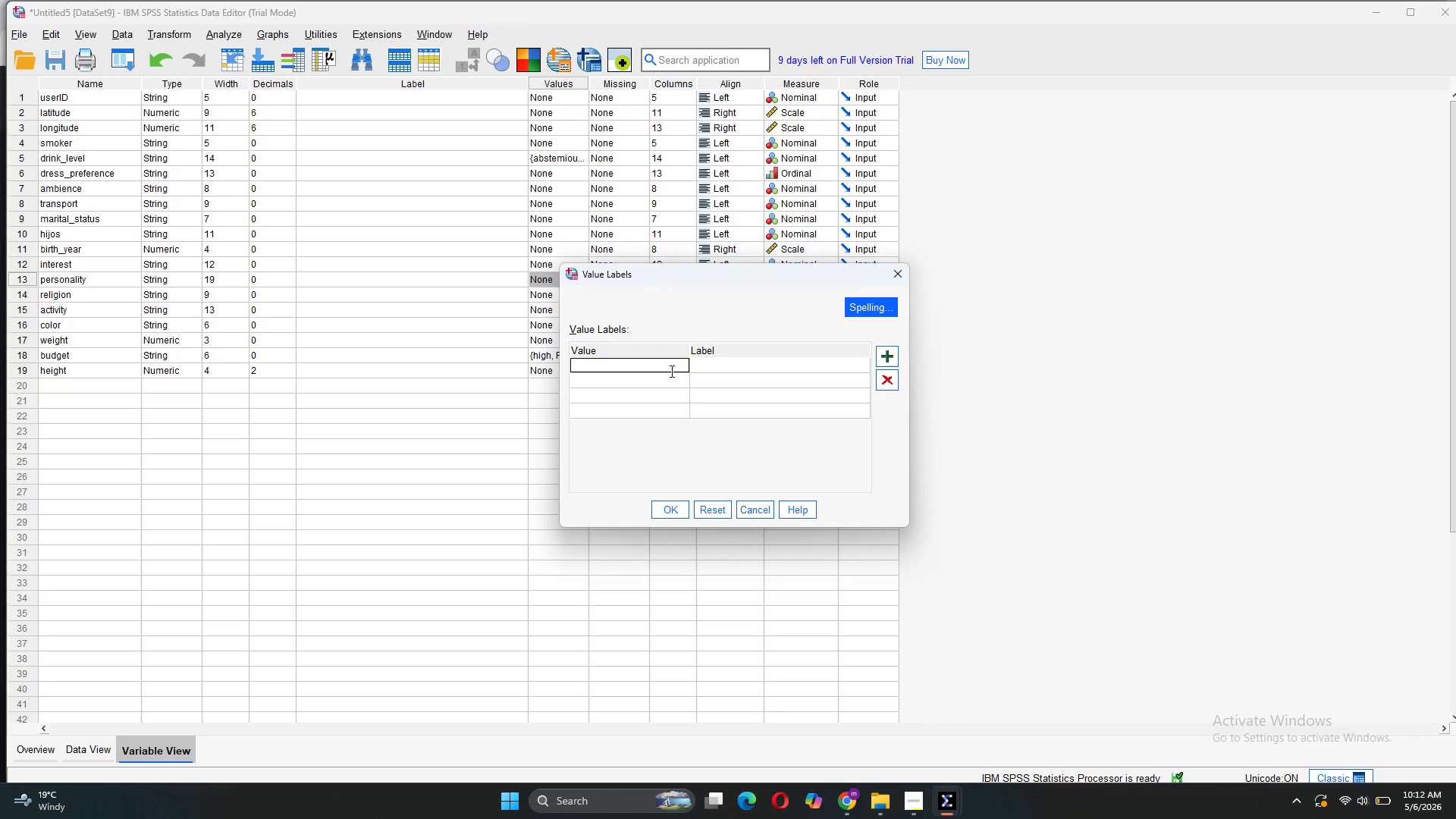 
type(thrifty-protector)
 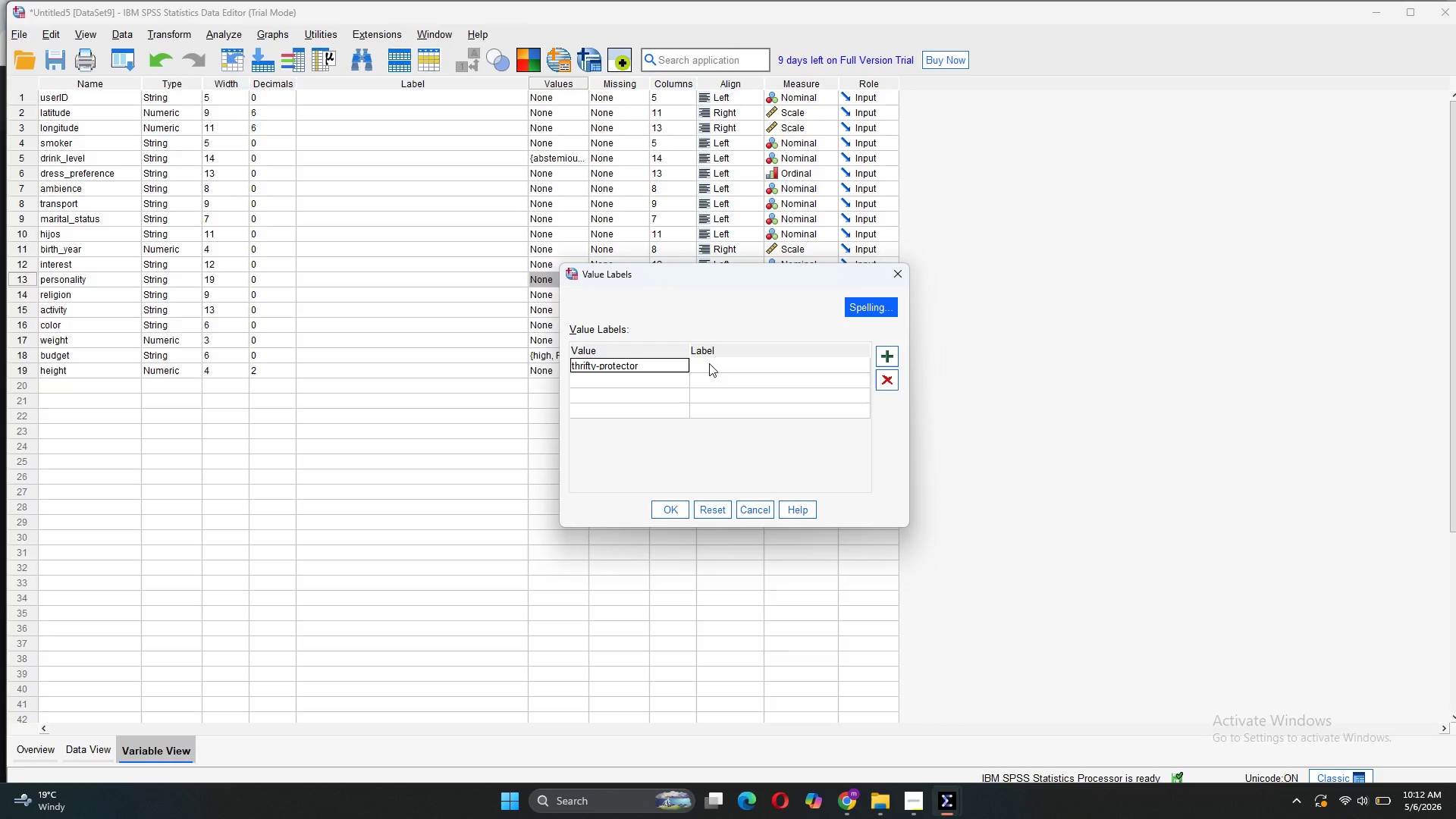 
double_click([711, 362])
 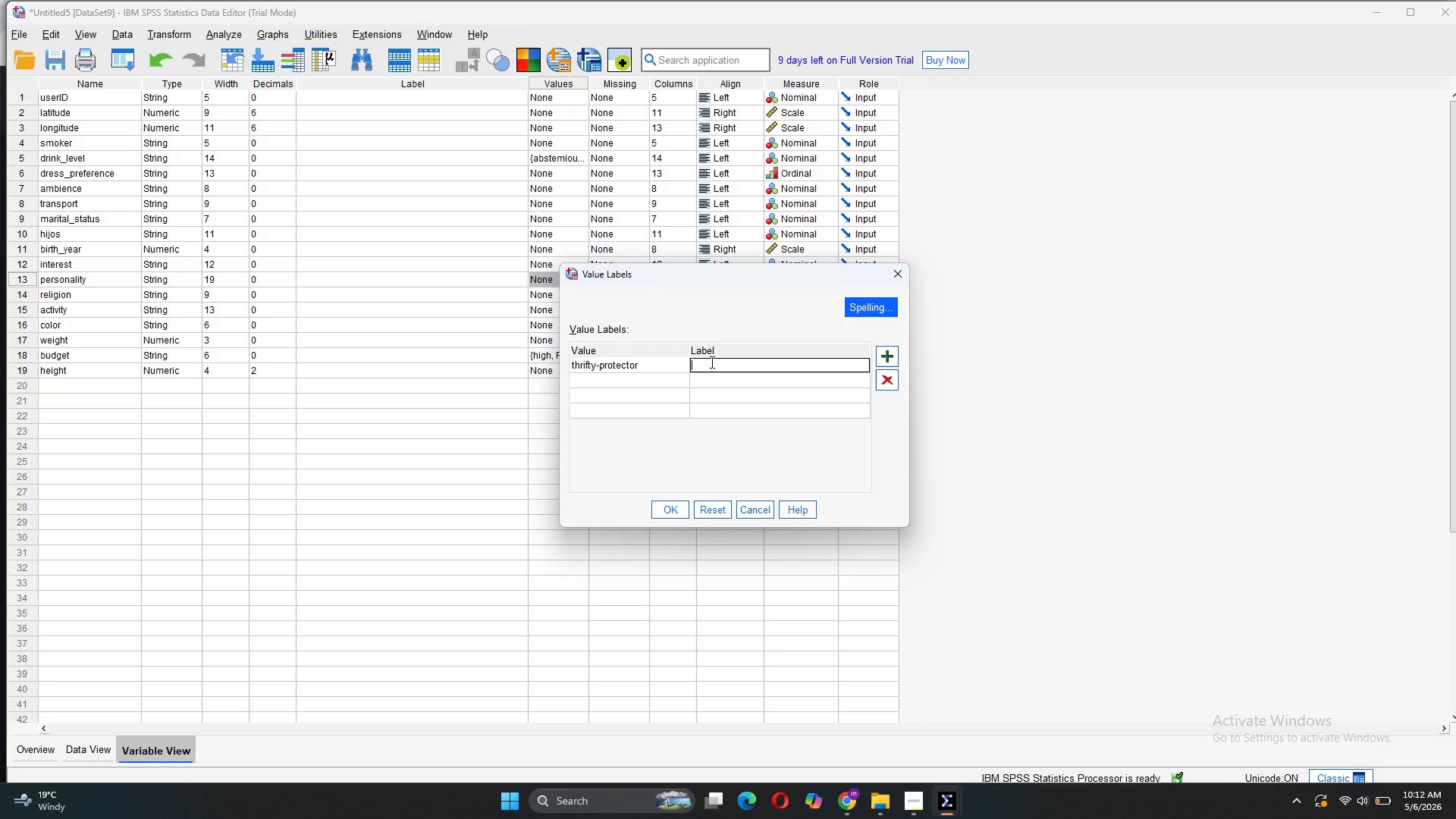 
type(Thrifty Protector)
 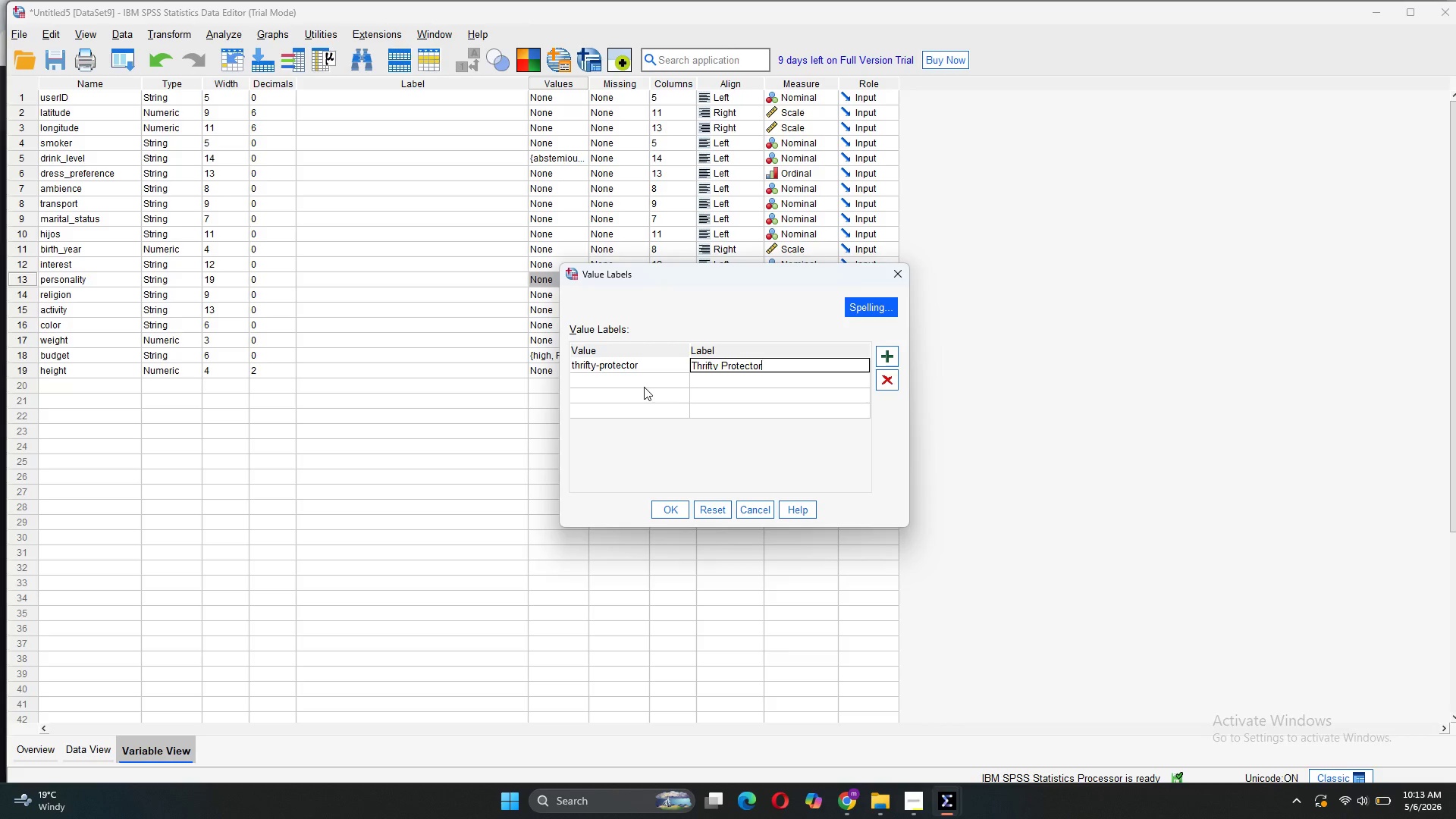 
double_click([644, 387])
 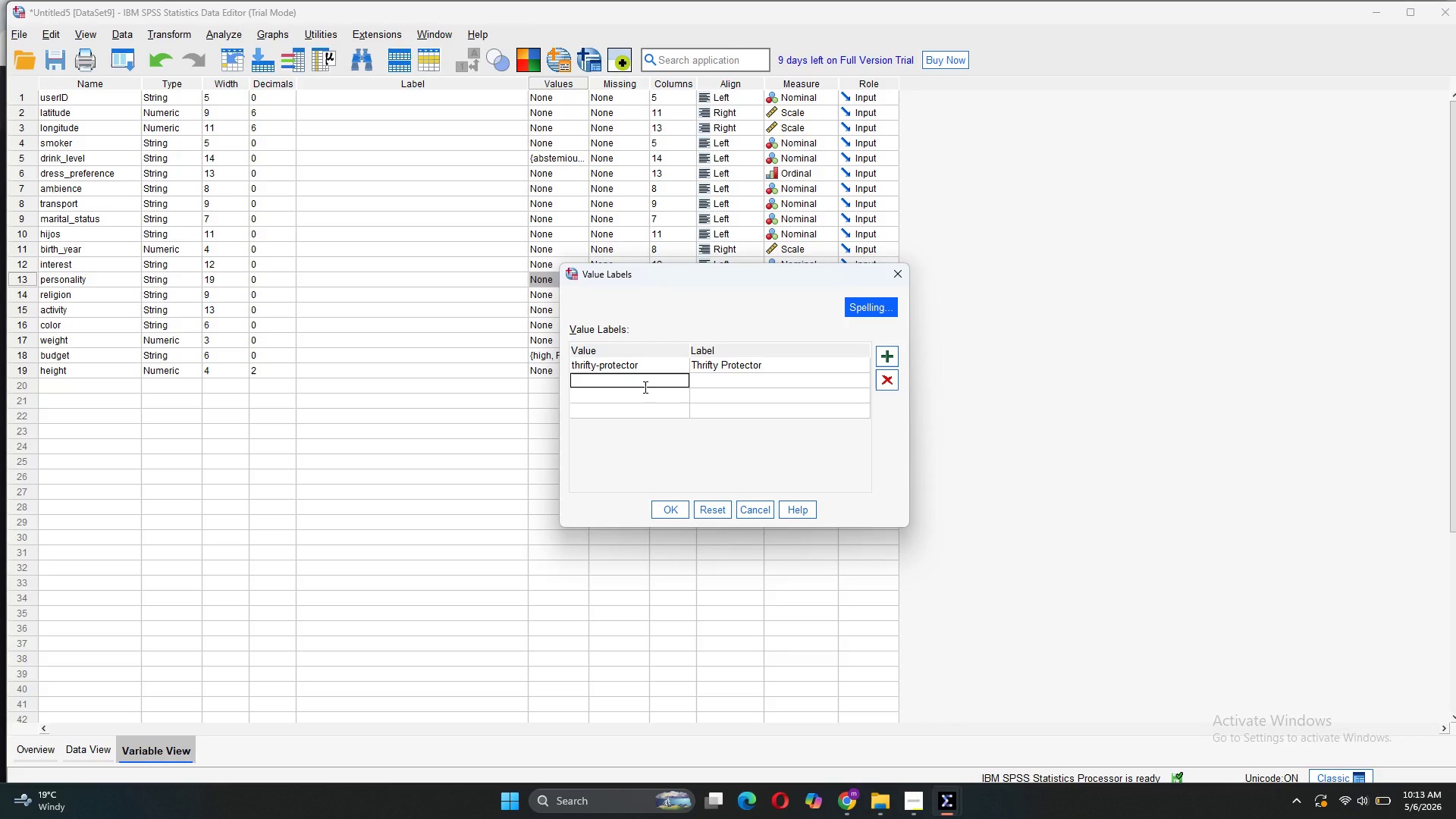 
left_click([644, 387])
 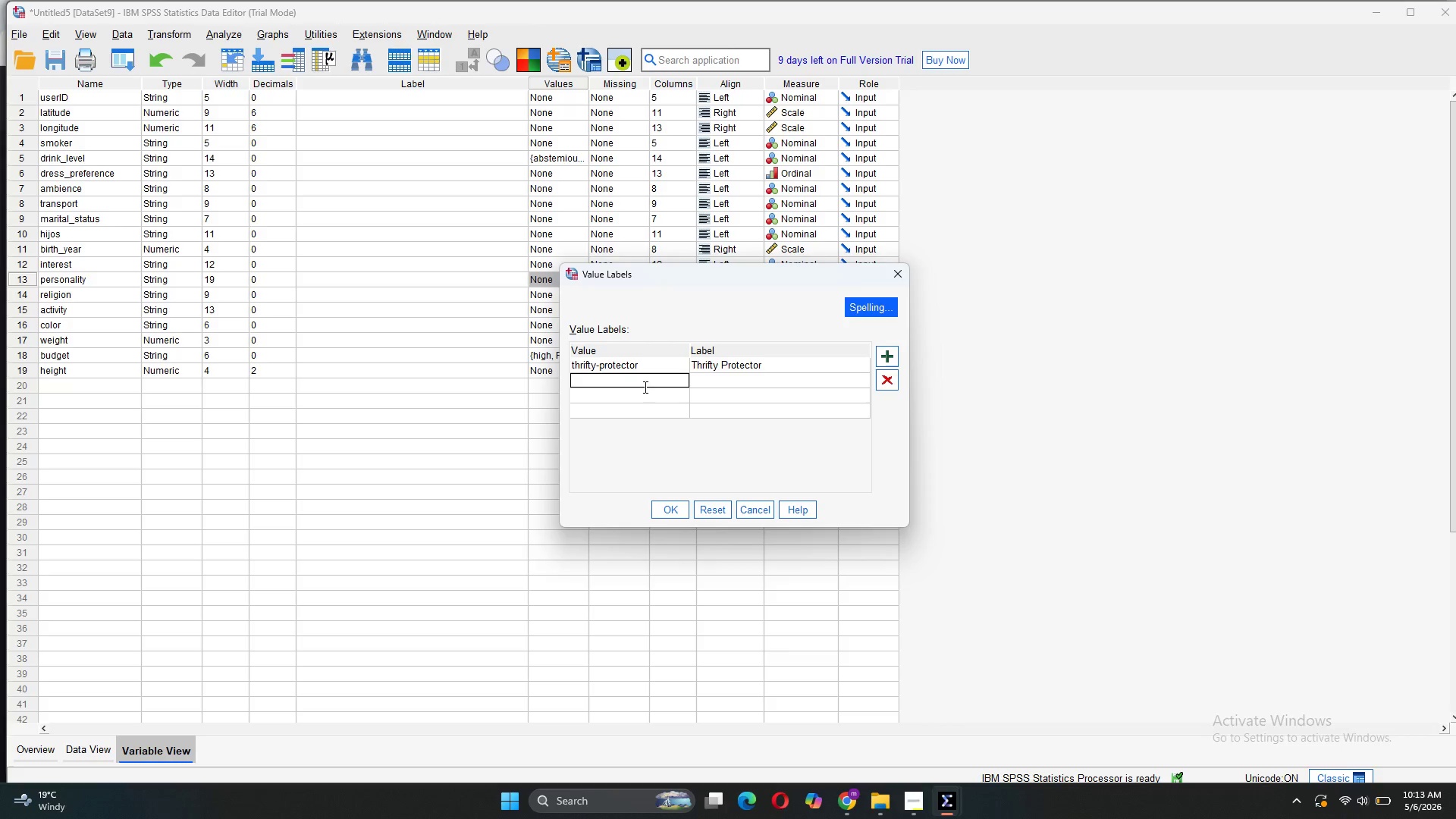 
type(hunter-ostentatious)
 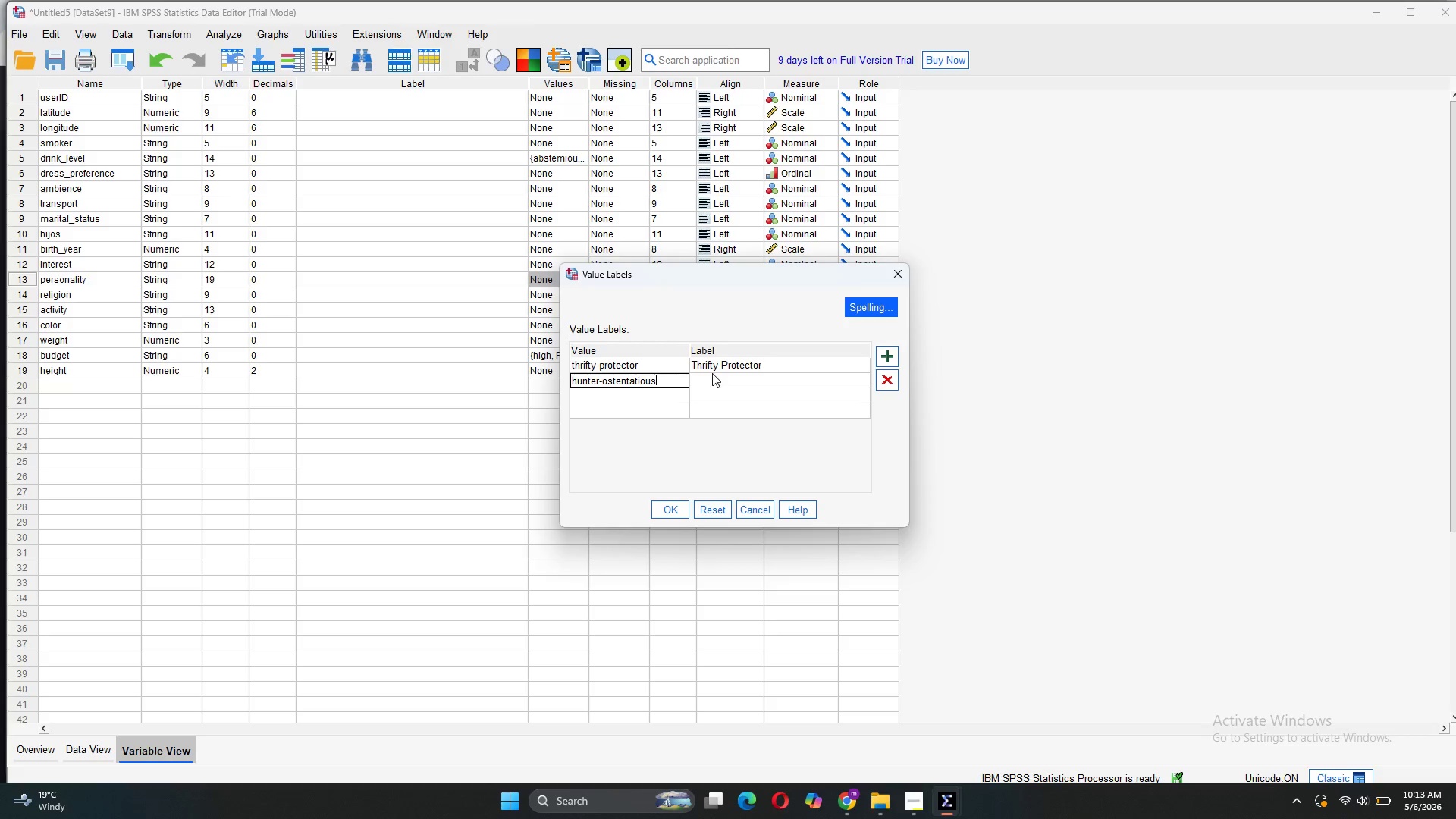 
double_click([712, 373])
 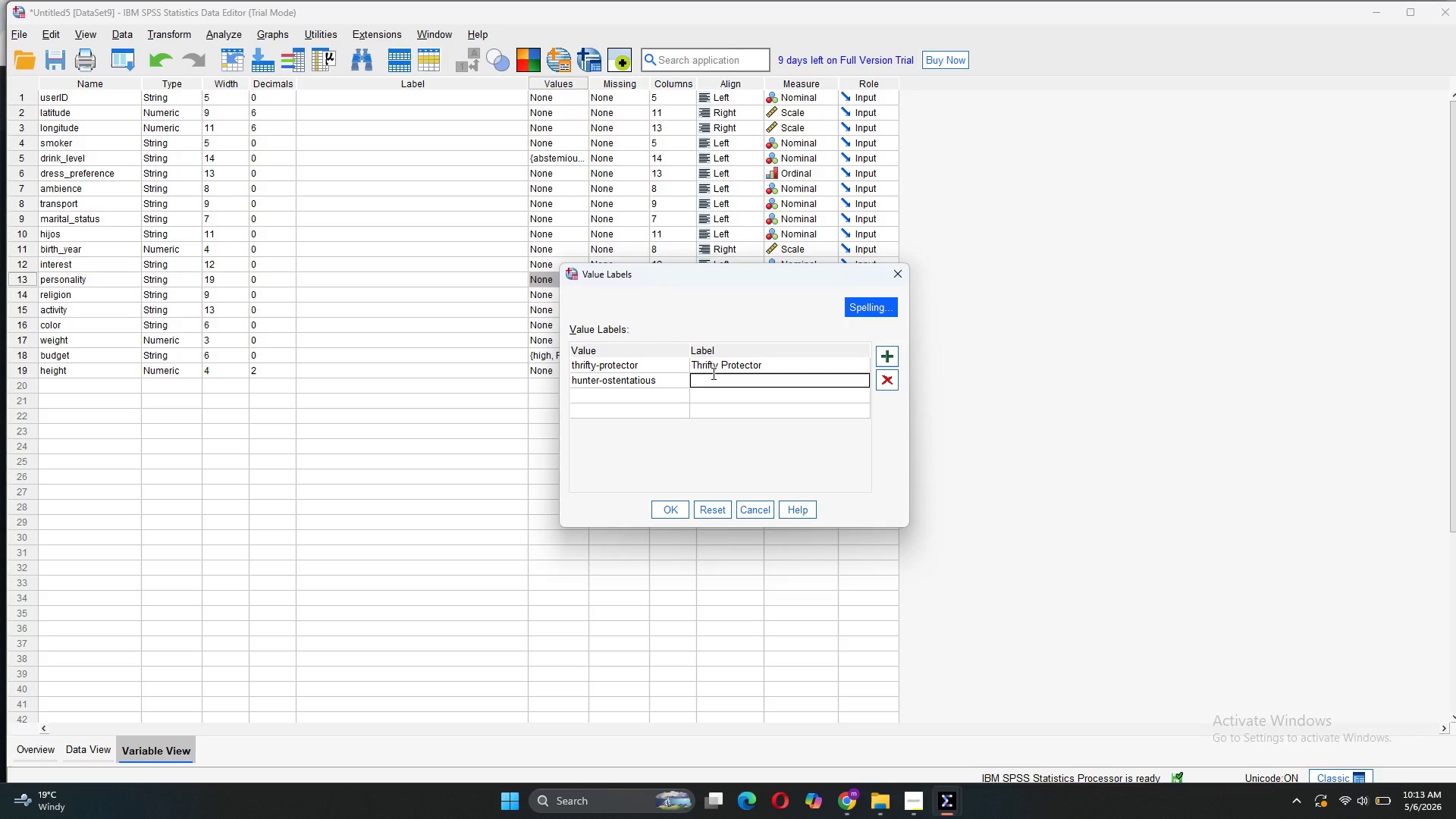 
type(Hunter=)
key(Backspace)
type(-Ostentatious)
 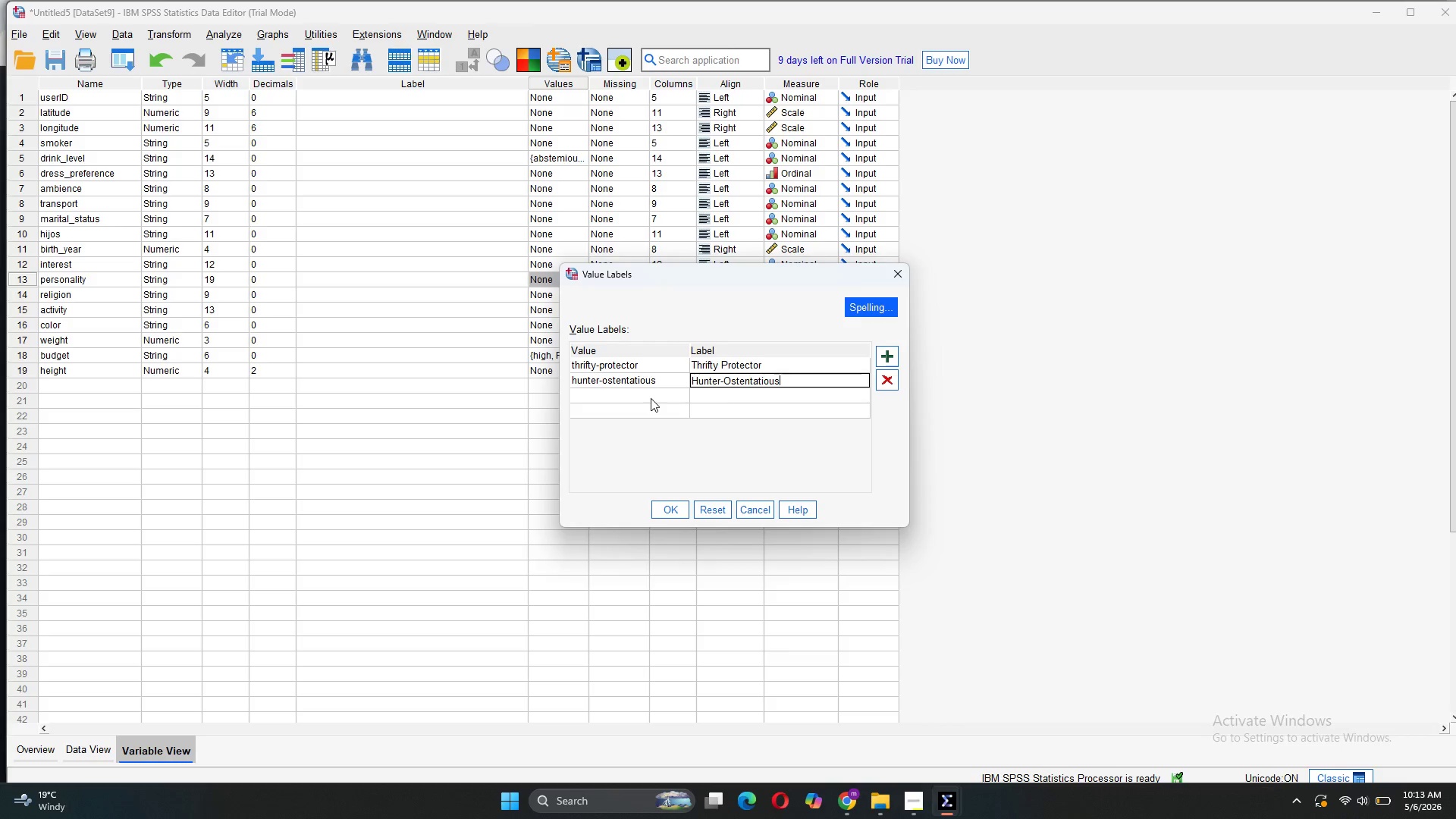 
double_click([651, 398])
 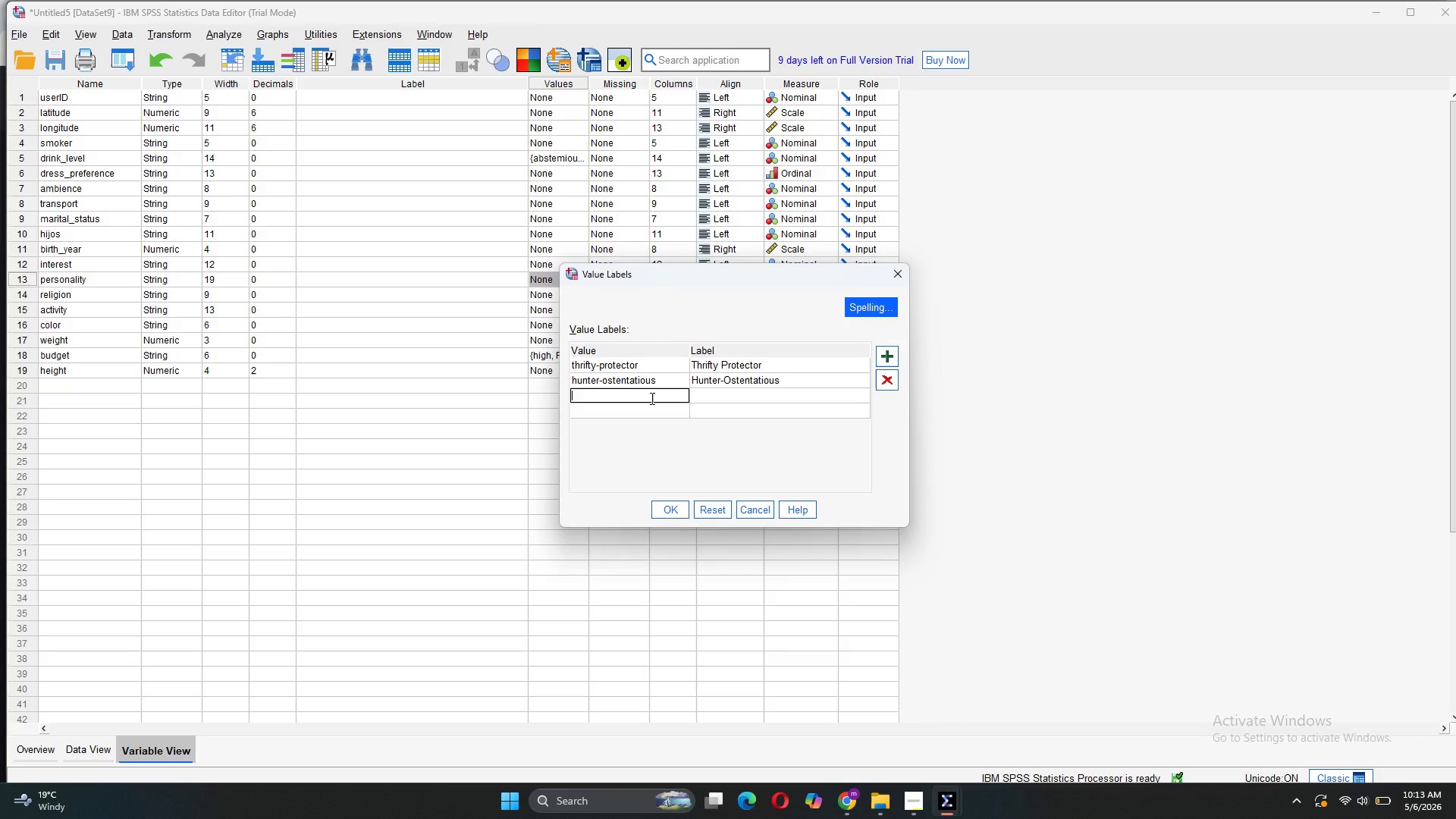 
type(hard-worker)
 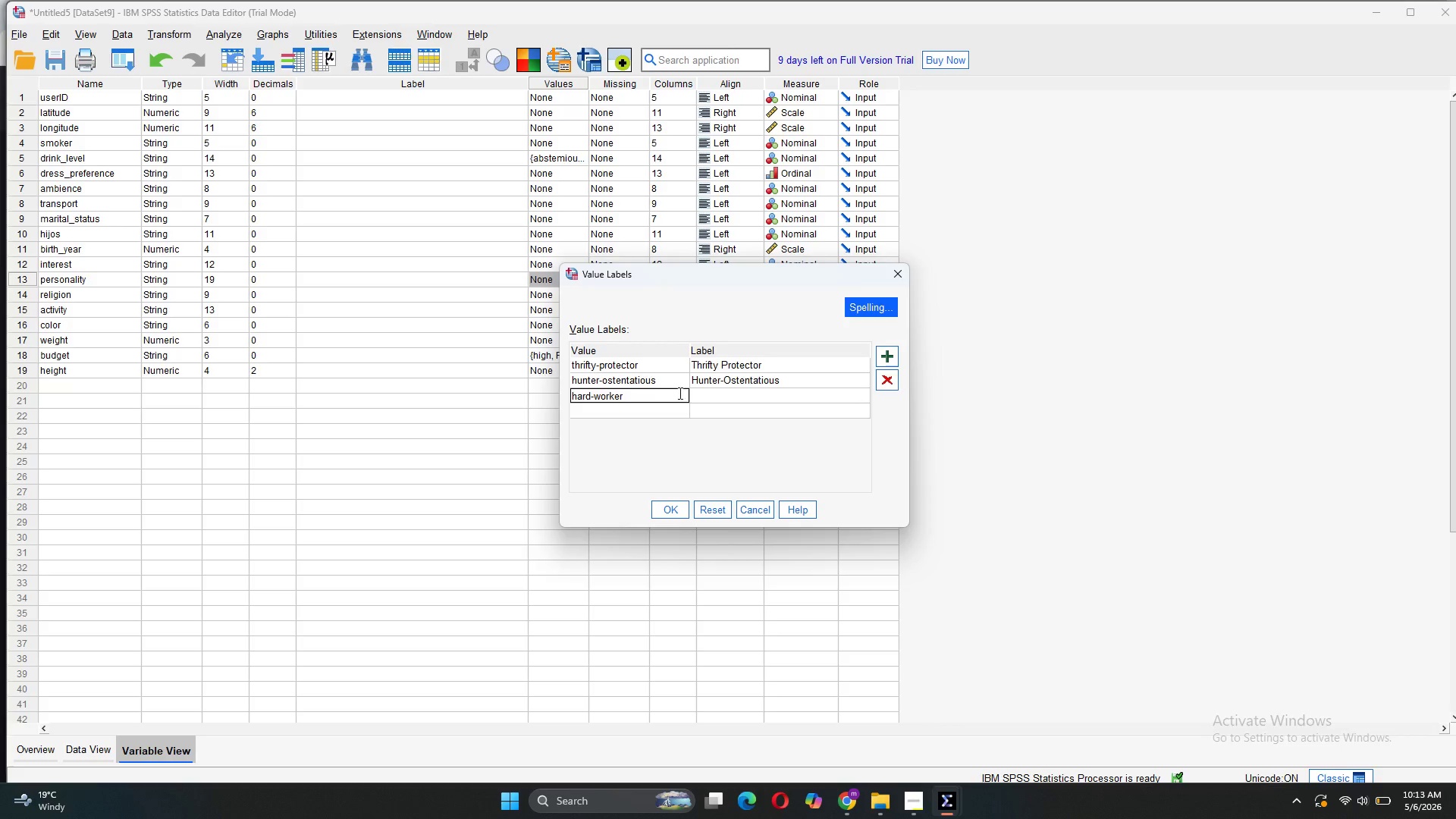 
left_click([698, 393])
 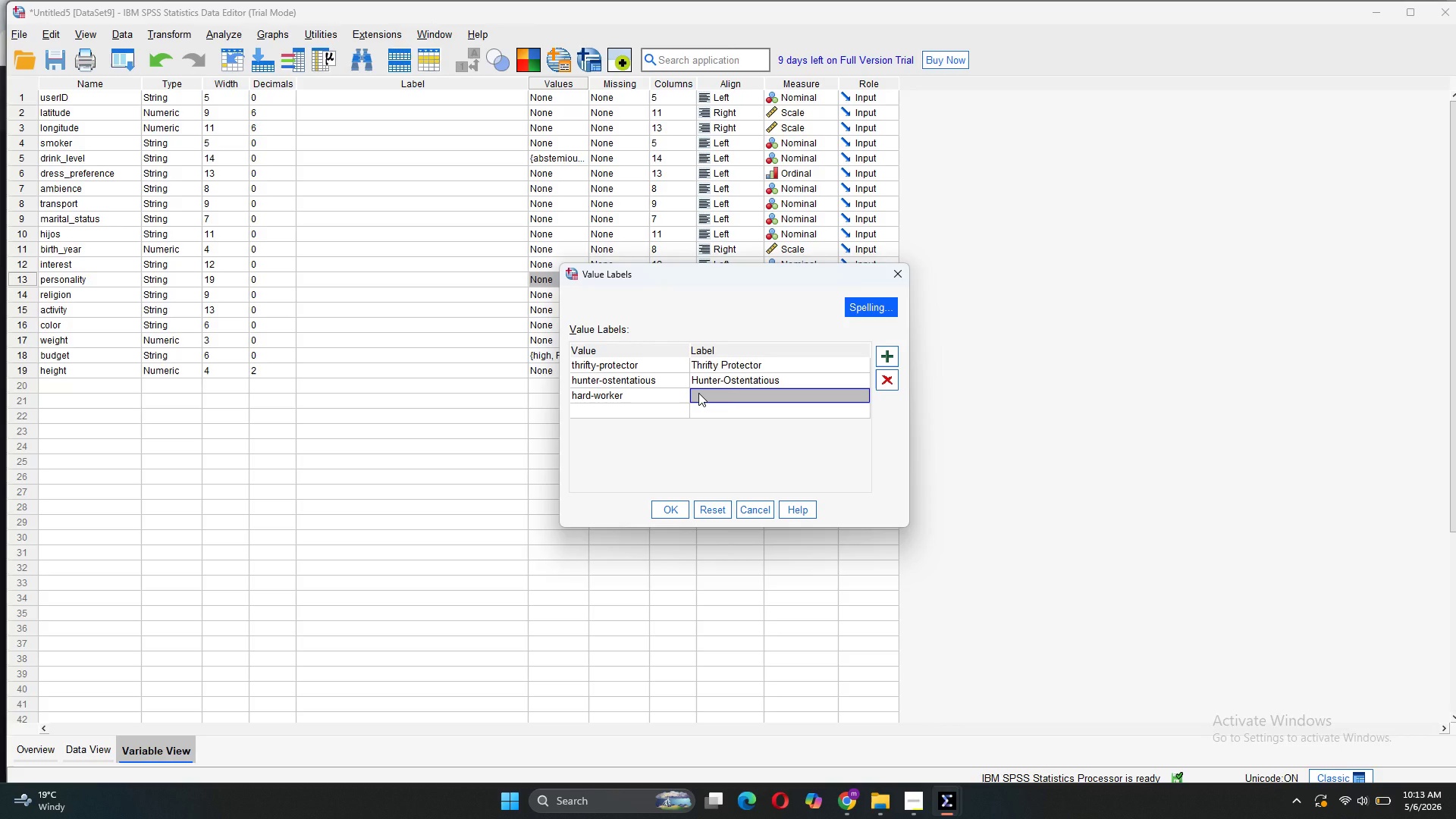 
double_click([698, 393])
 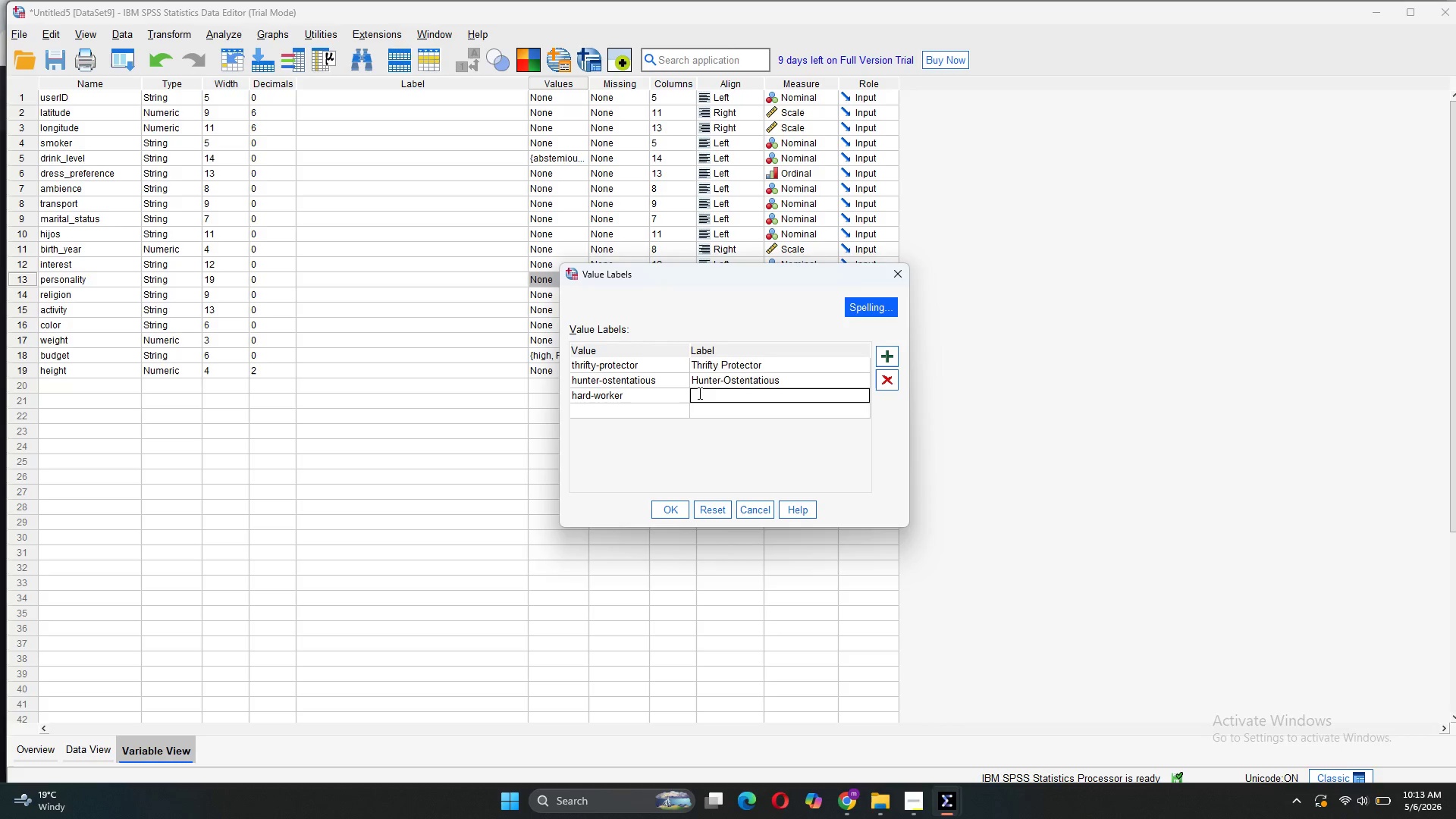 
type(Hard Worke)
 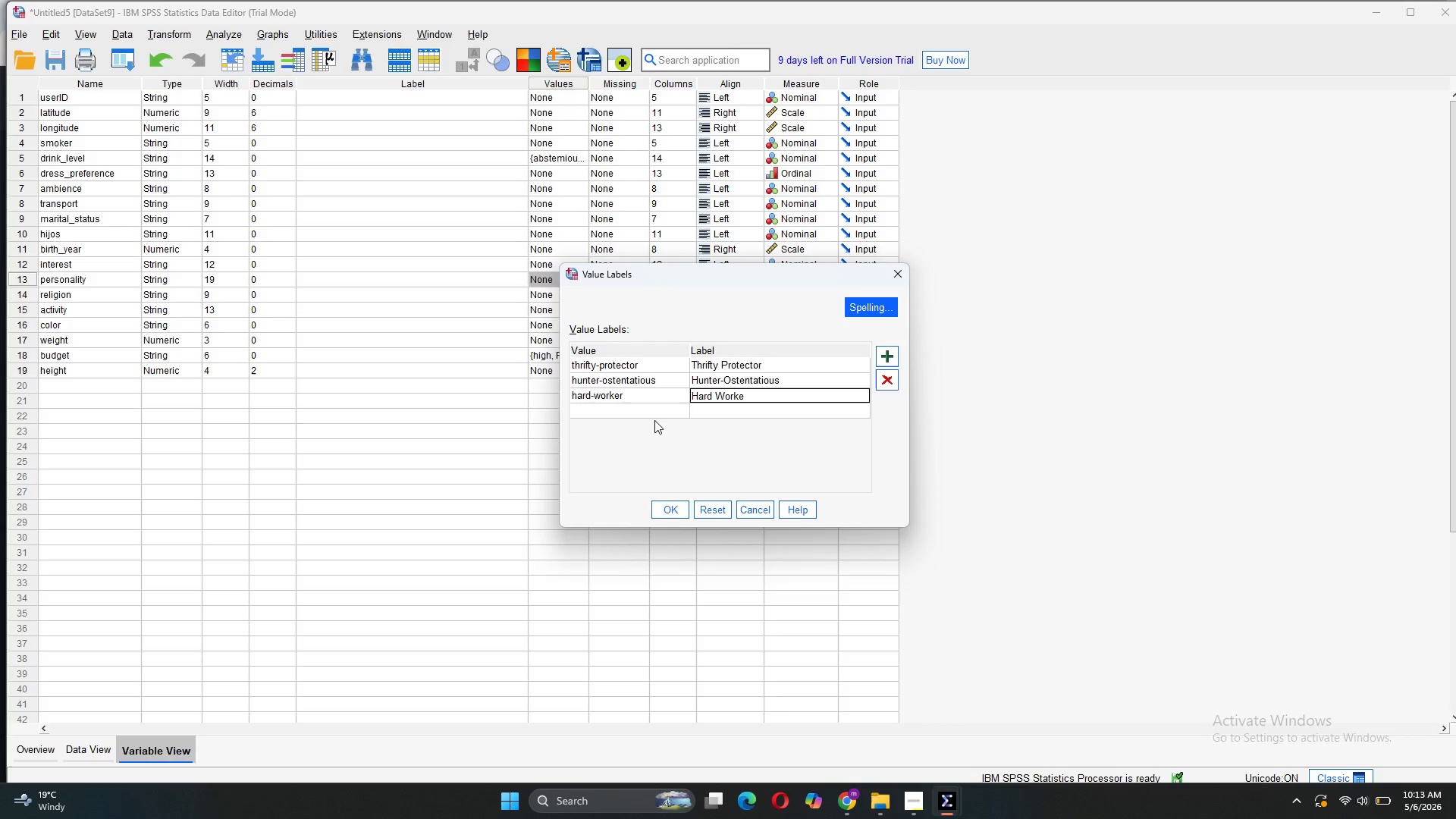 
key(R)
 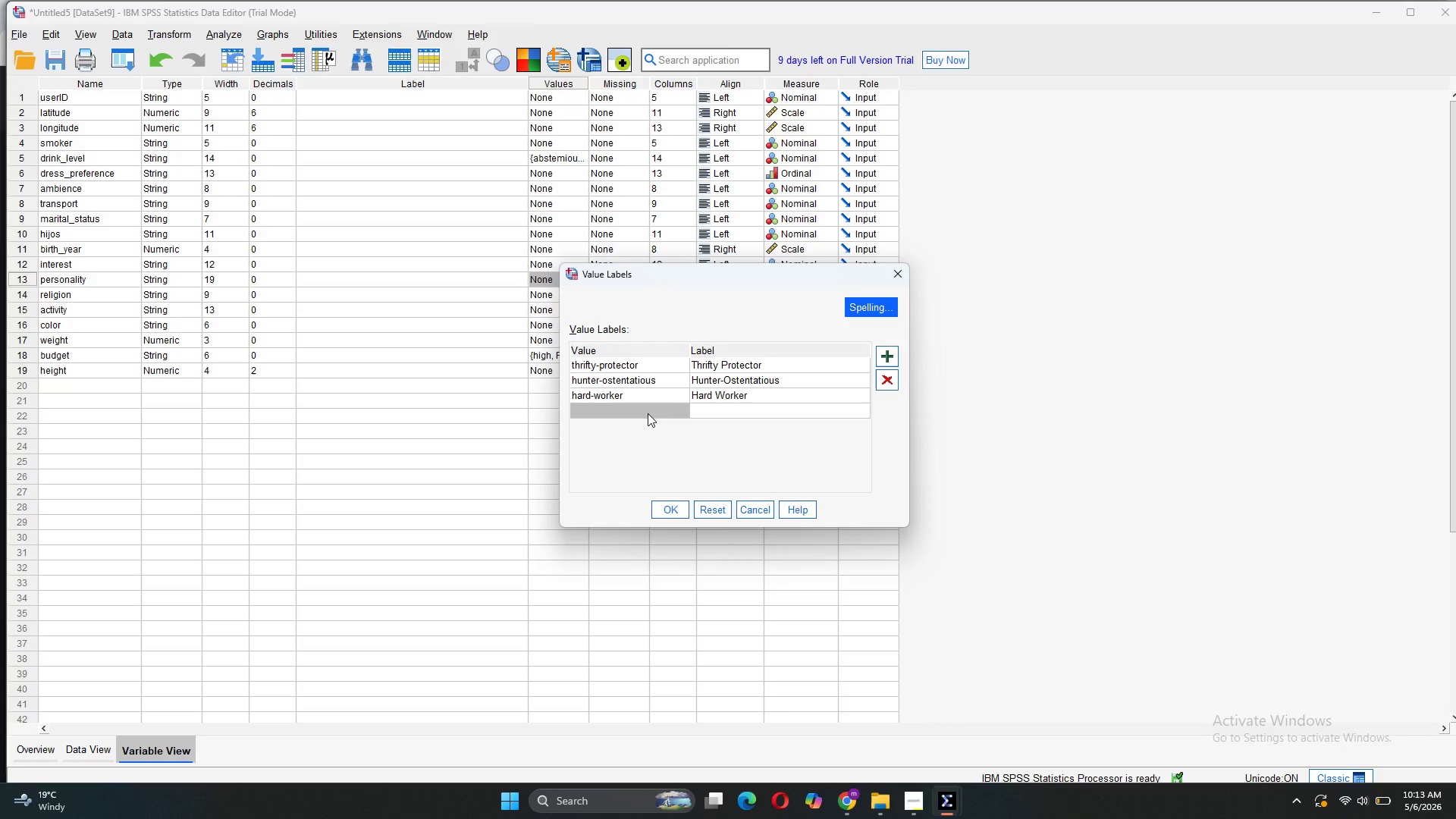 
double_click([648, 413])
 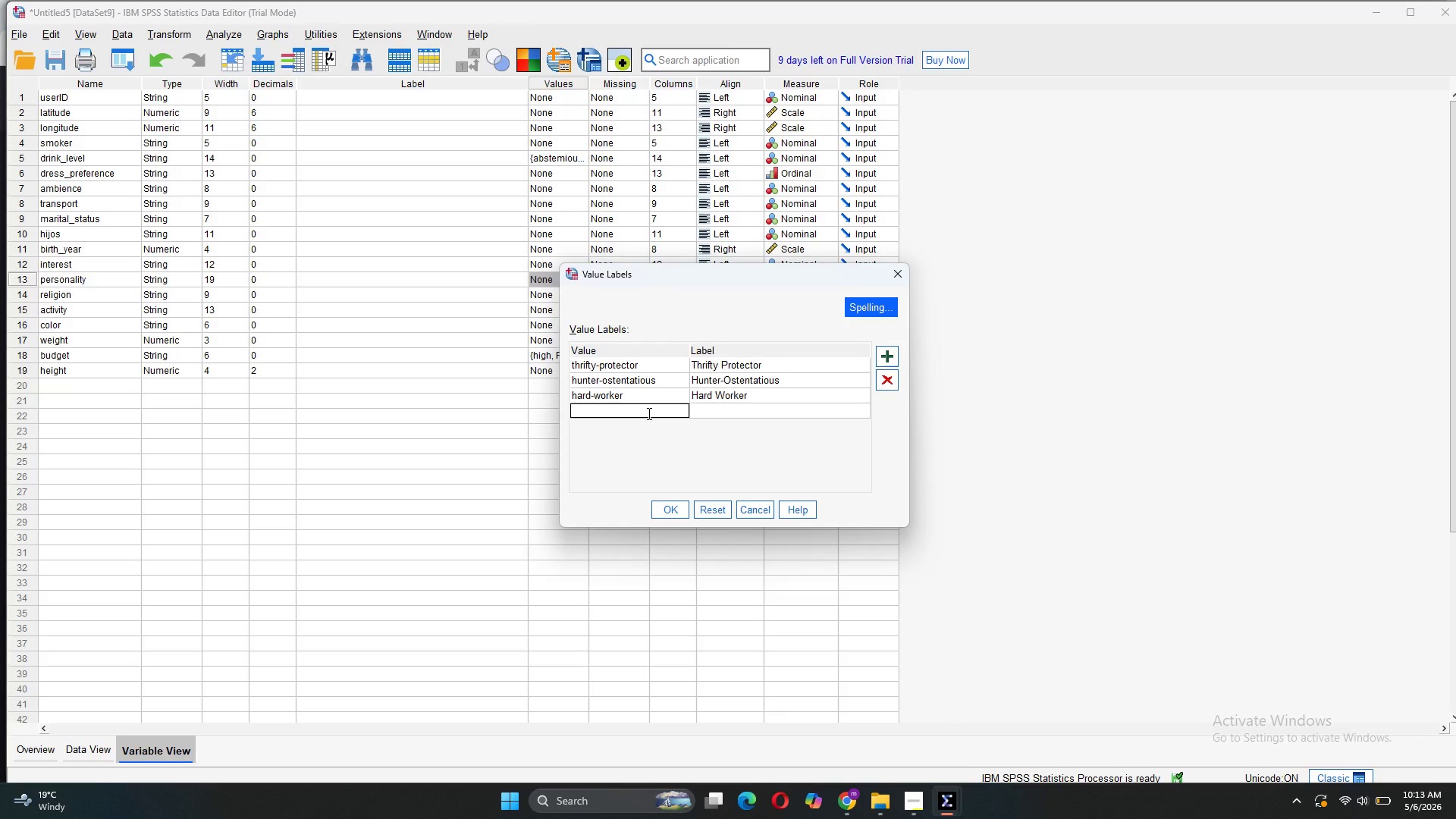 
type(conformist)
 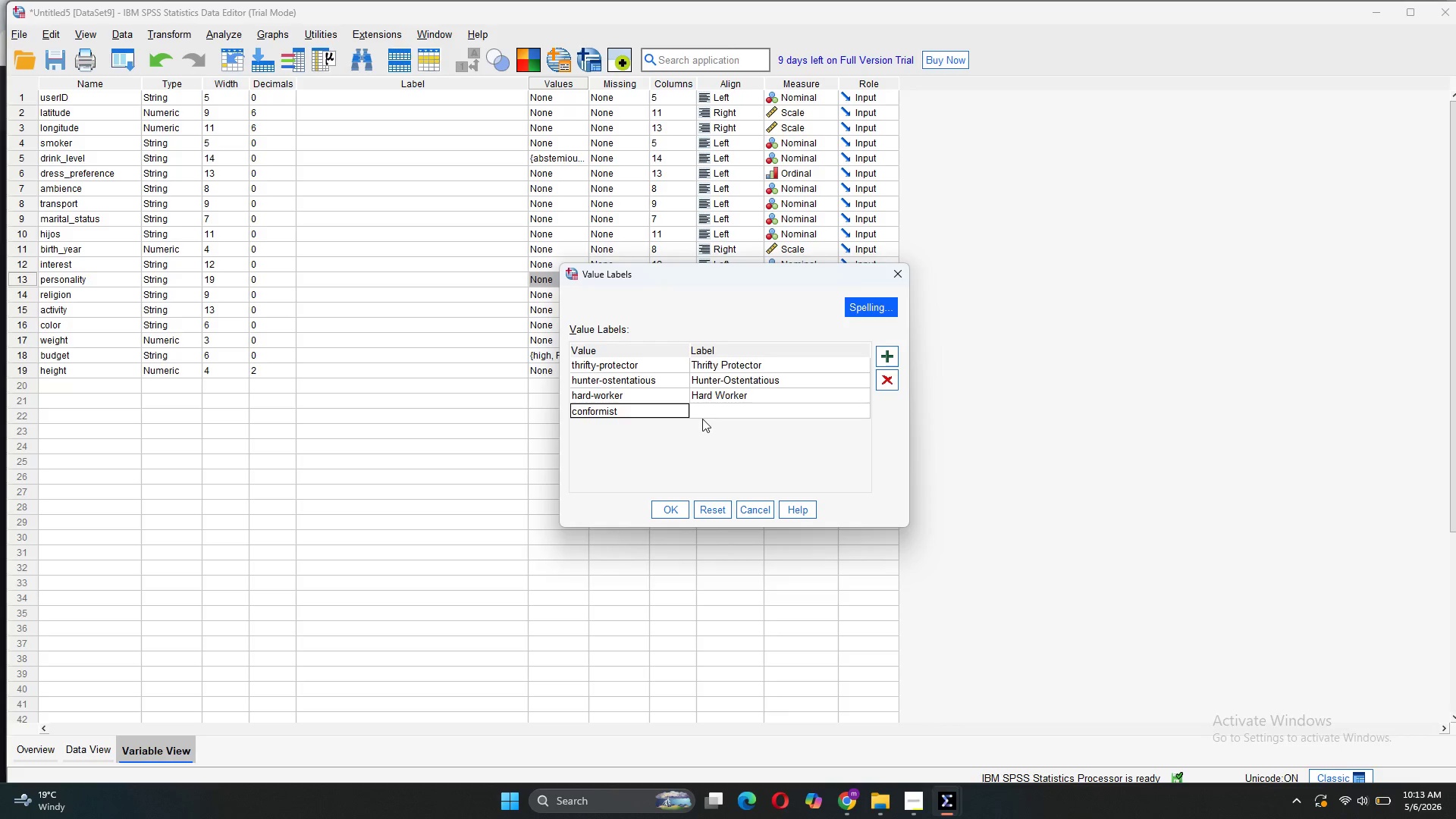 
double_click([711, 412])
 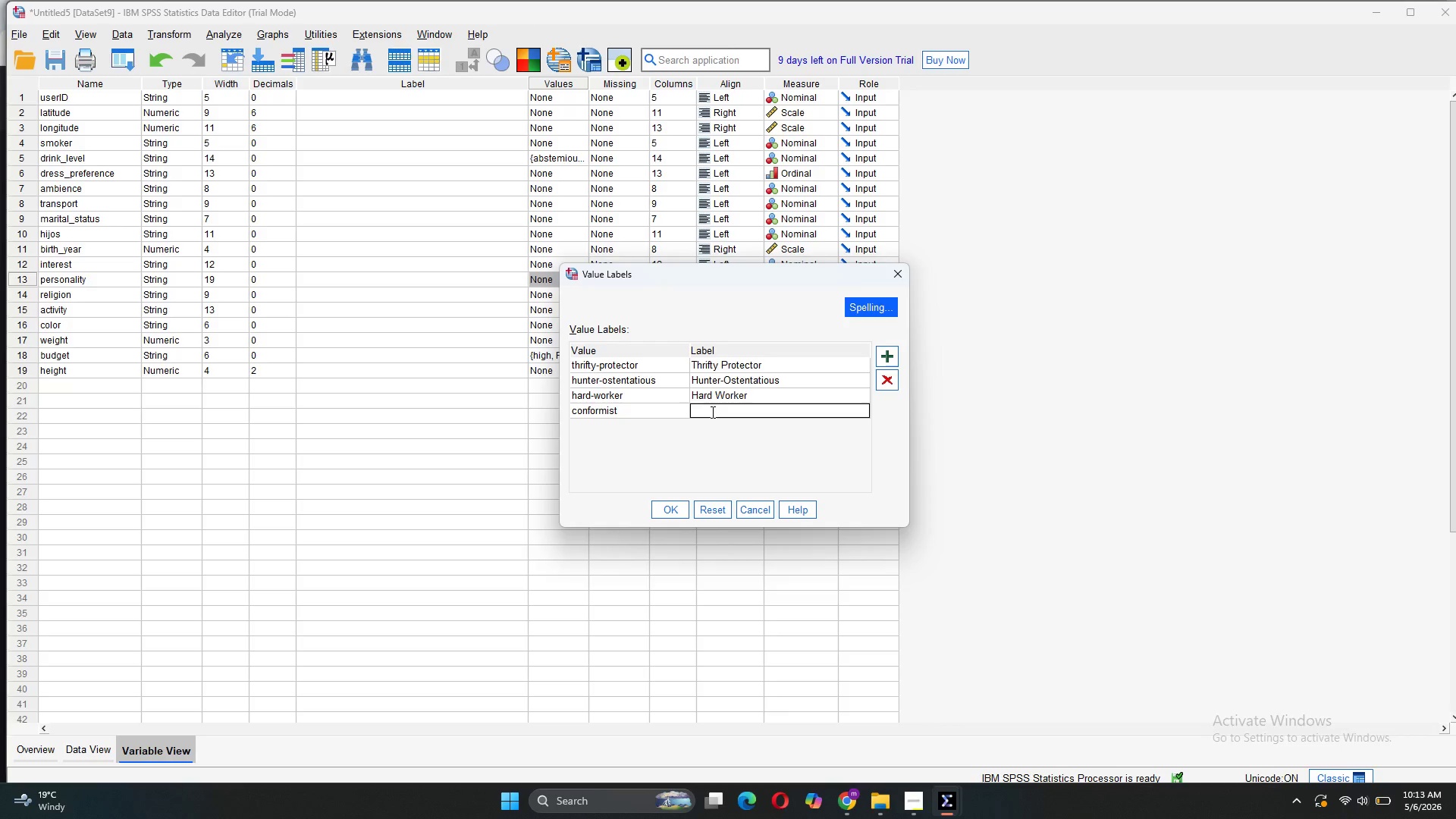 
type(Conformist)
 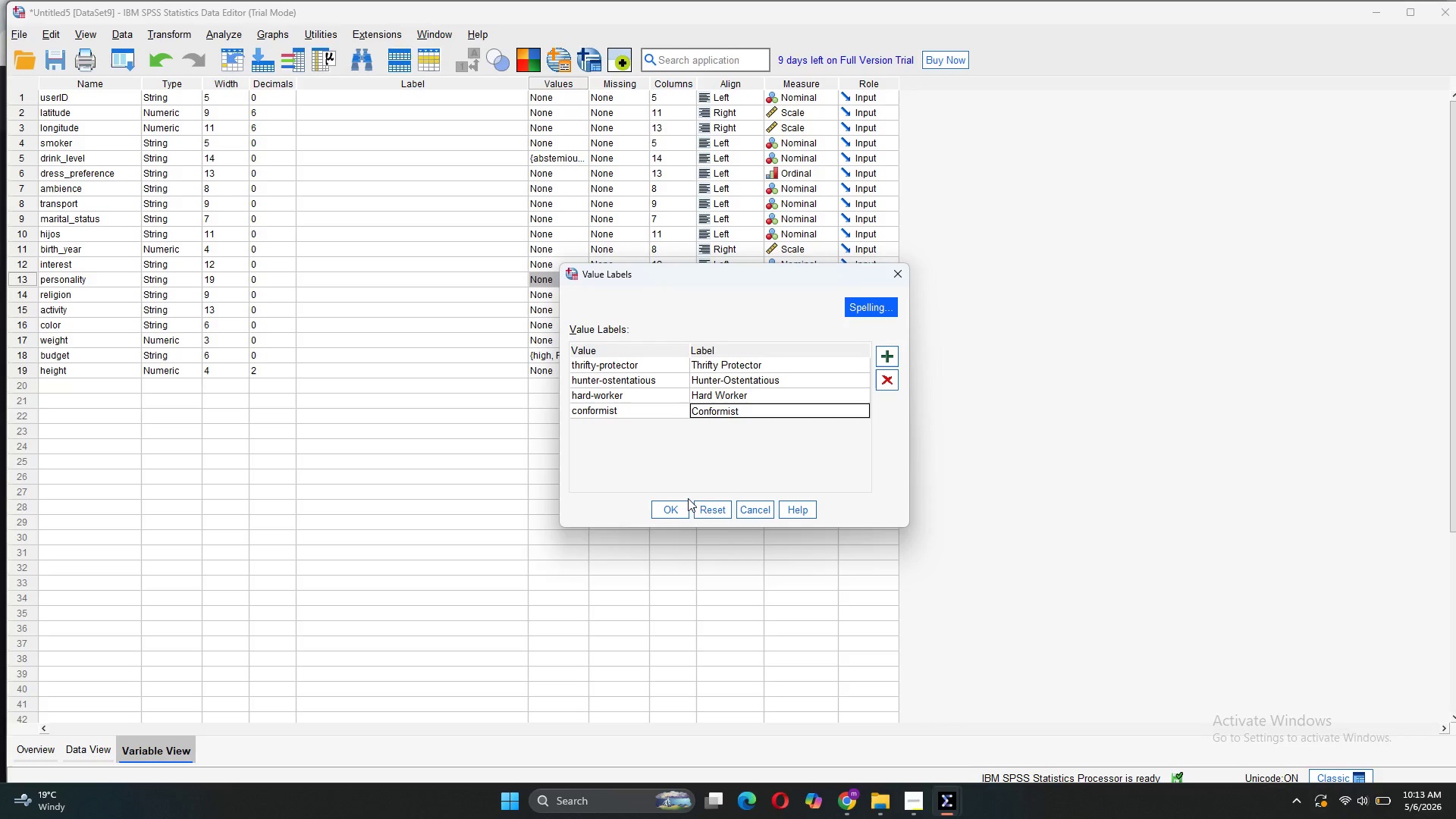 
left_click([685, 504])
 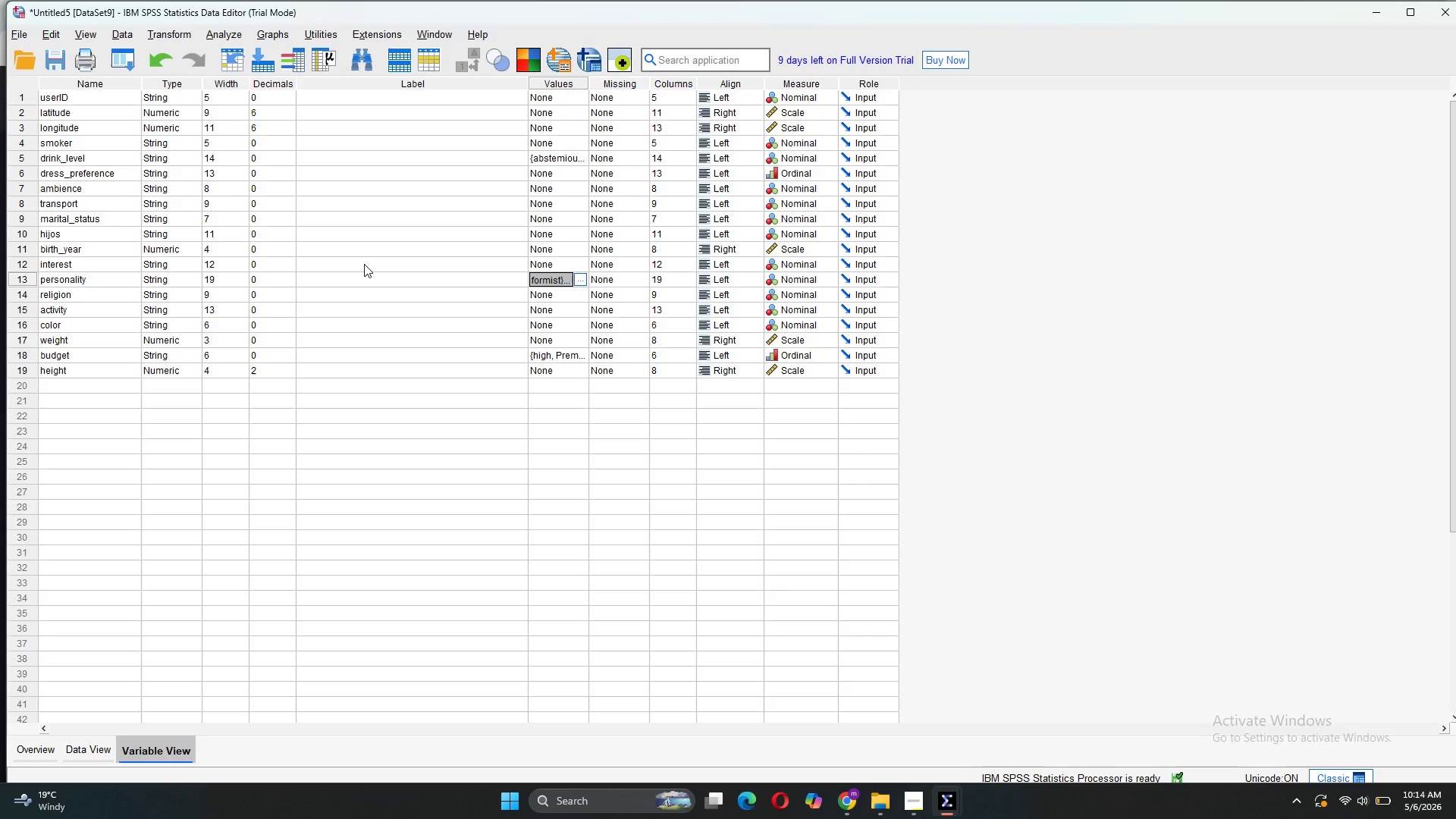 
wait(18.5)
 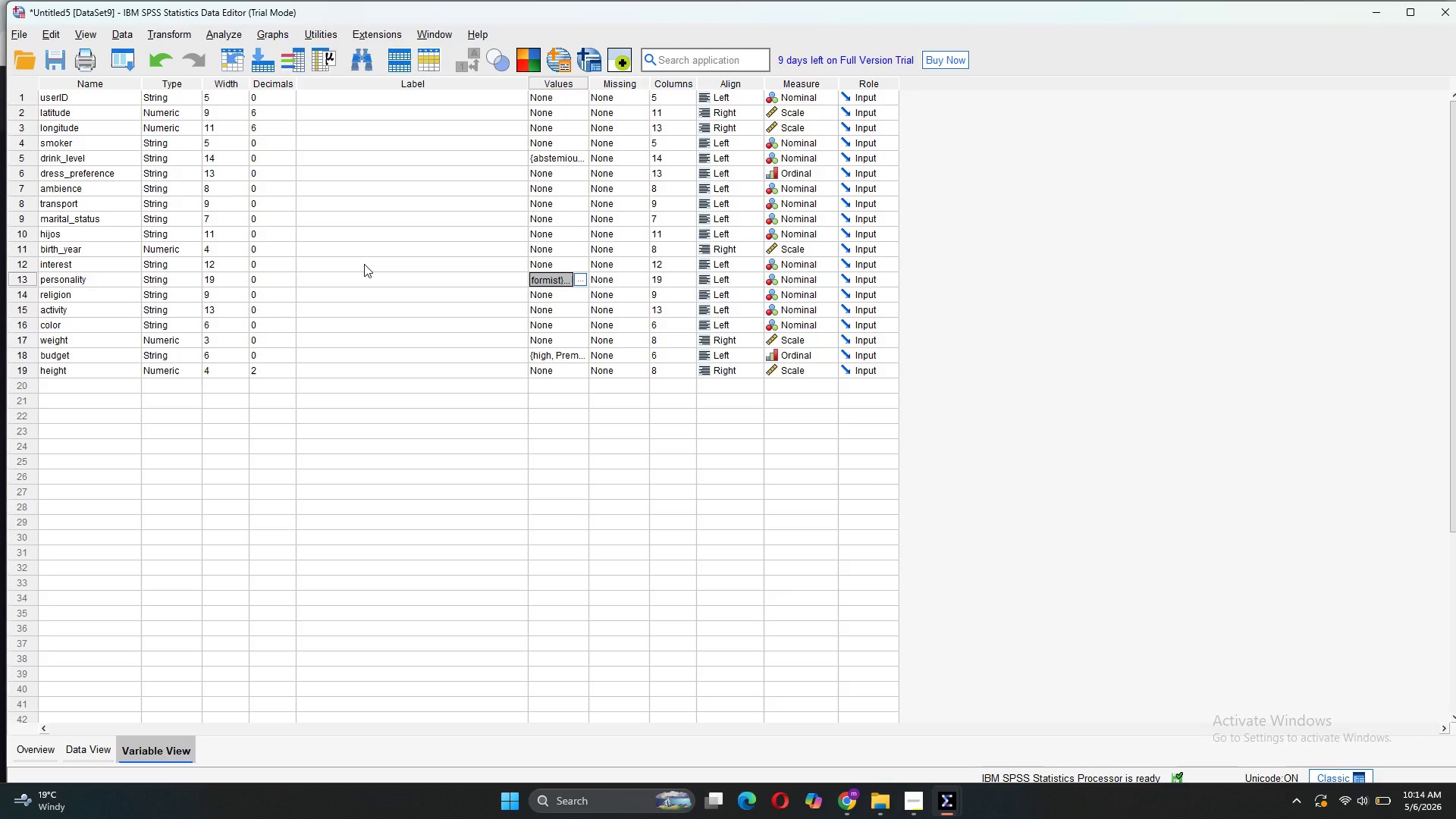 
left_click([578, 147])
 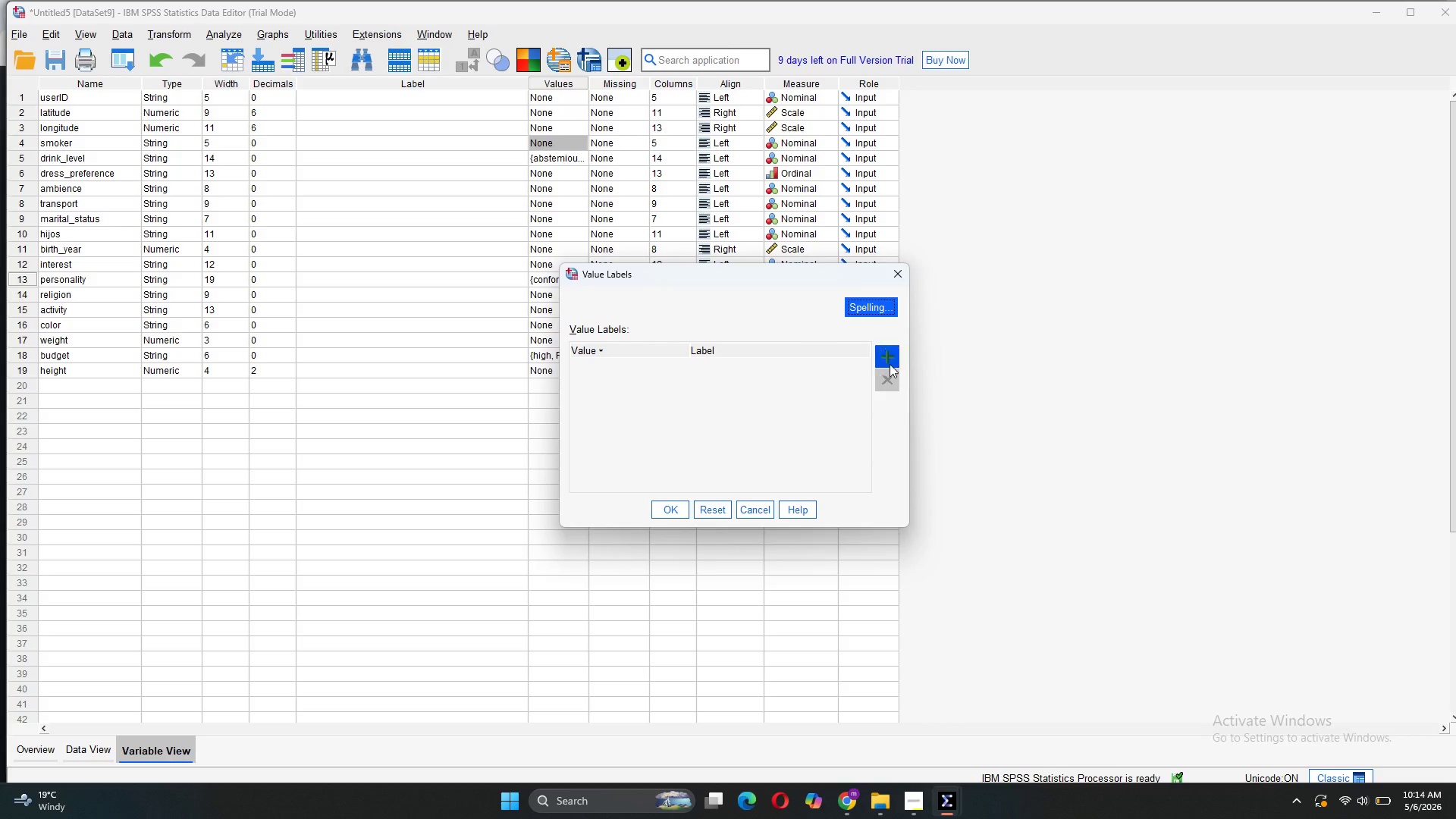 
left_click([886, 358])
 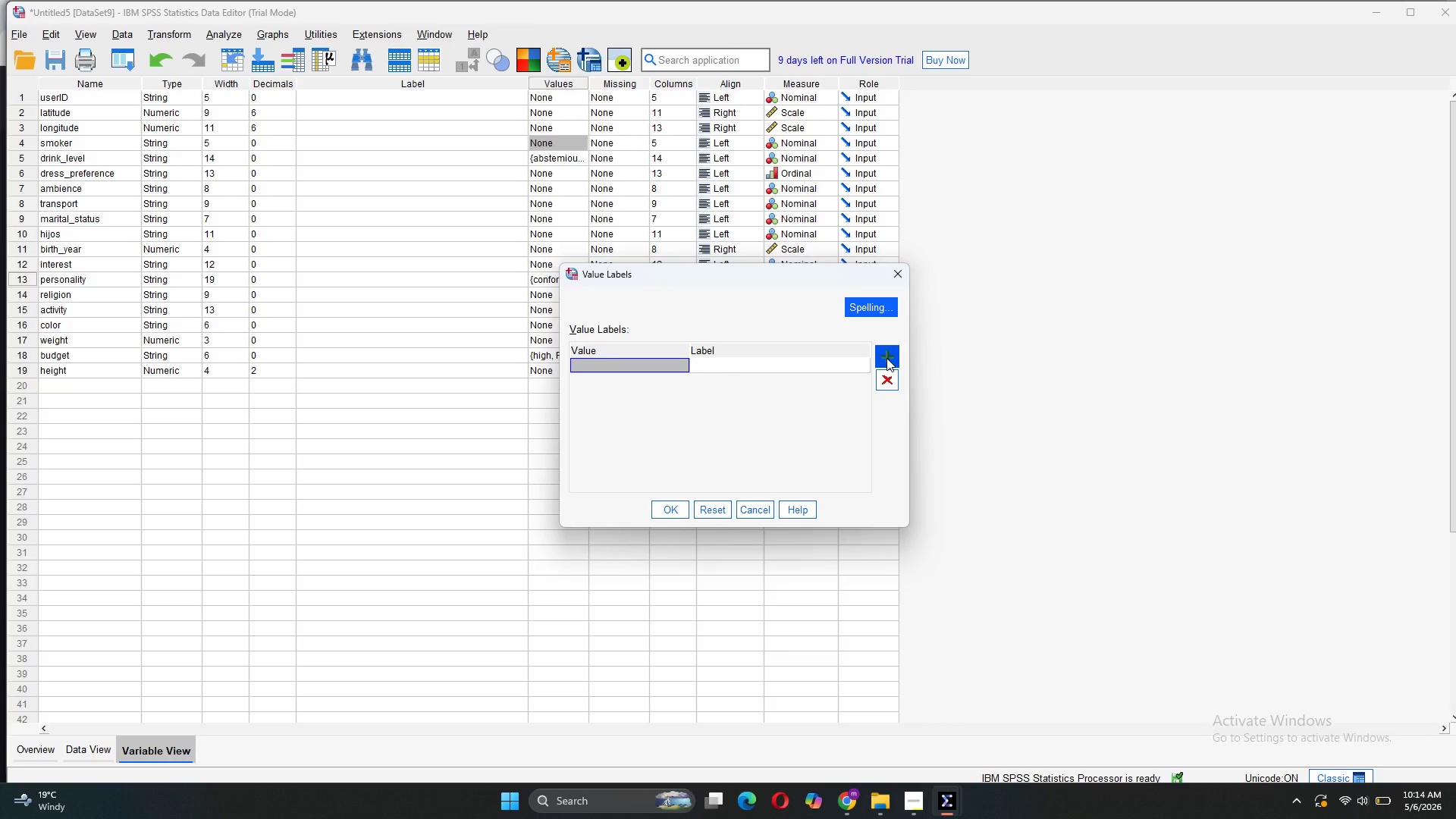 
type(false)
 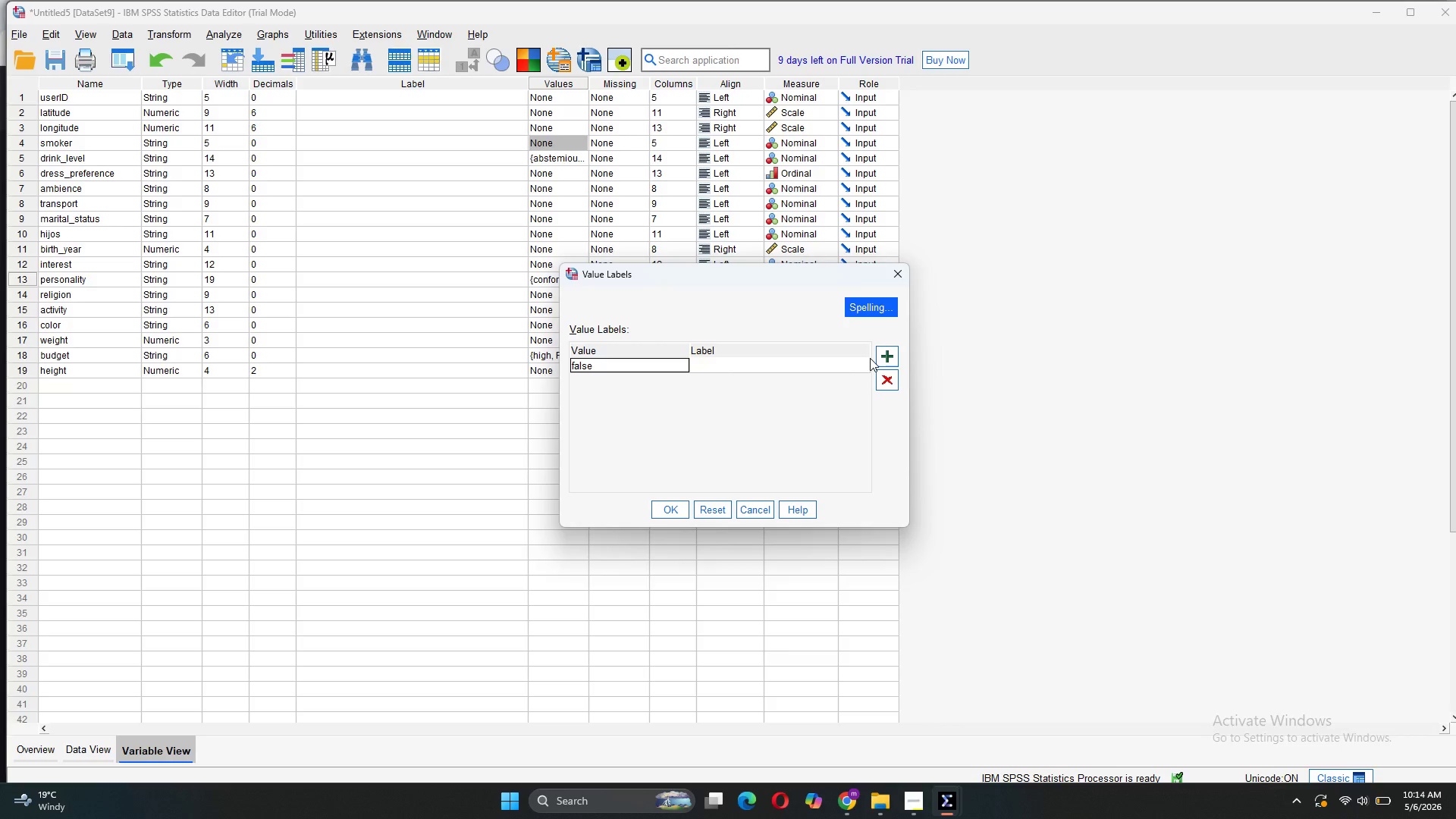 
left_click([883, 357])
 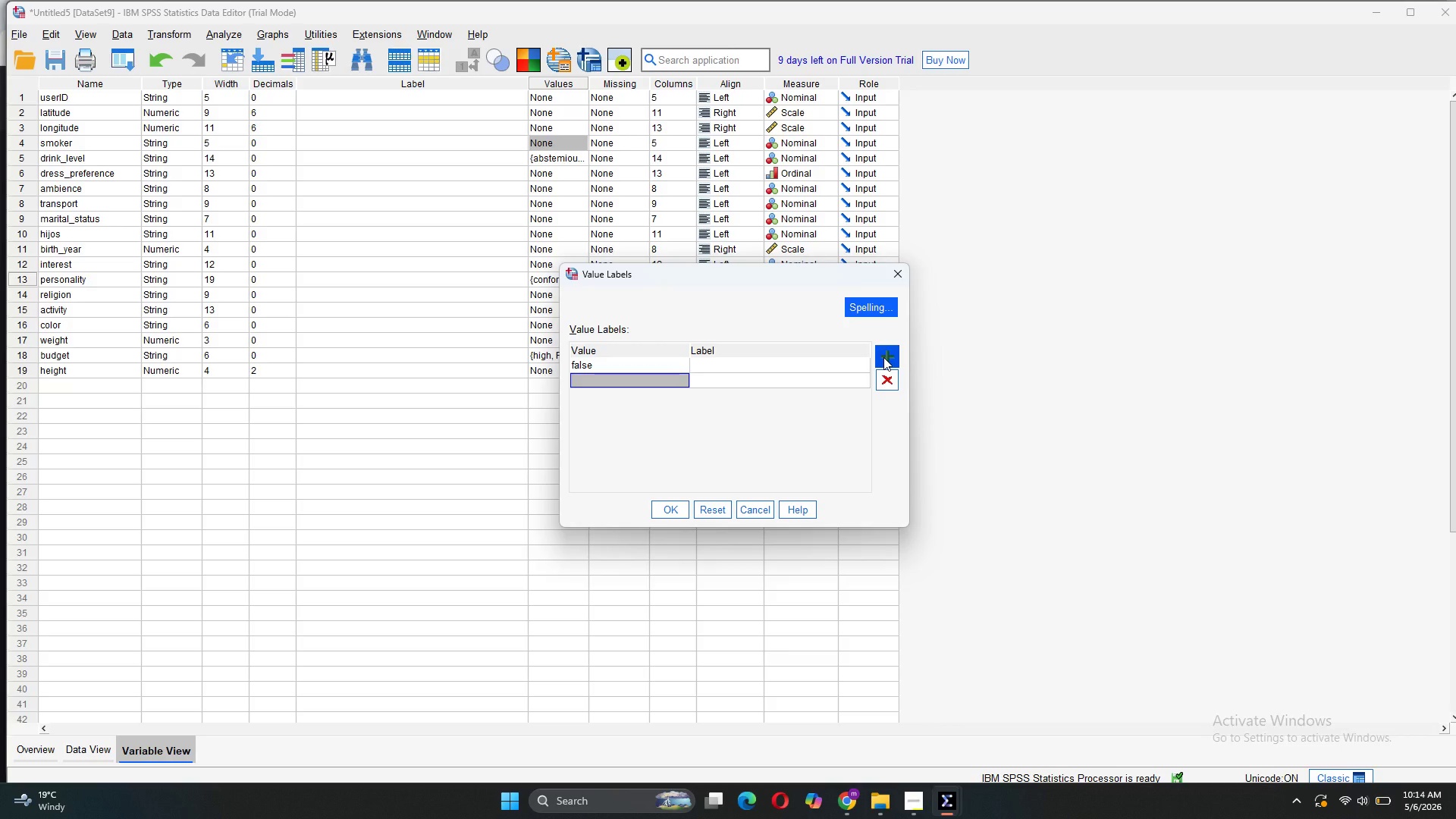 
type(true)
 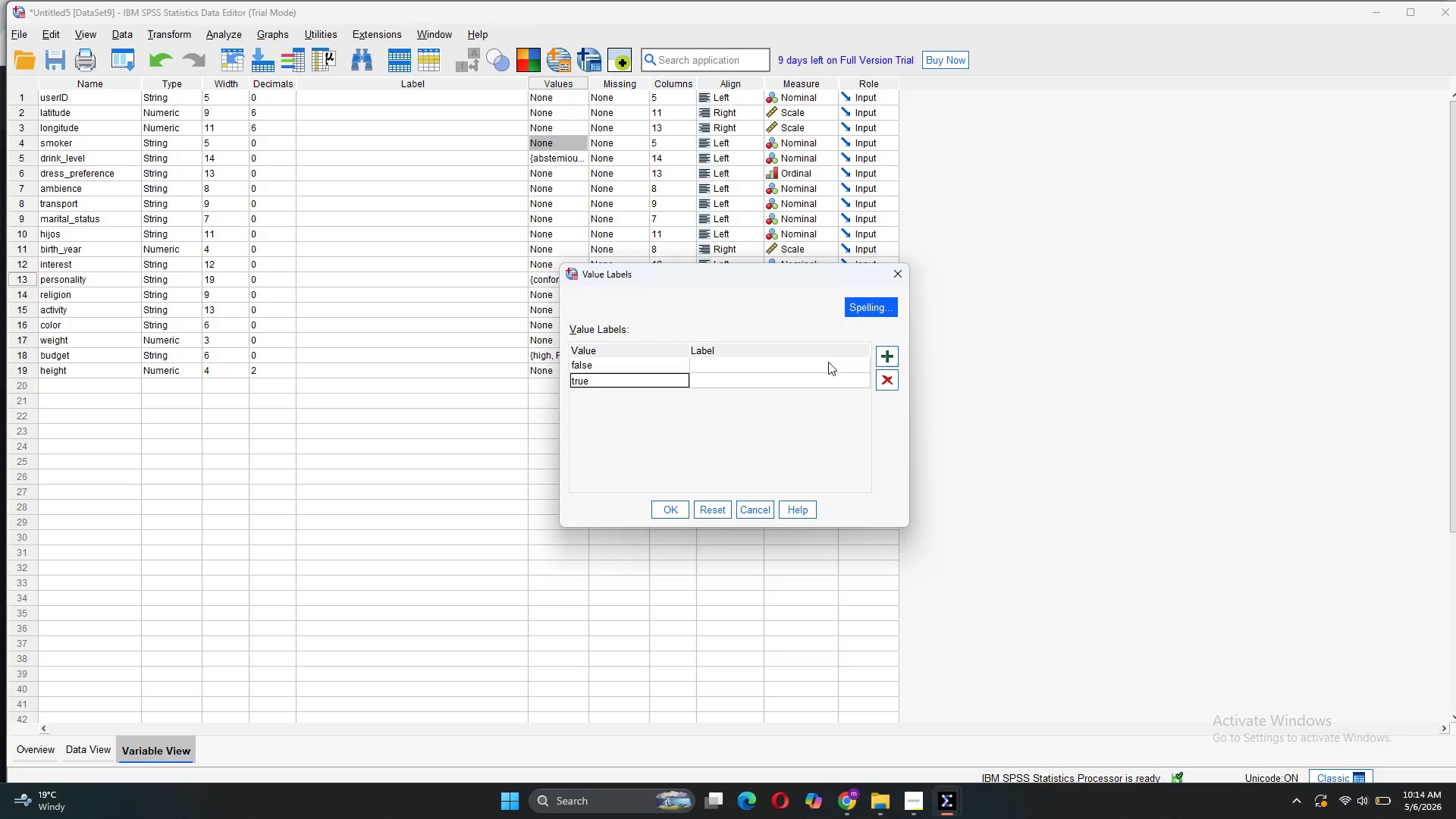 
double_click([828, 362])
 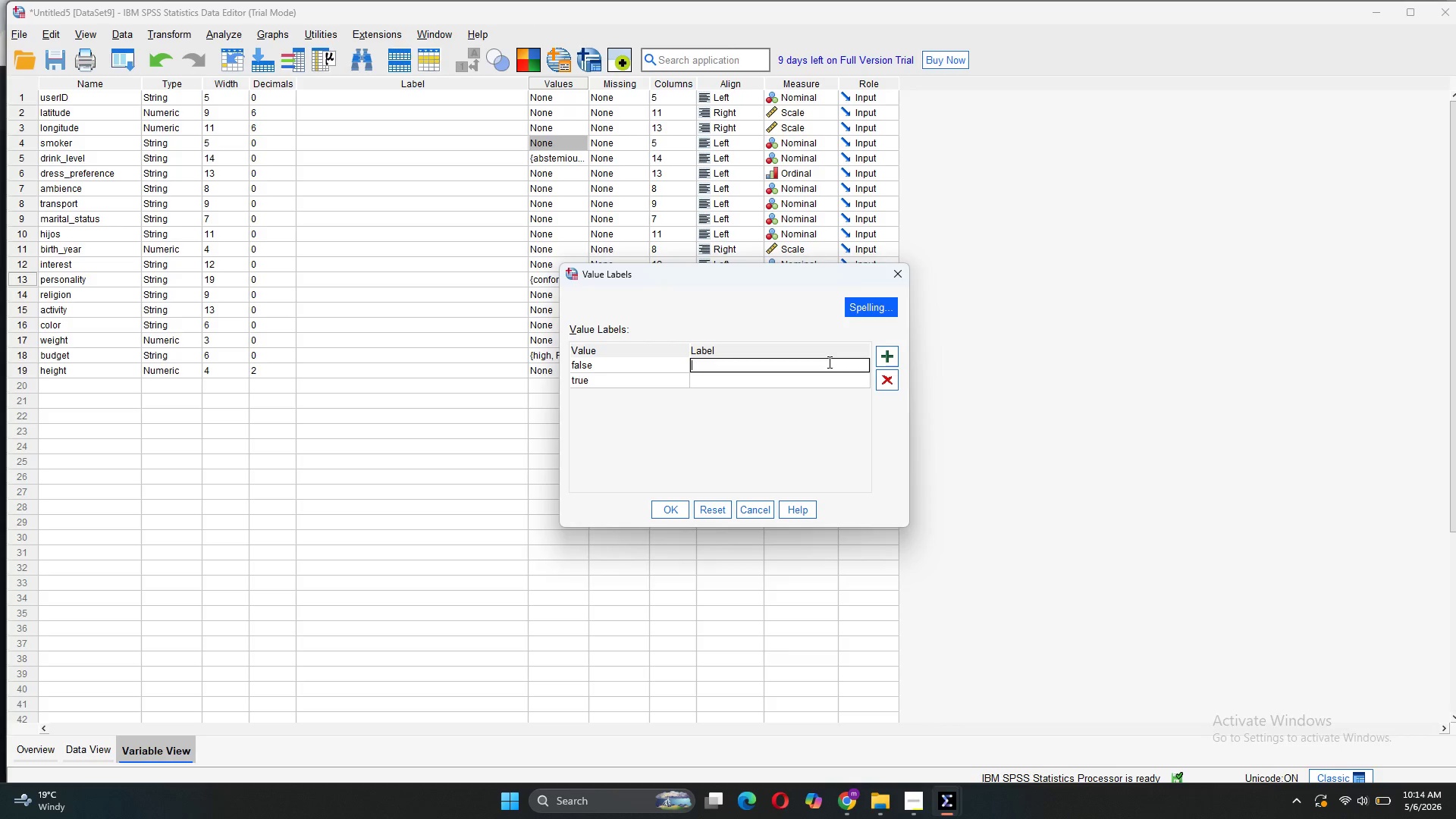 
type(Non-Smoker)
 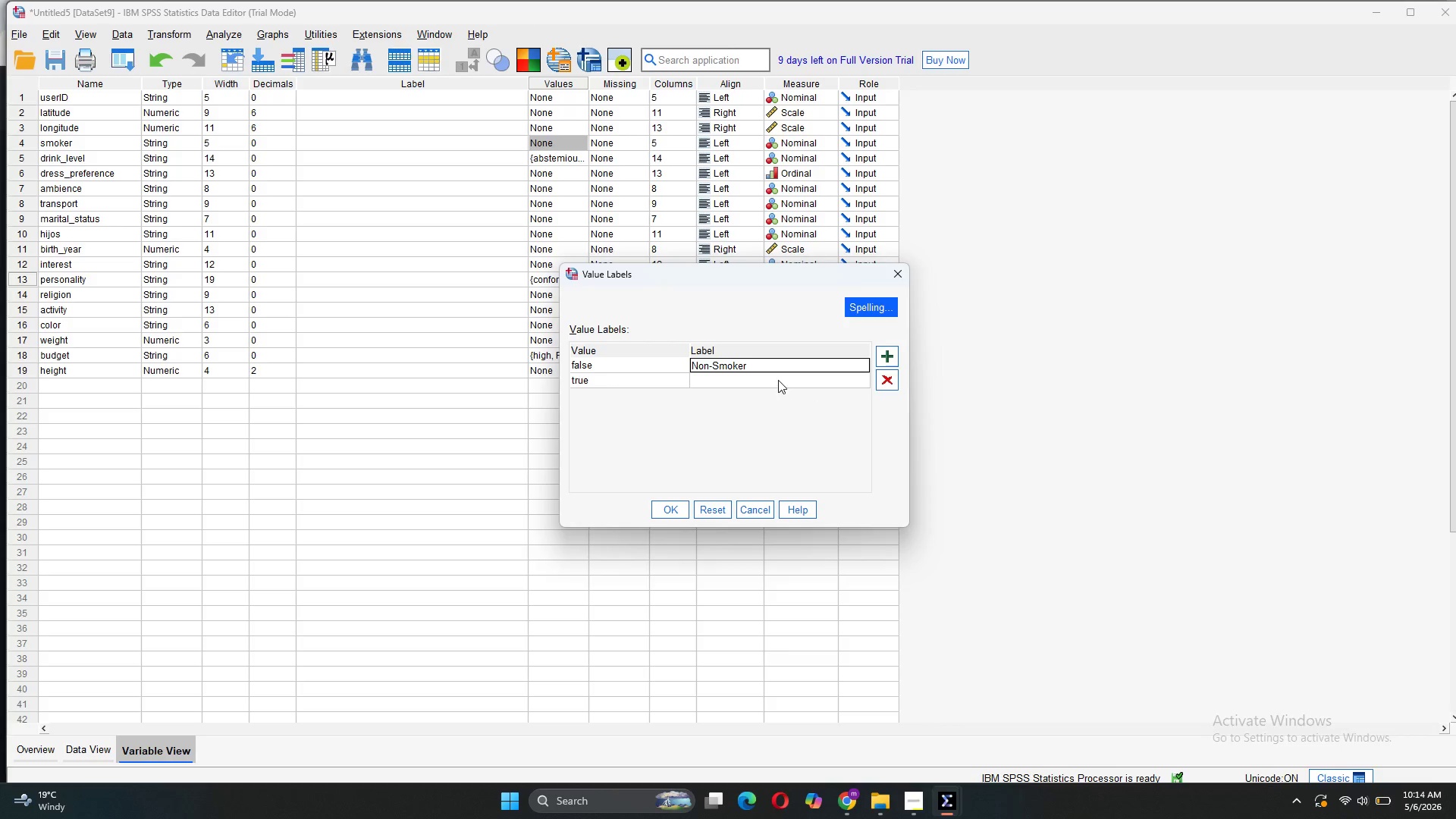 
double_click([774, 379])
 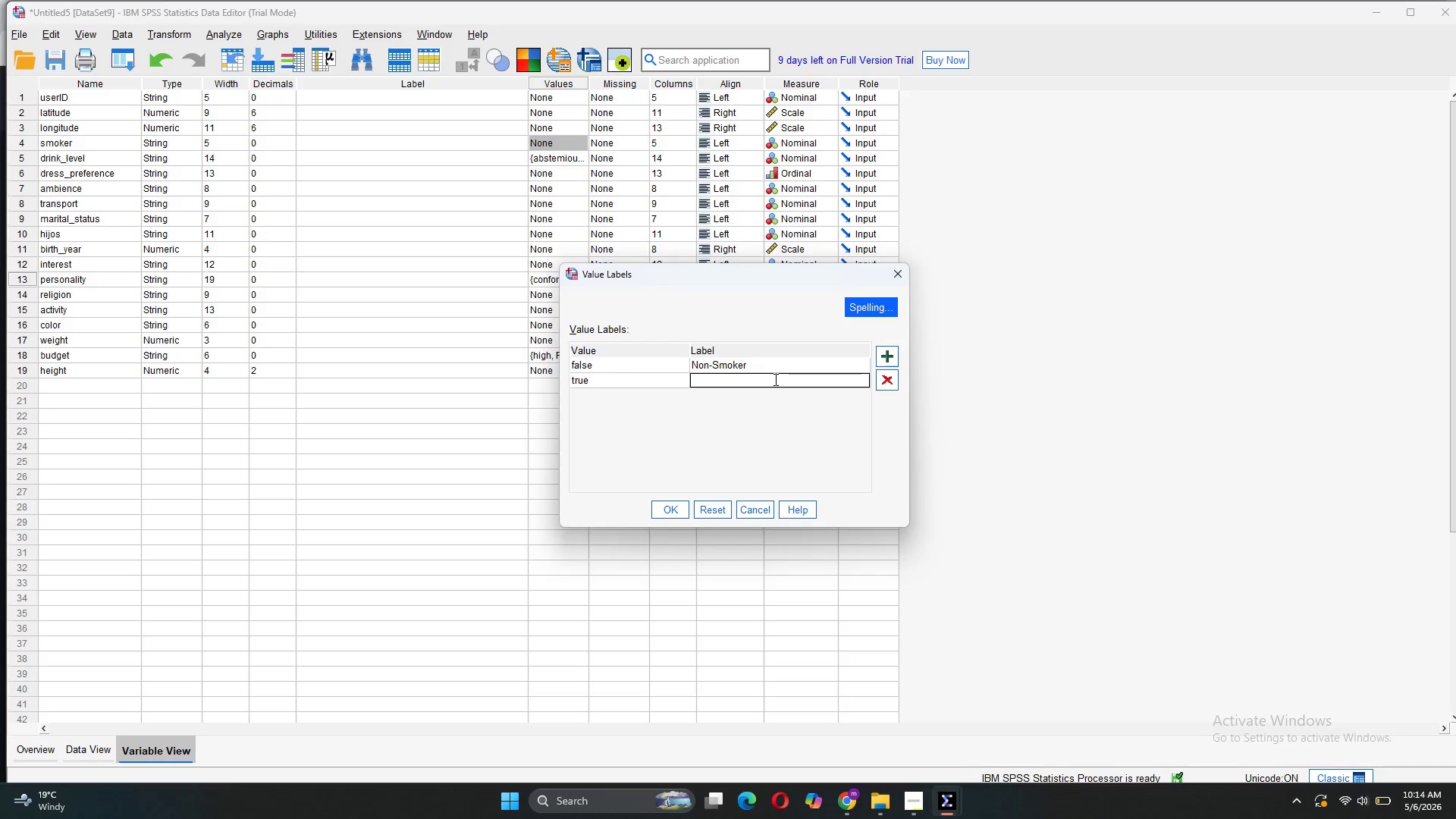 
type(Smoker)
 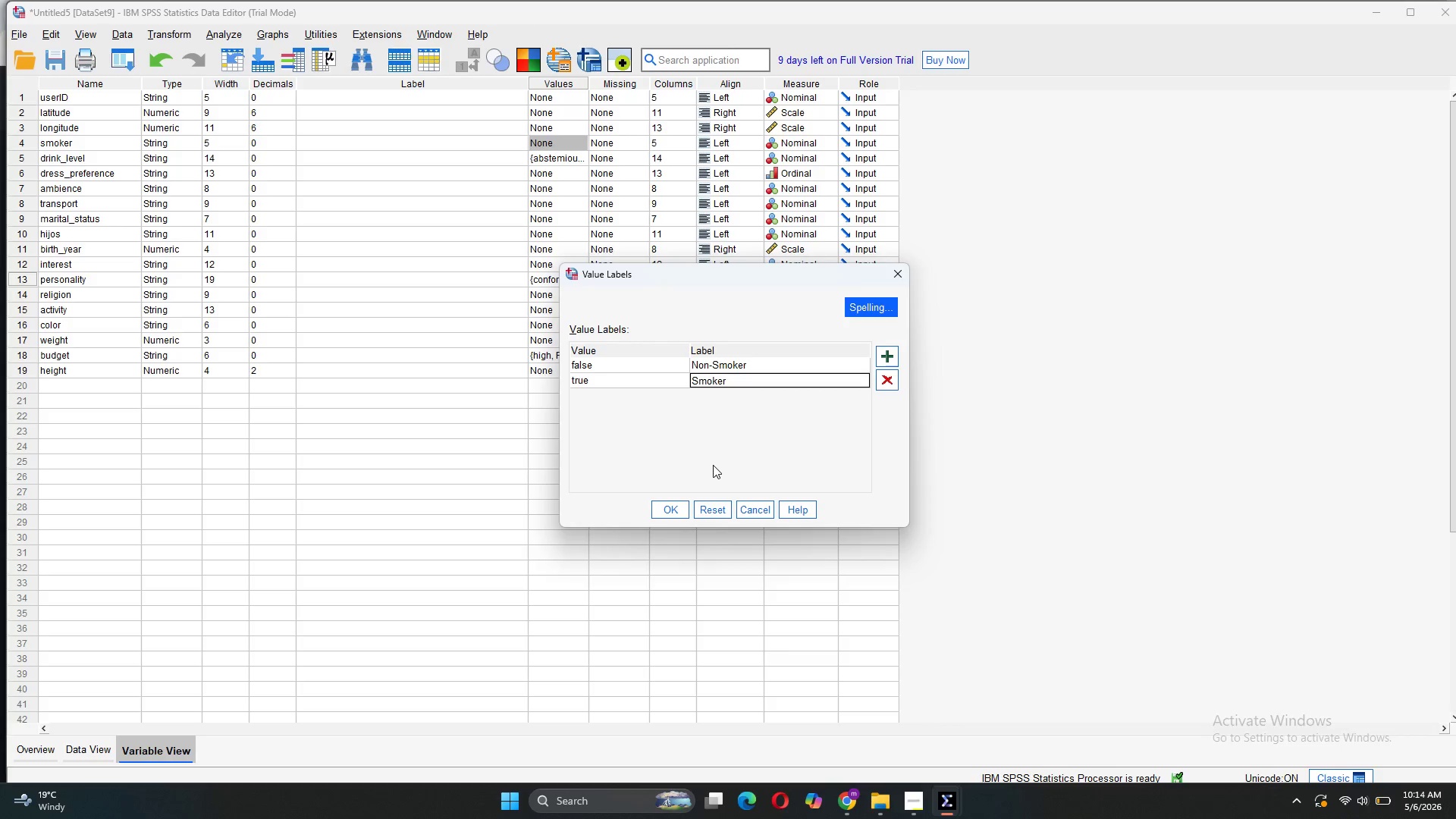 
left_click([672, 511])
 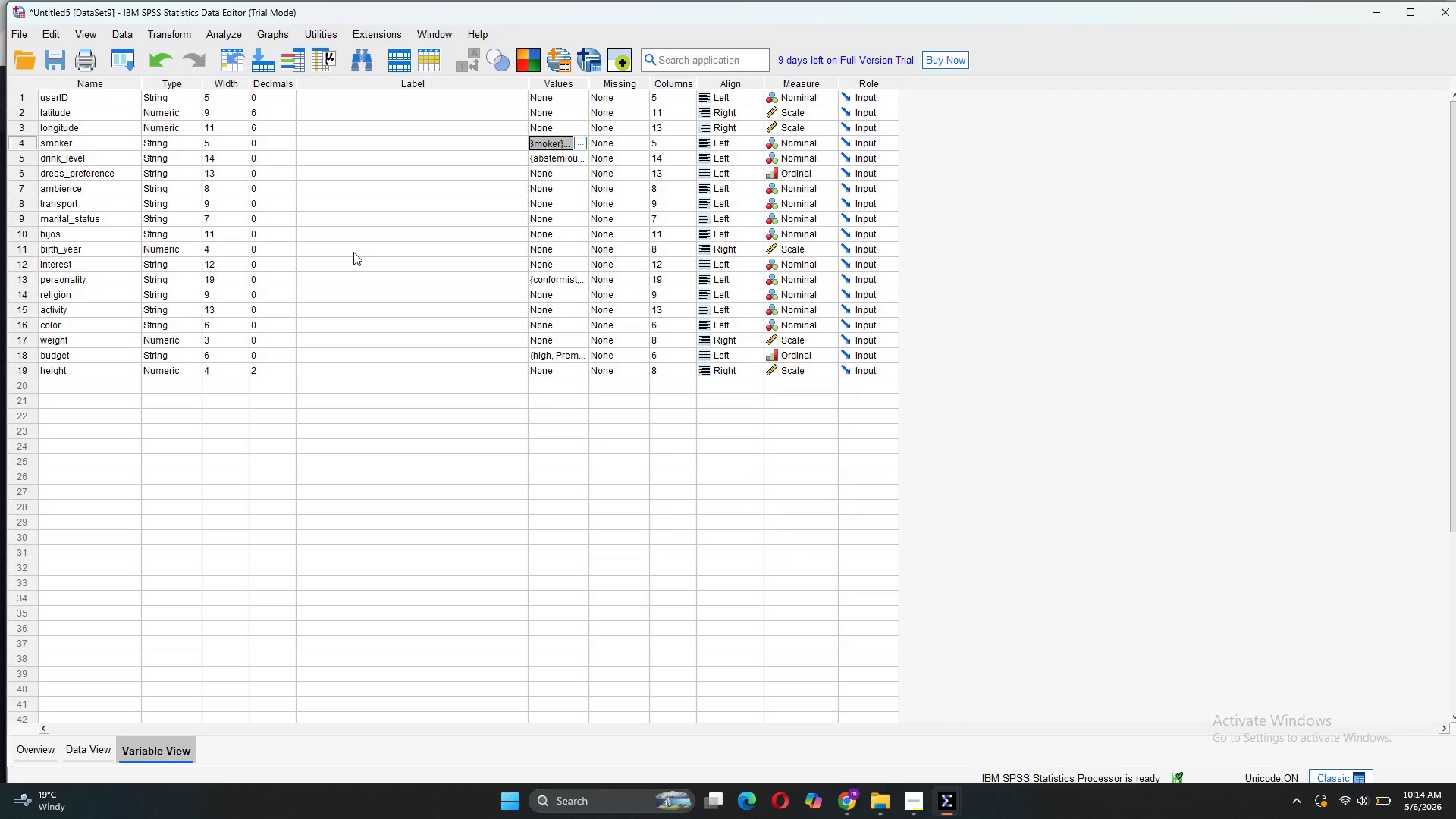 
wait(9.72)
 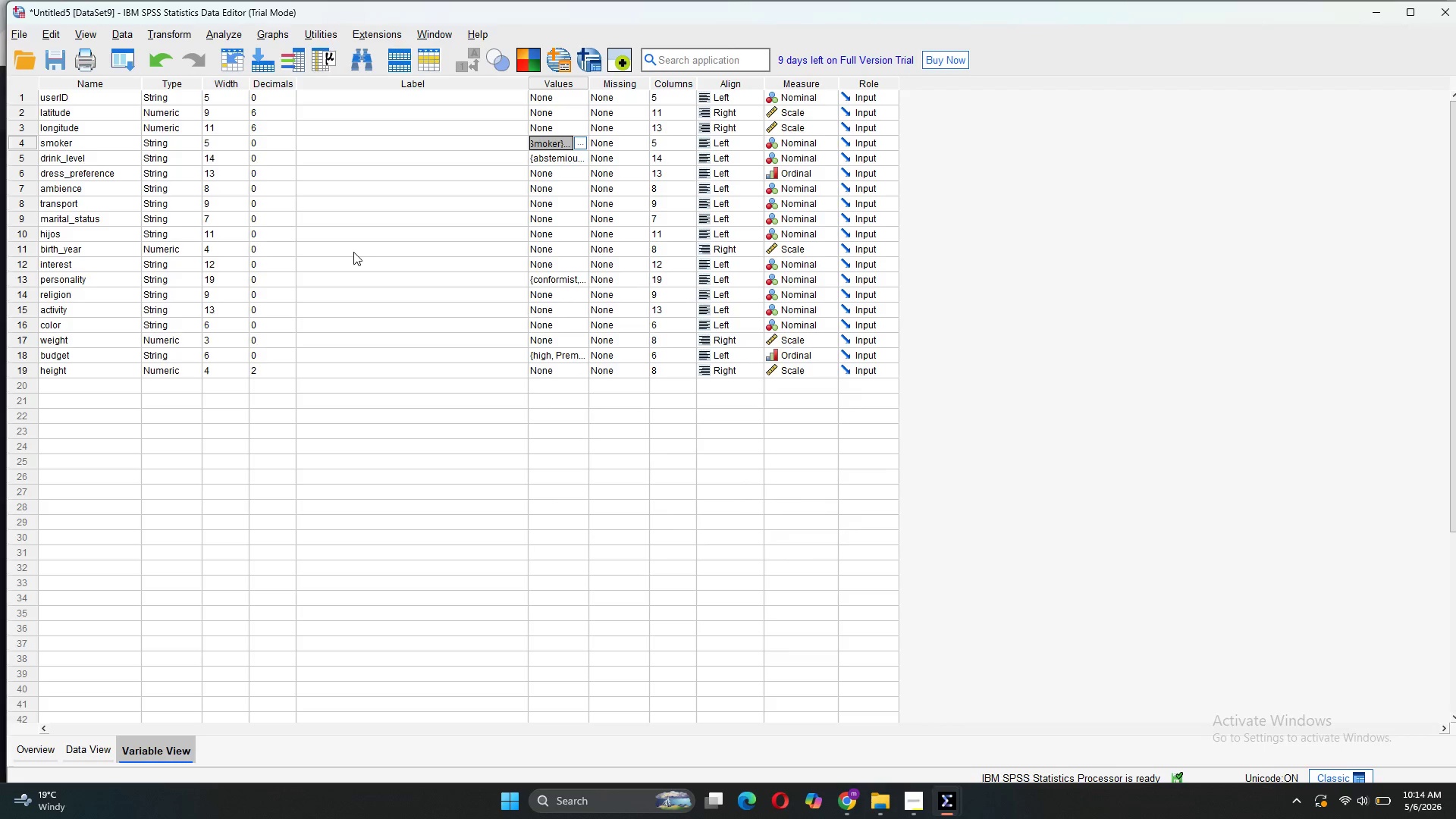 
left_click([560, 222])
 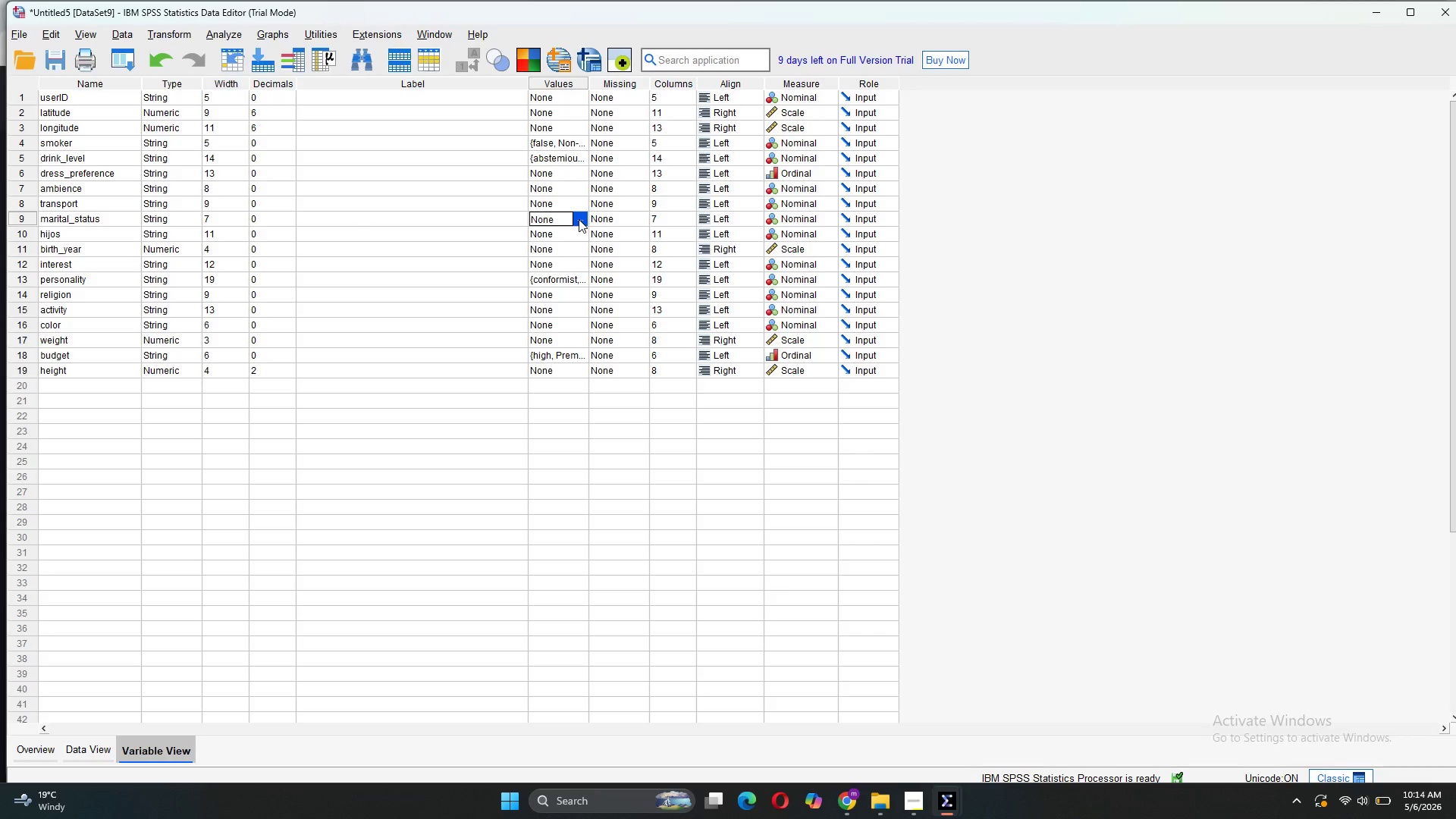 
left_click([579, 219])
 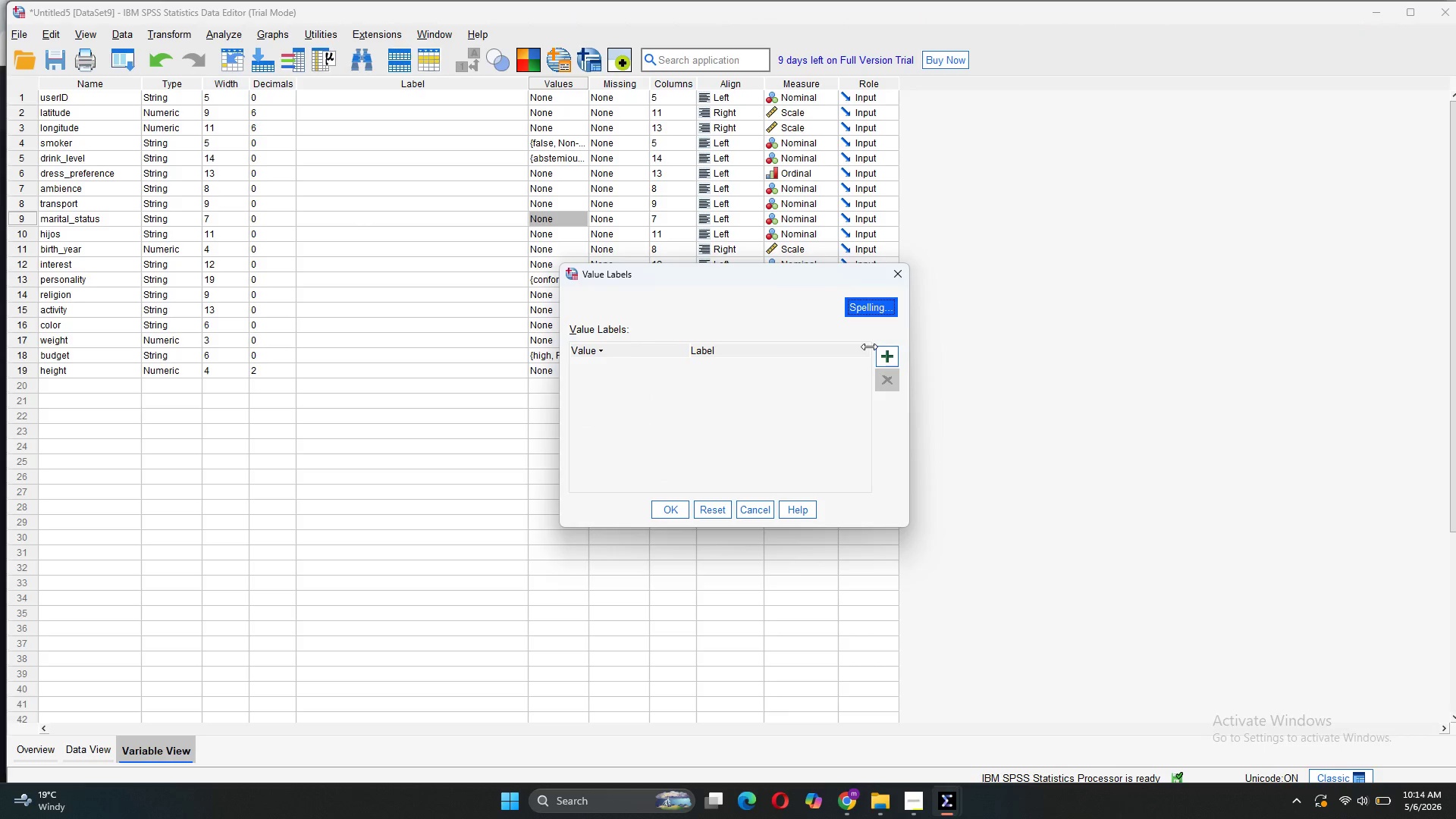 
left_click([887, 357])
 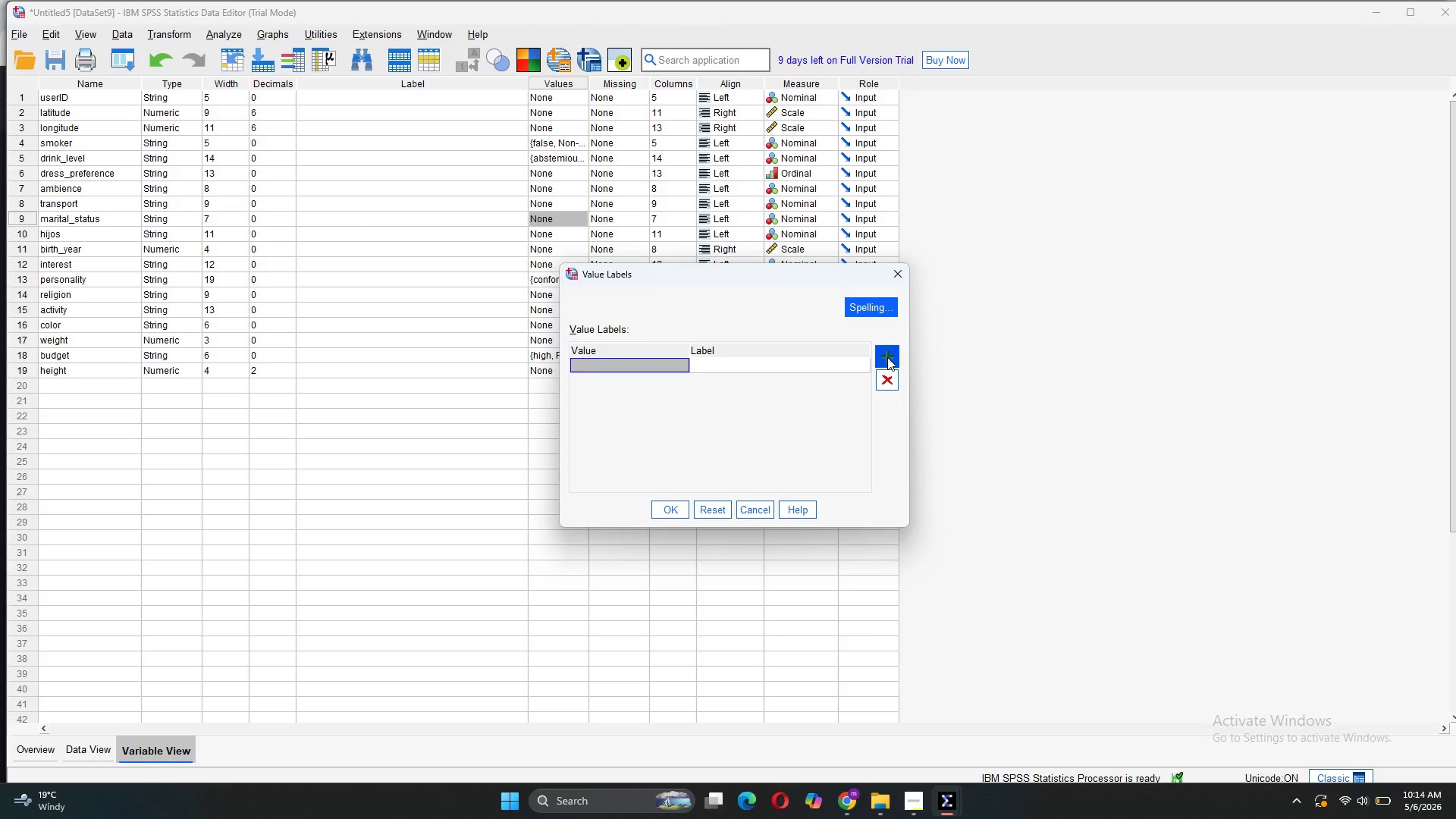 
type(single)
 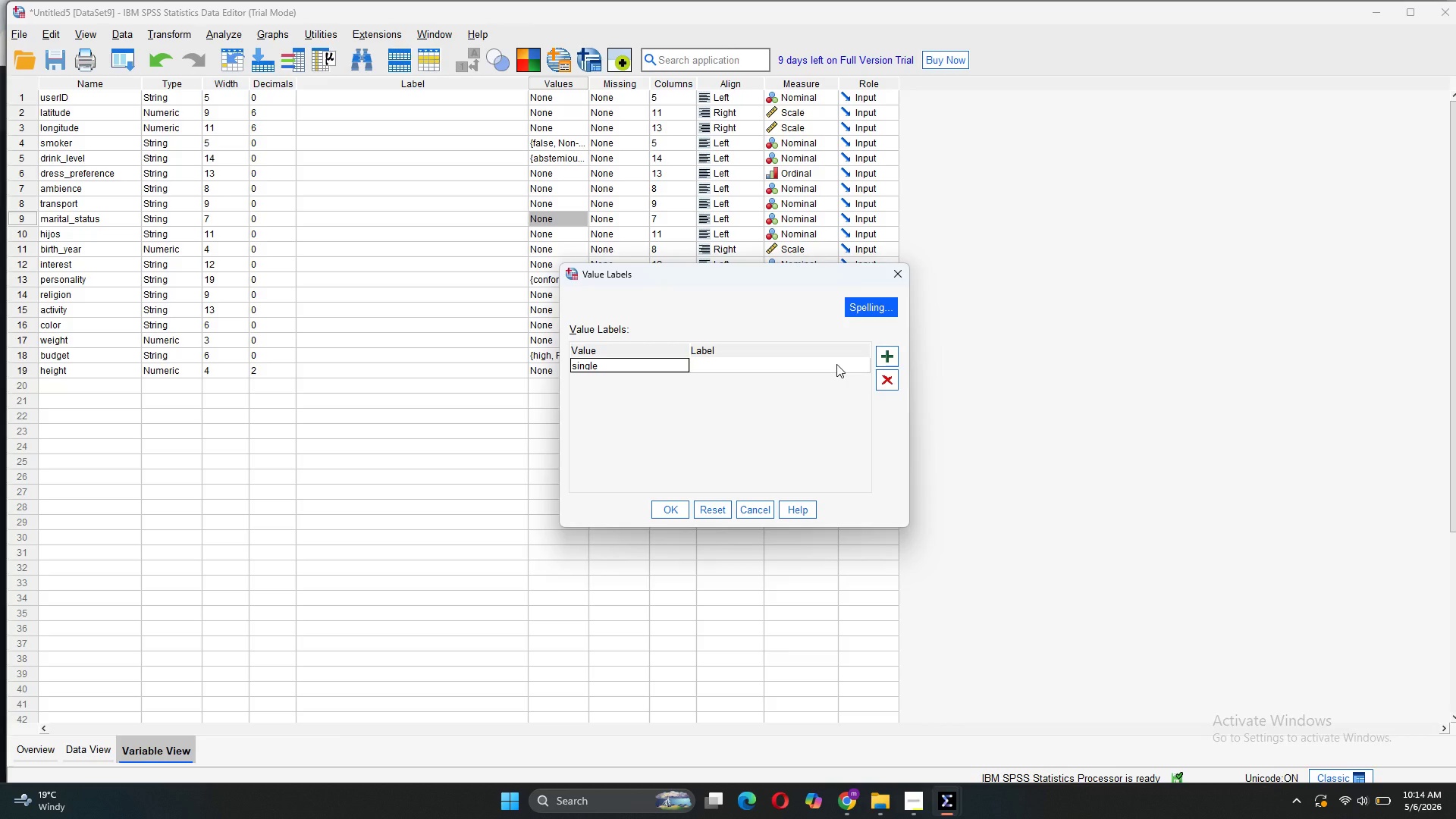 
double_click([836, 364])
 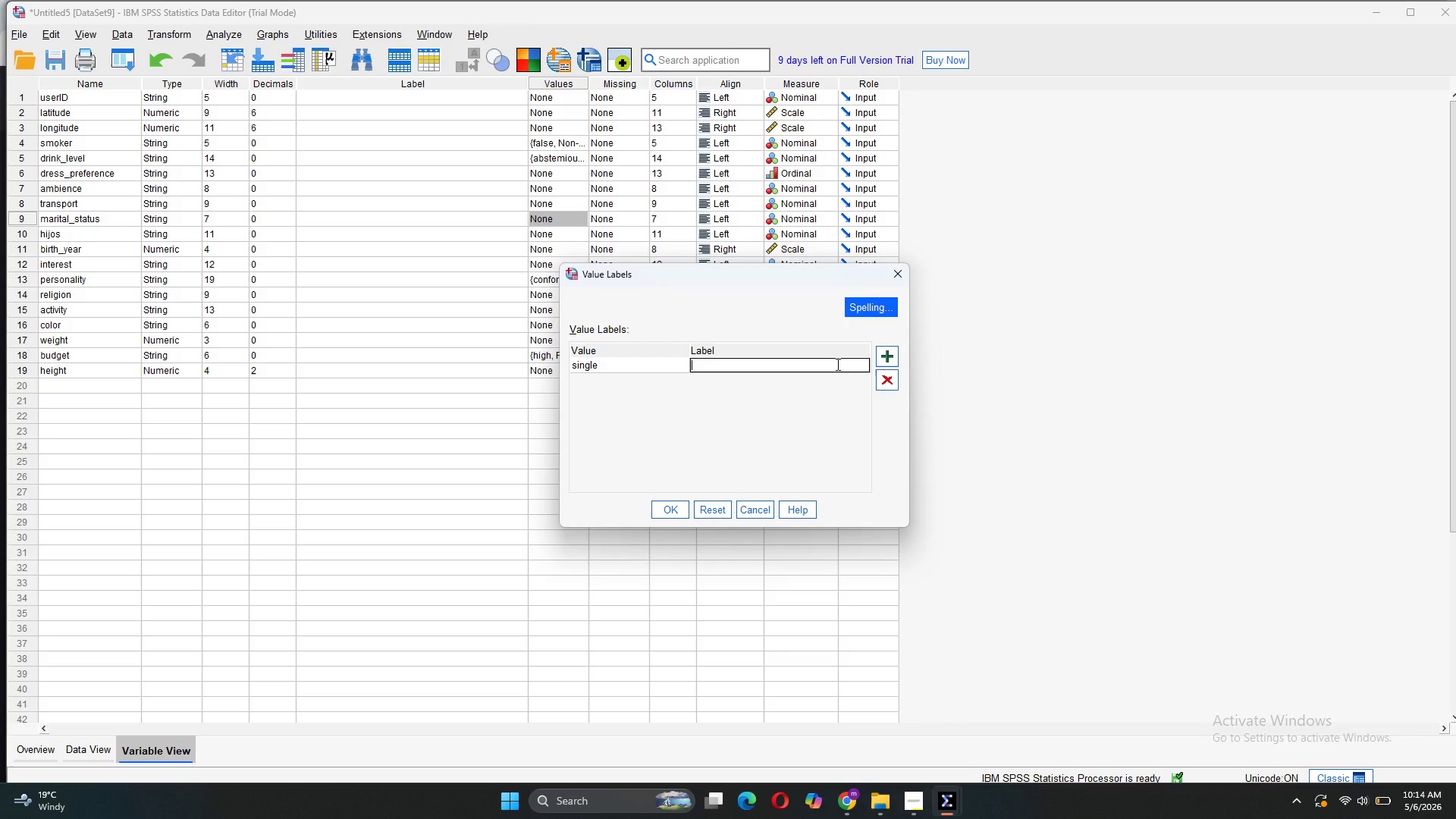 
type(Singke)
key(Backspace)
key(Backspace)
type(le)
 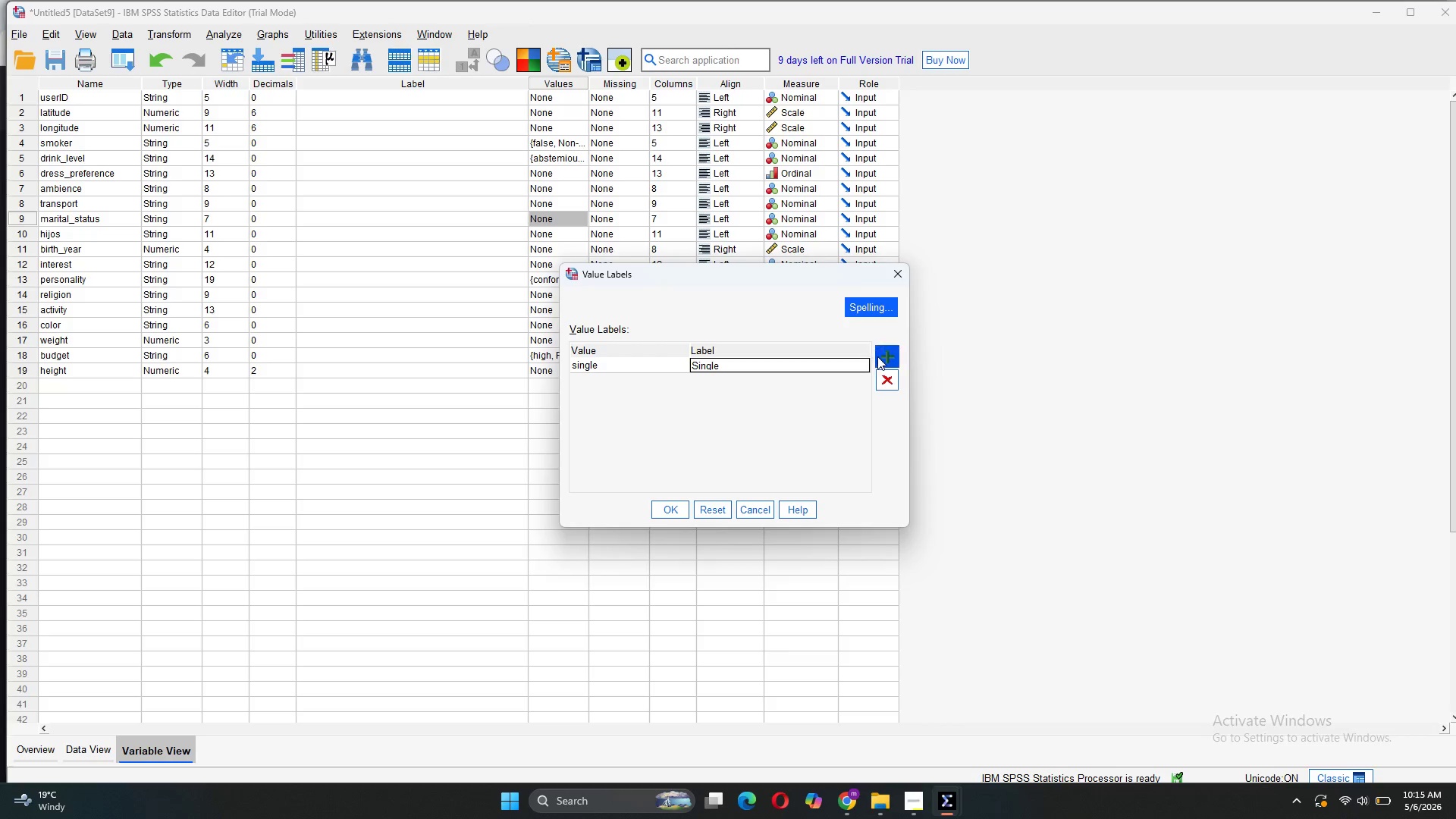 
left_click([877, 356])
 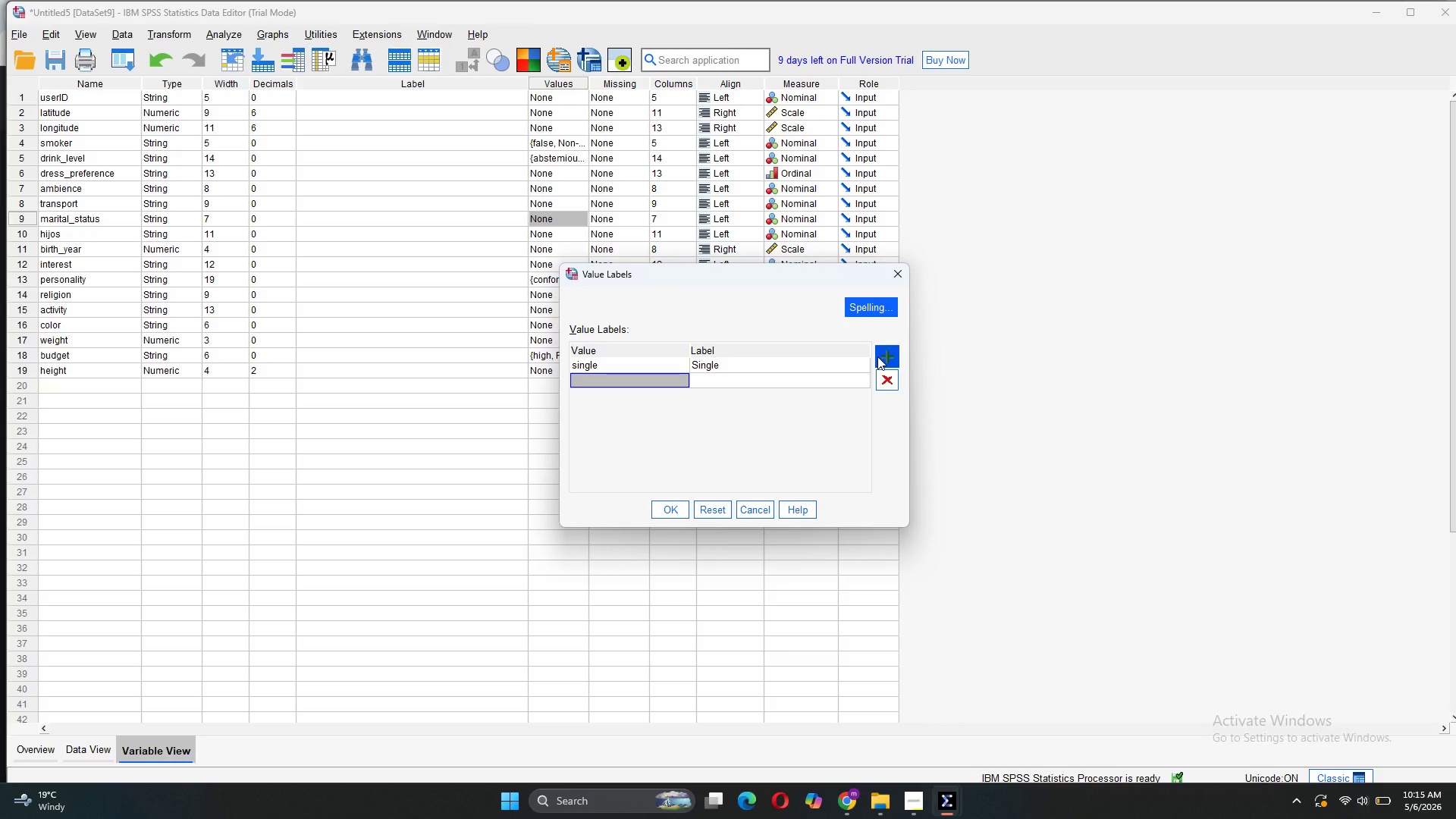 
type(married)
 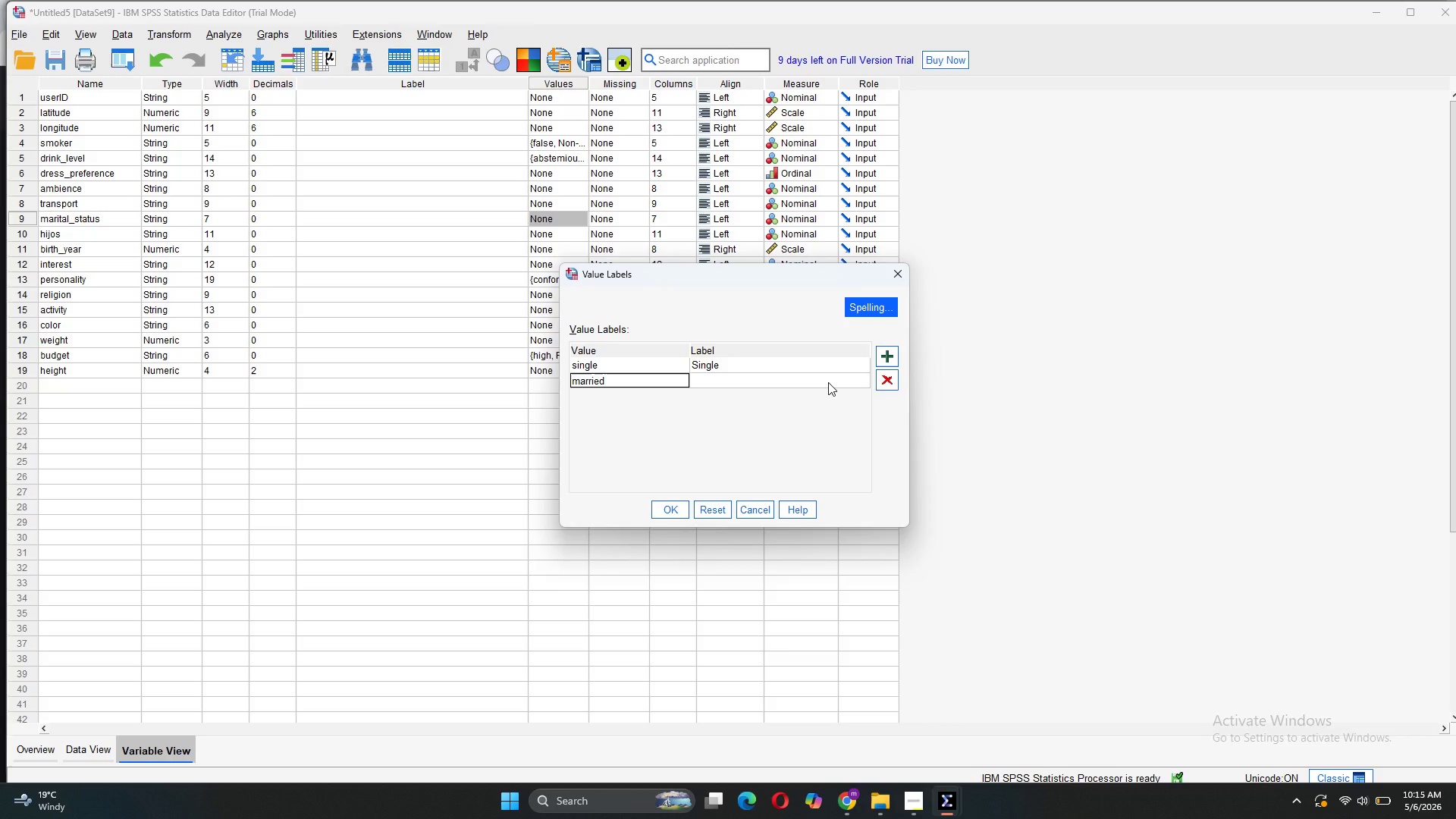 
double_click([828, 382])
 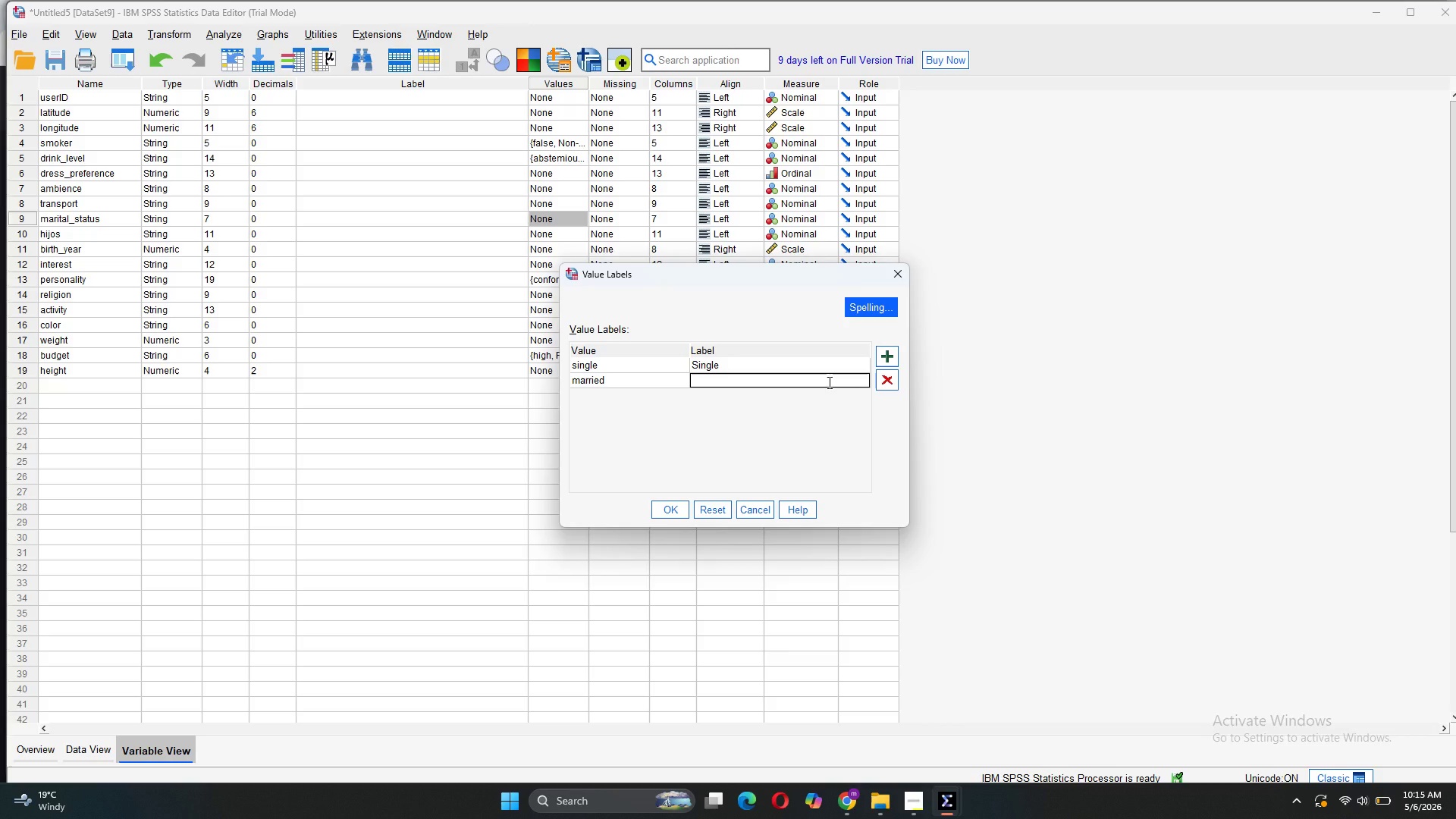 
type(Married)
 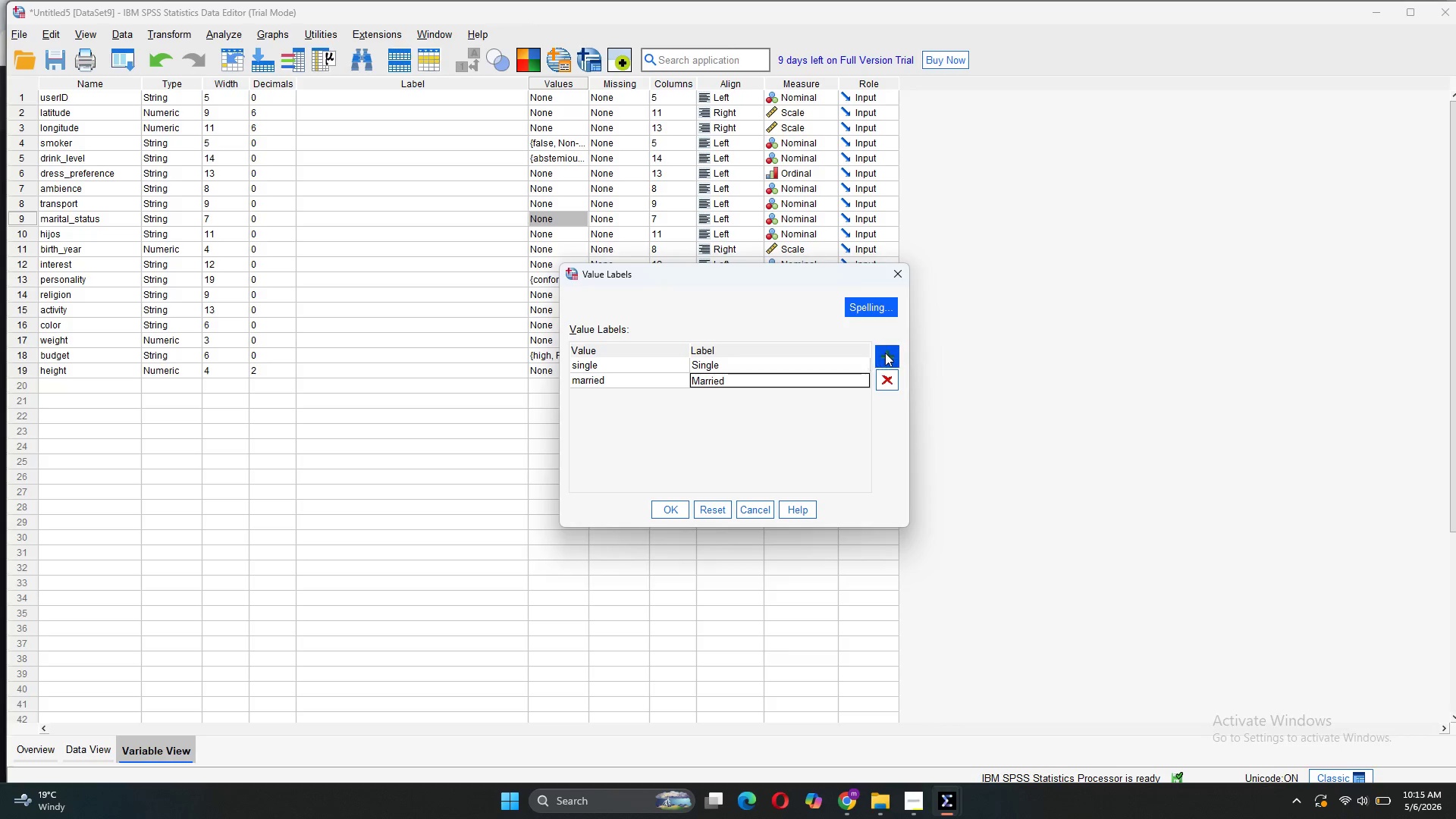 
left_click([885, 353])
 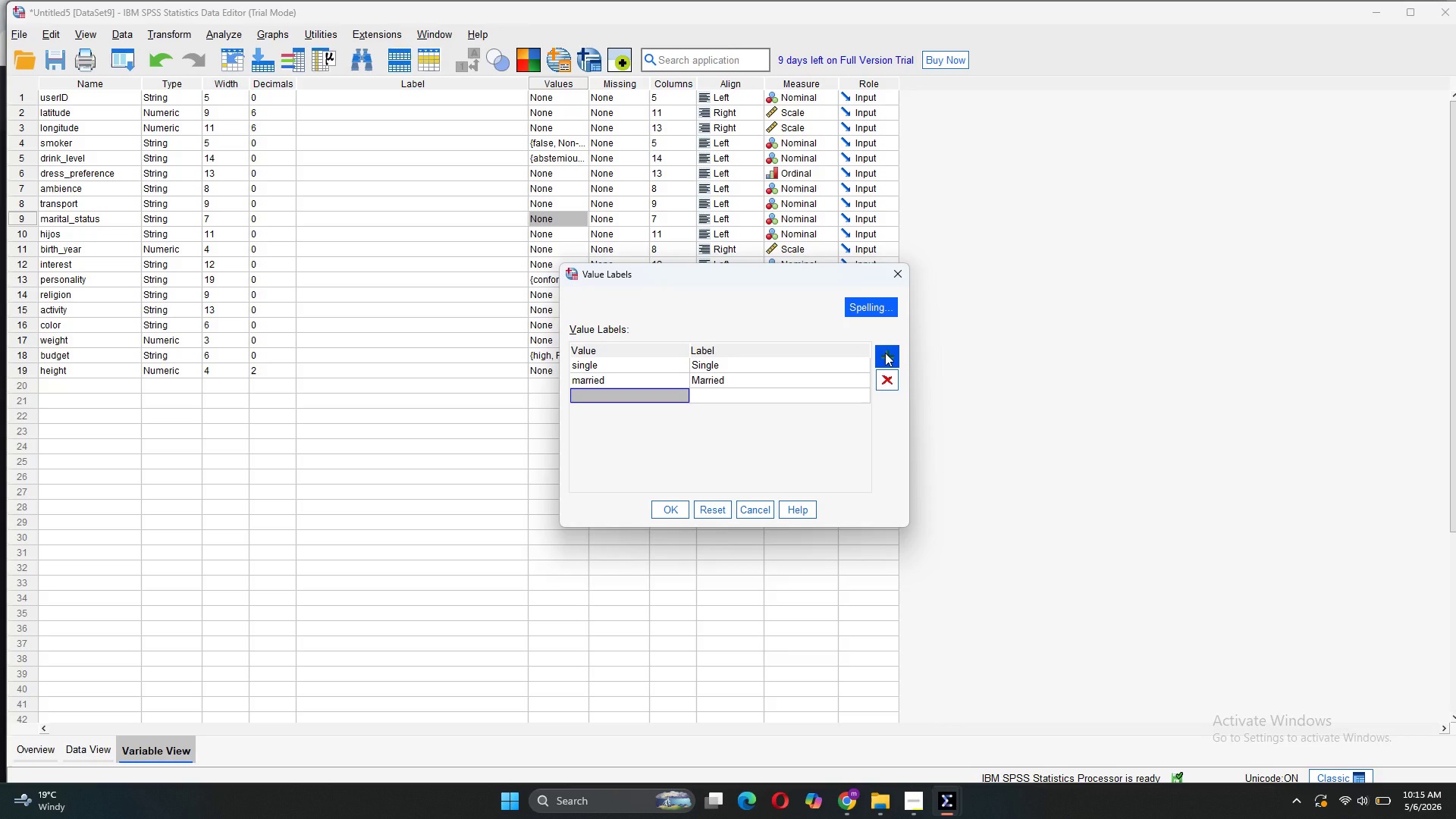 
type(wisow)
 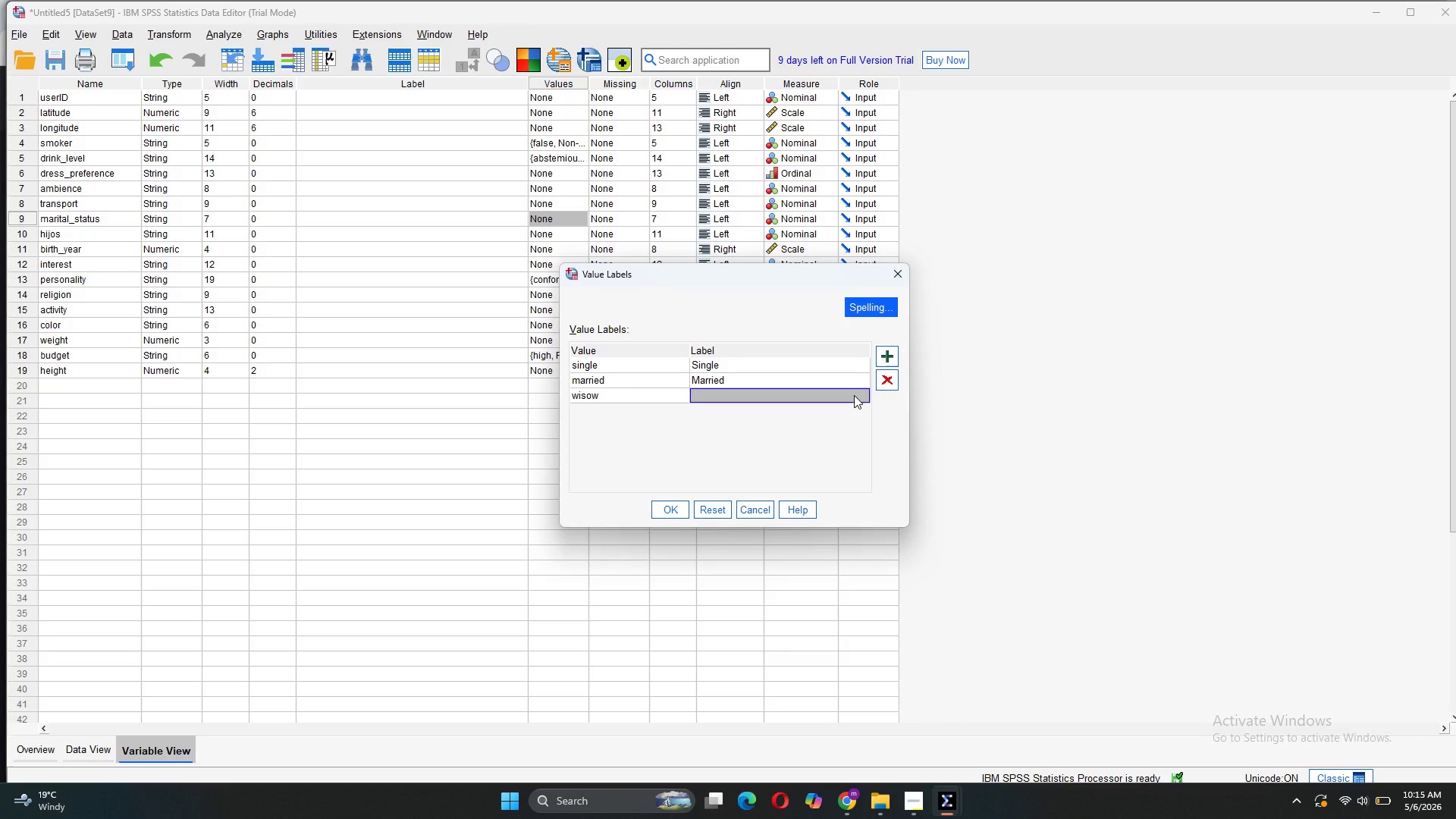 
double_click([854, 395])
 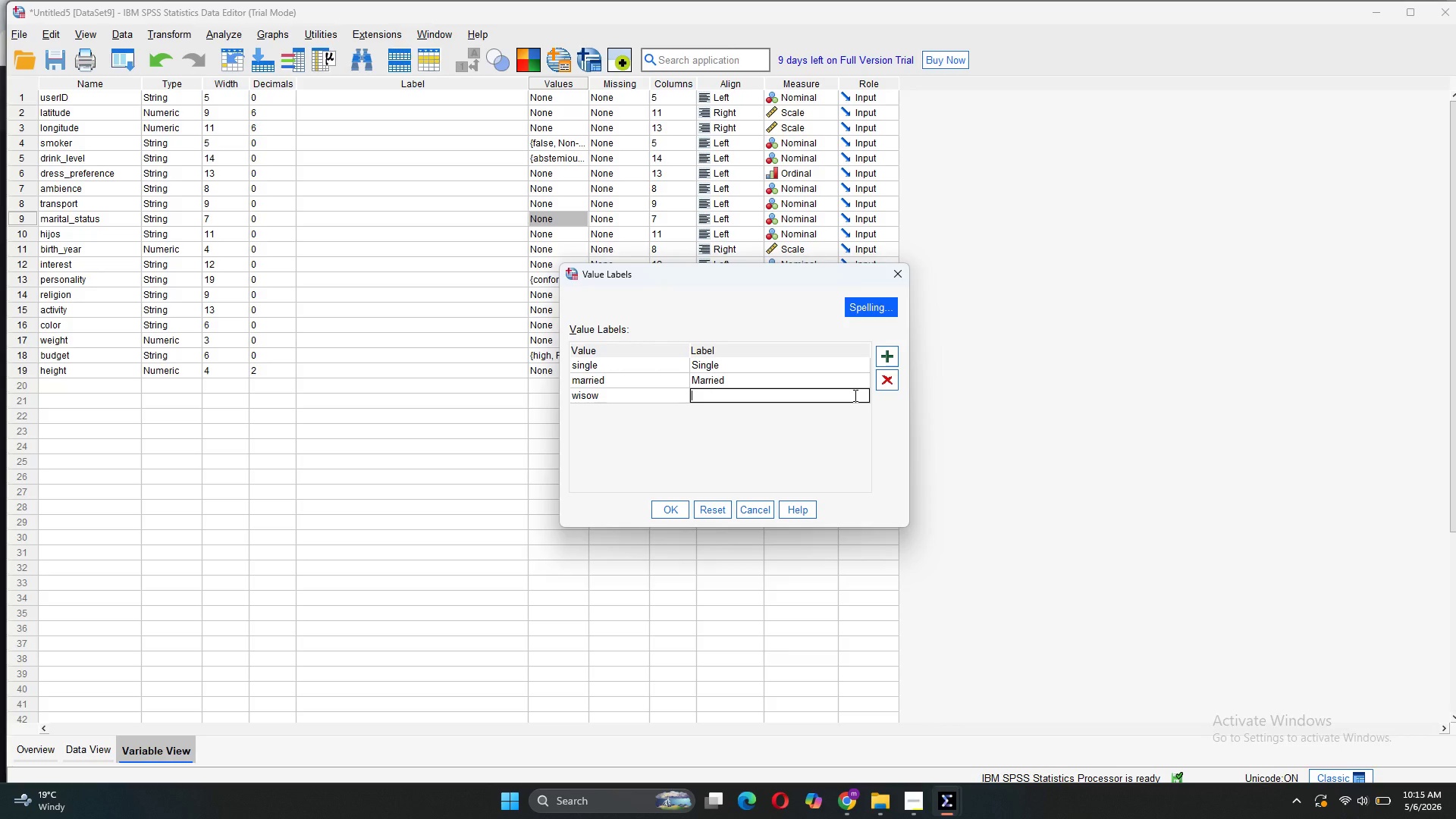 
type(Widowed)
 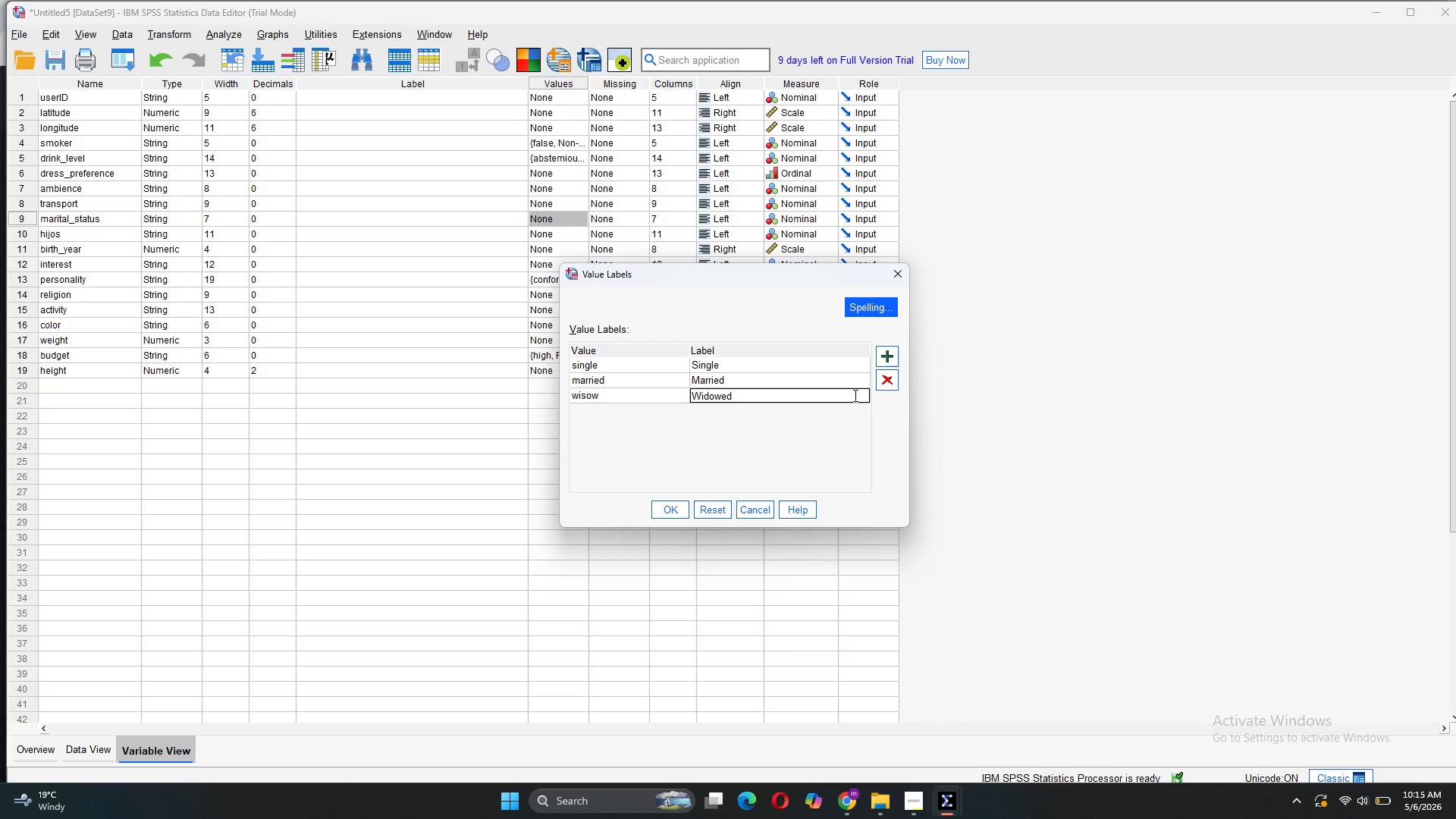 
left_click([670, 506])
 